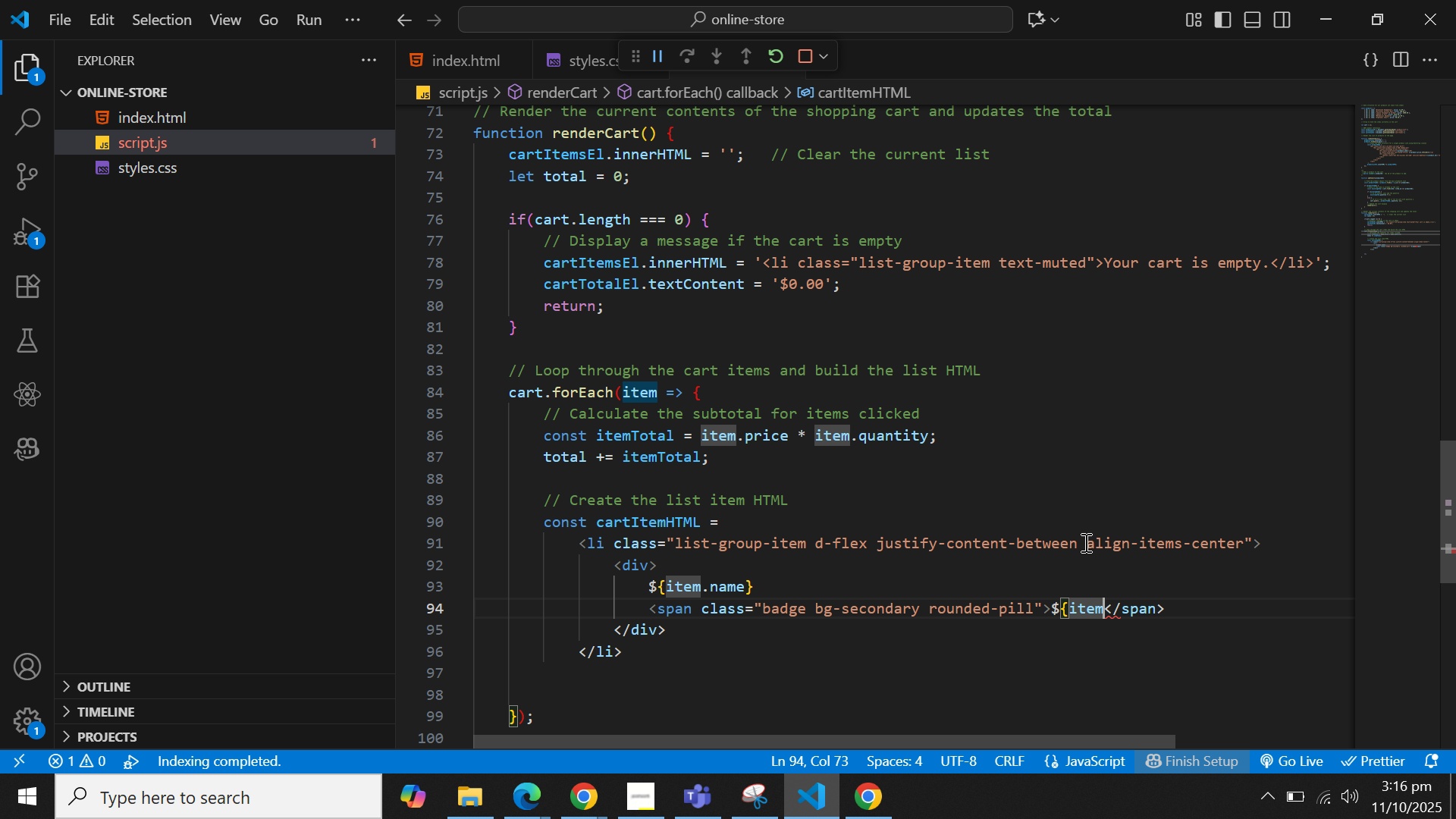 
type(.quant)
 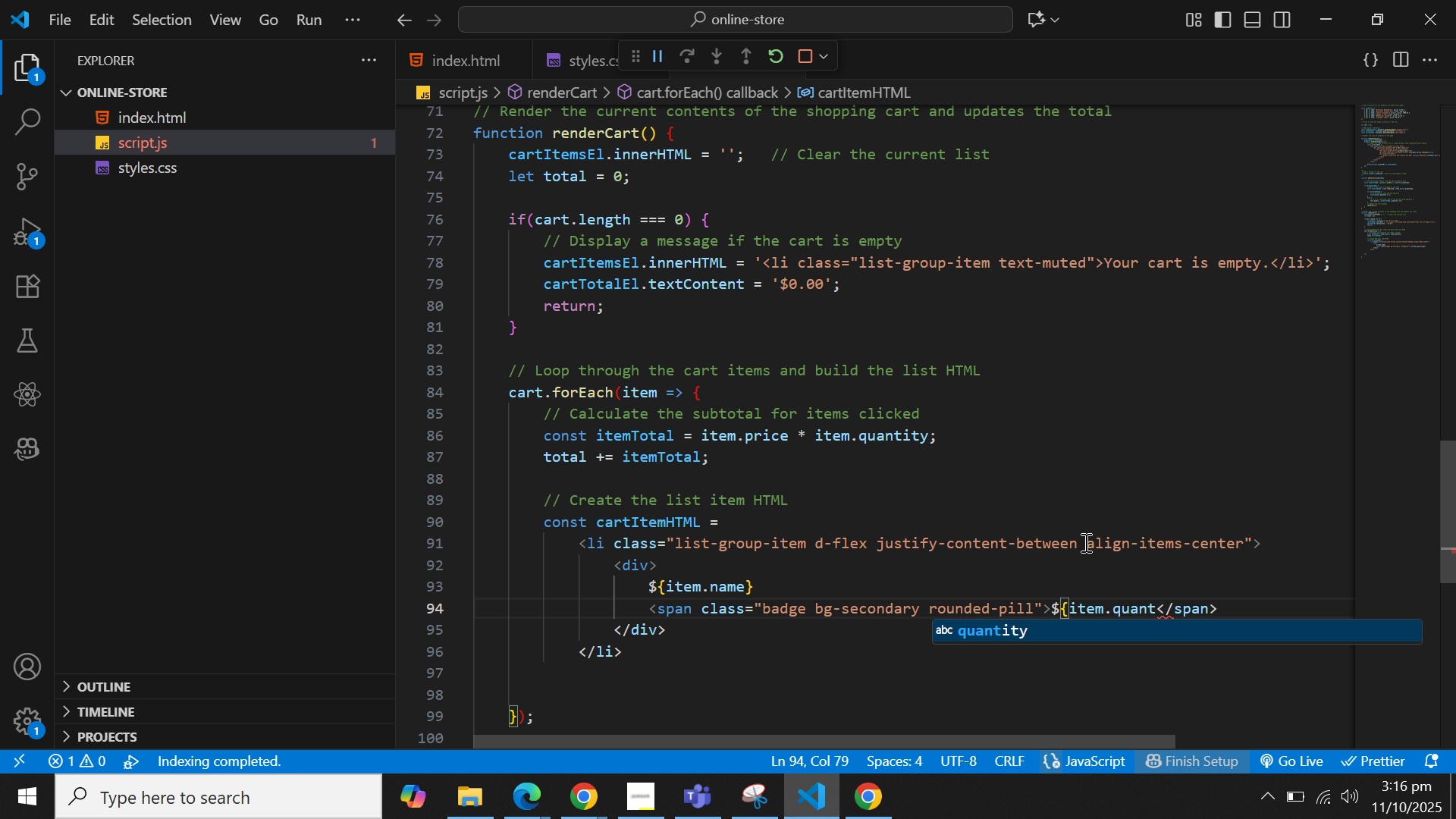 
key(Enter)
 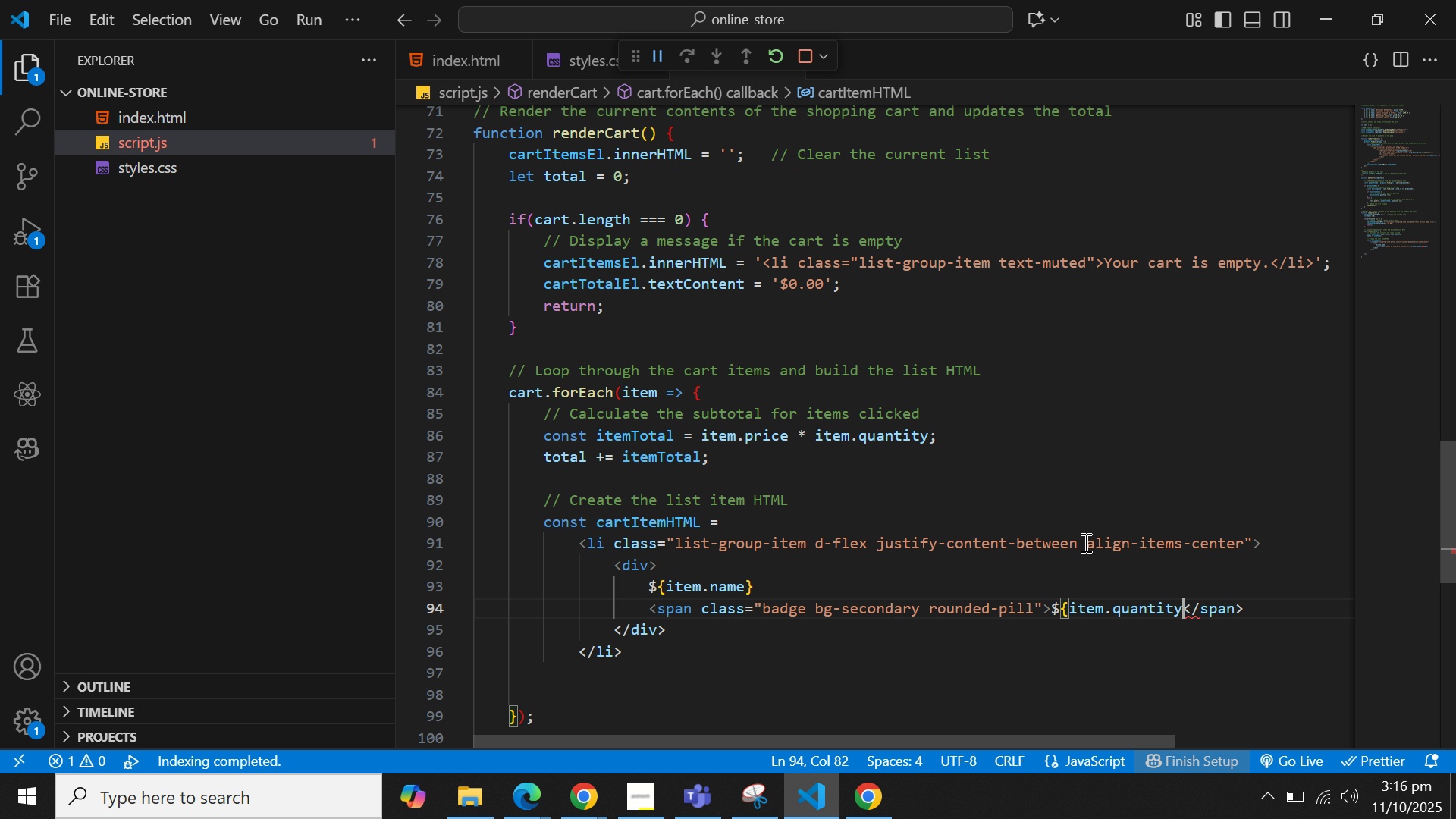 
key(Shift+BracketRight)
 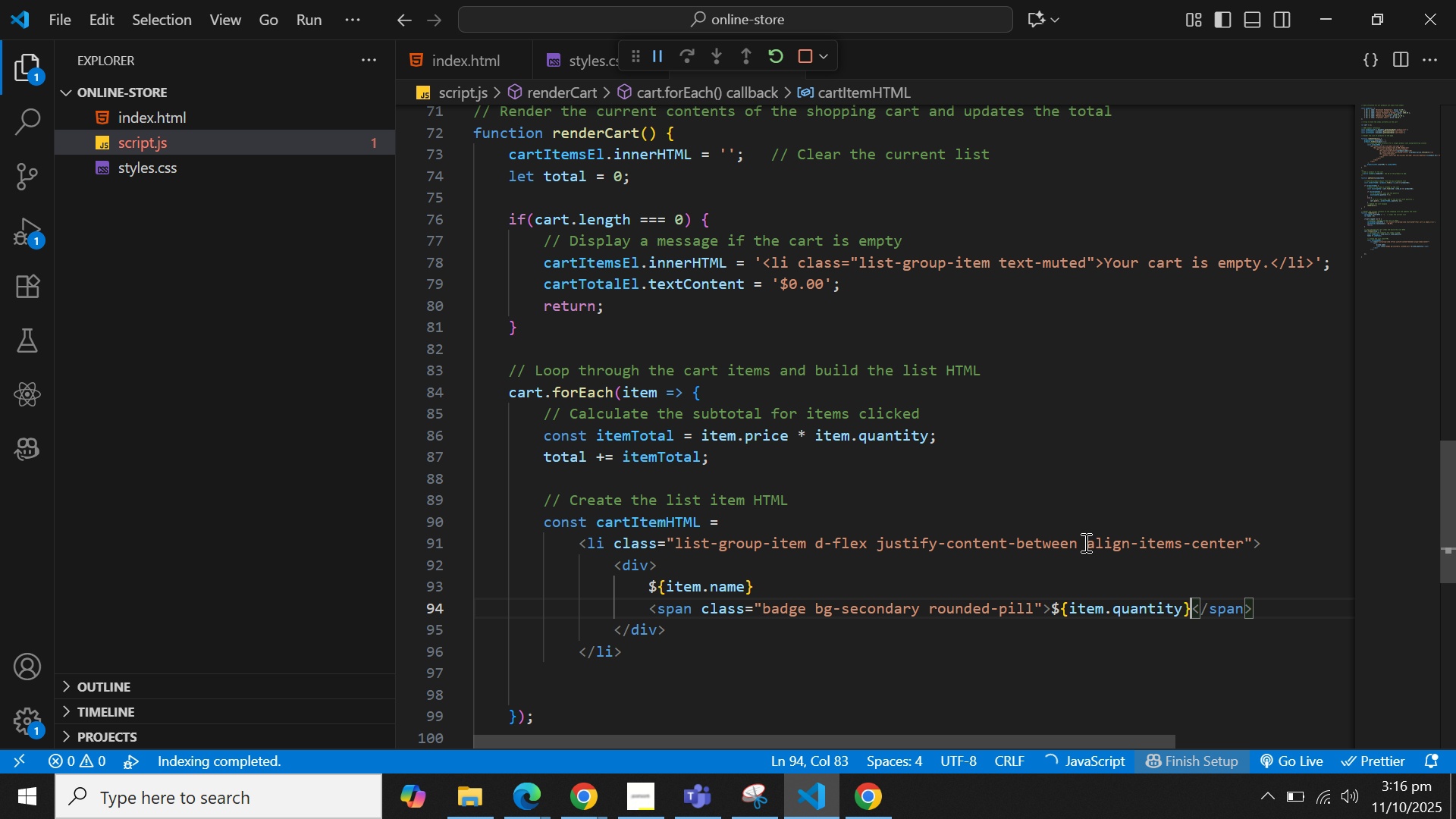 
hold_key(key=ArrowLeft, duration=0.42)
 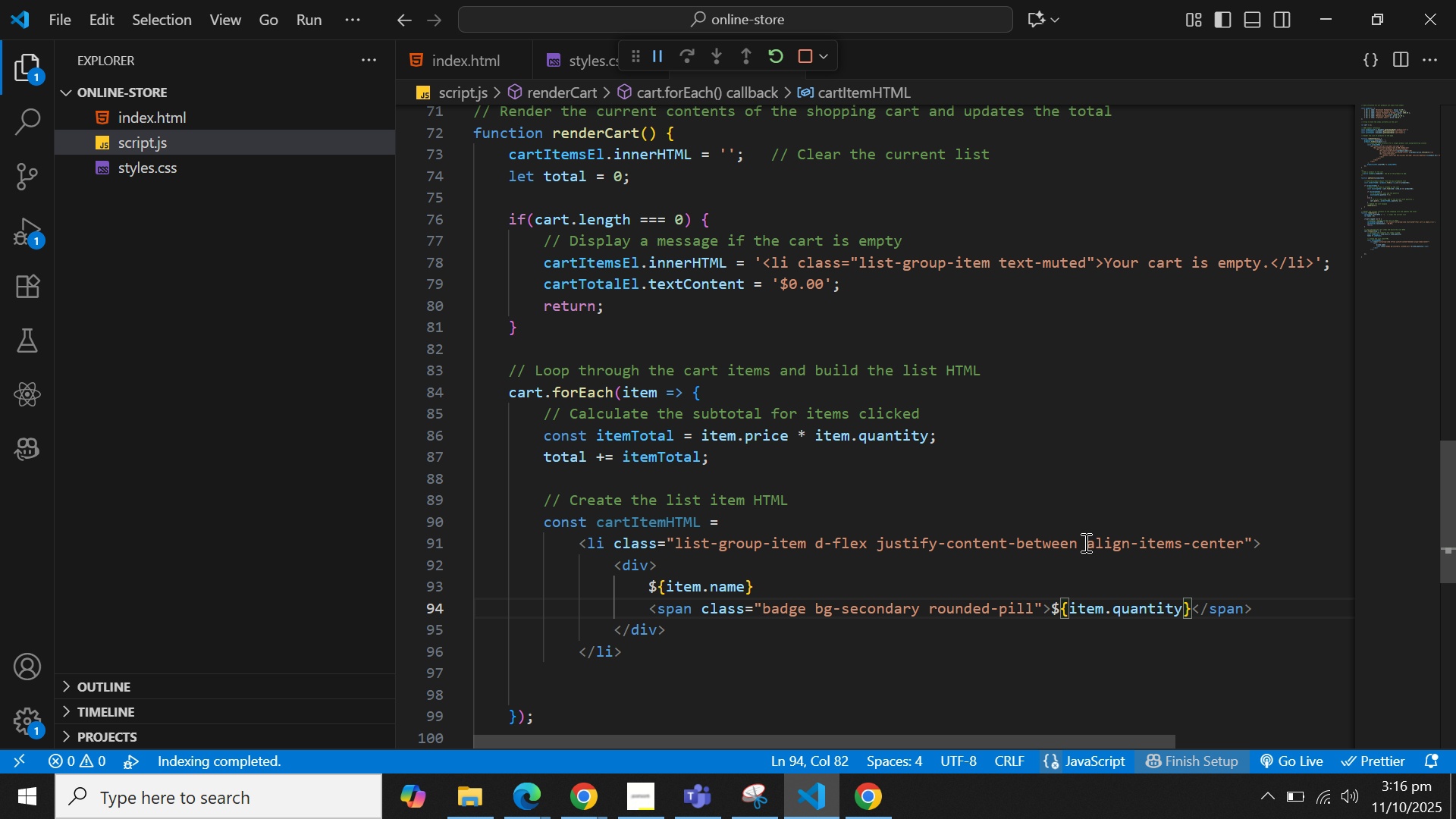 
key(ArrowRight)
 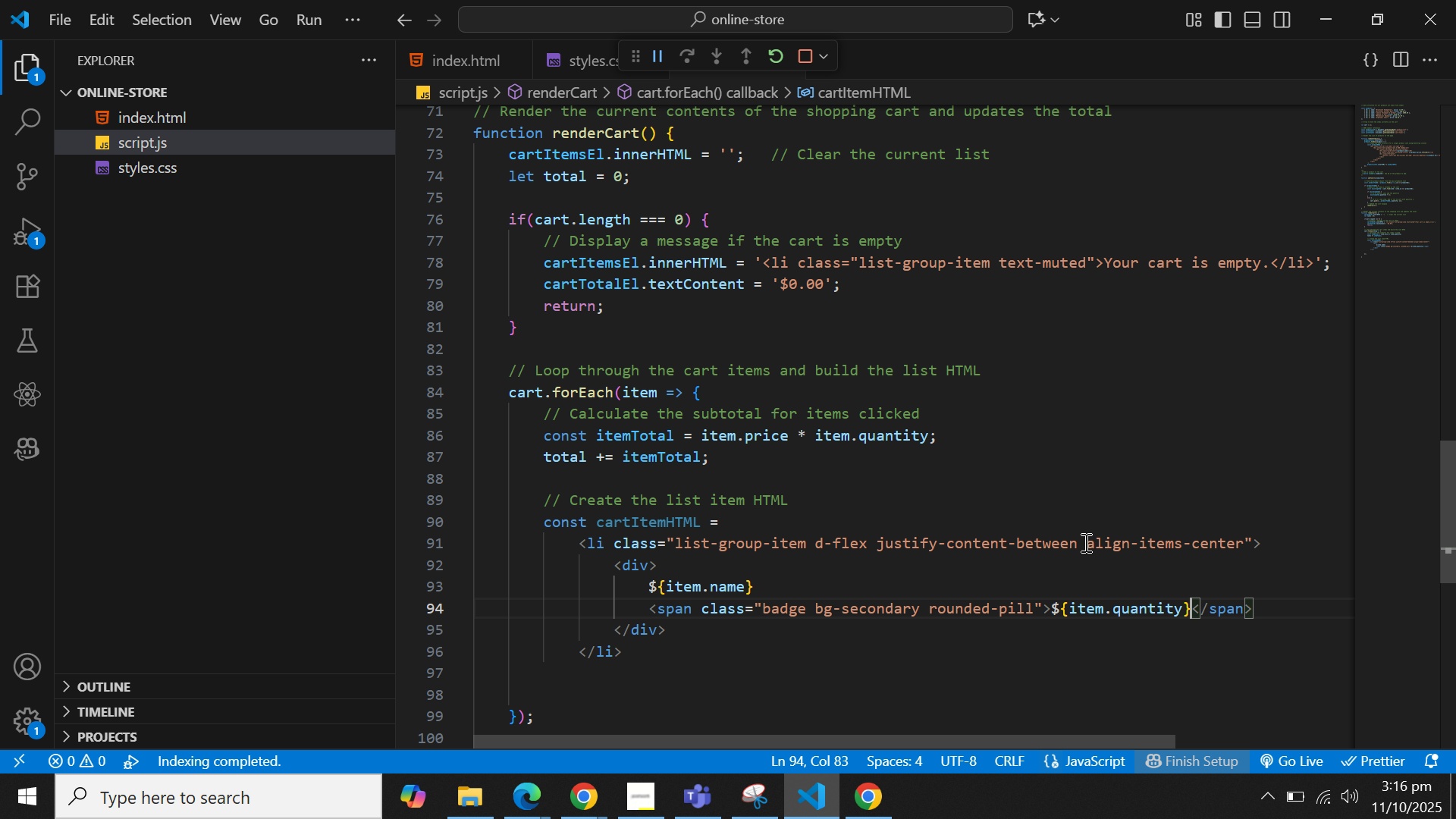 
key(ArrowRight)
 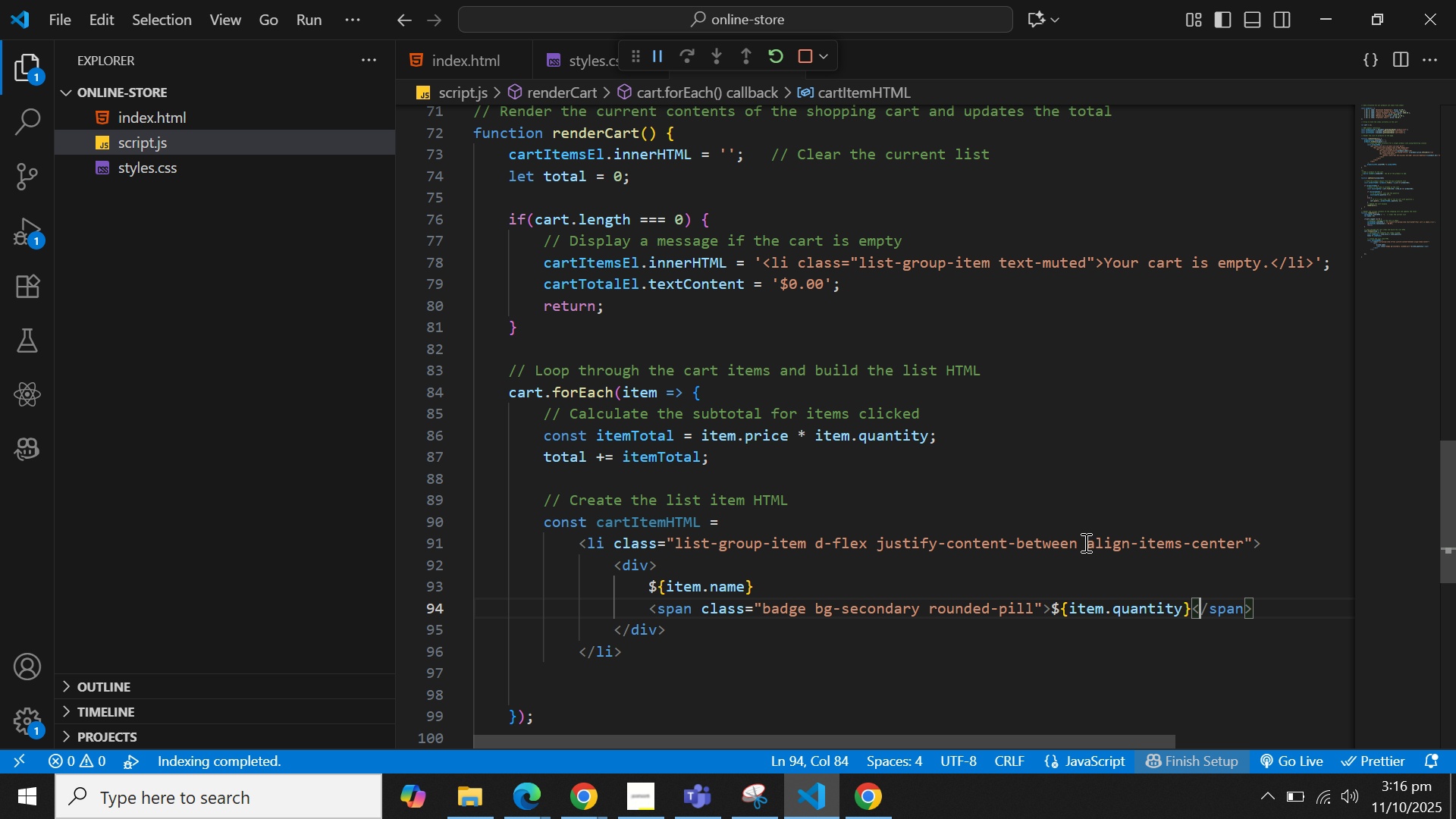 
key(ArrowLeft)
 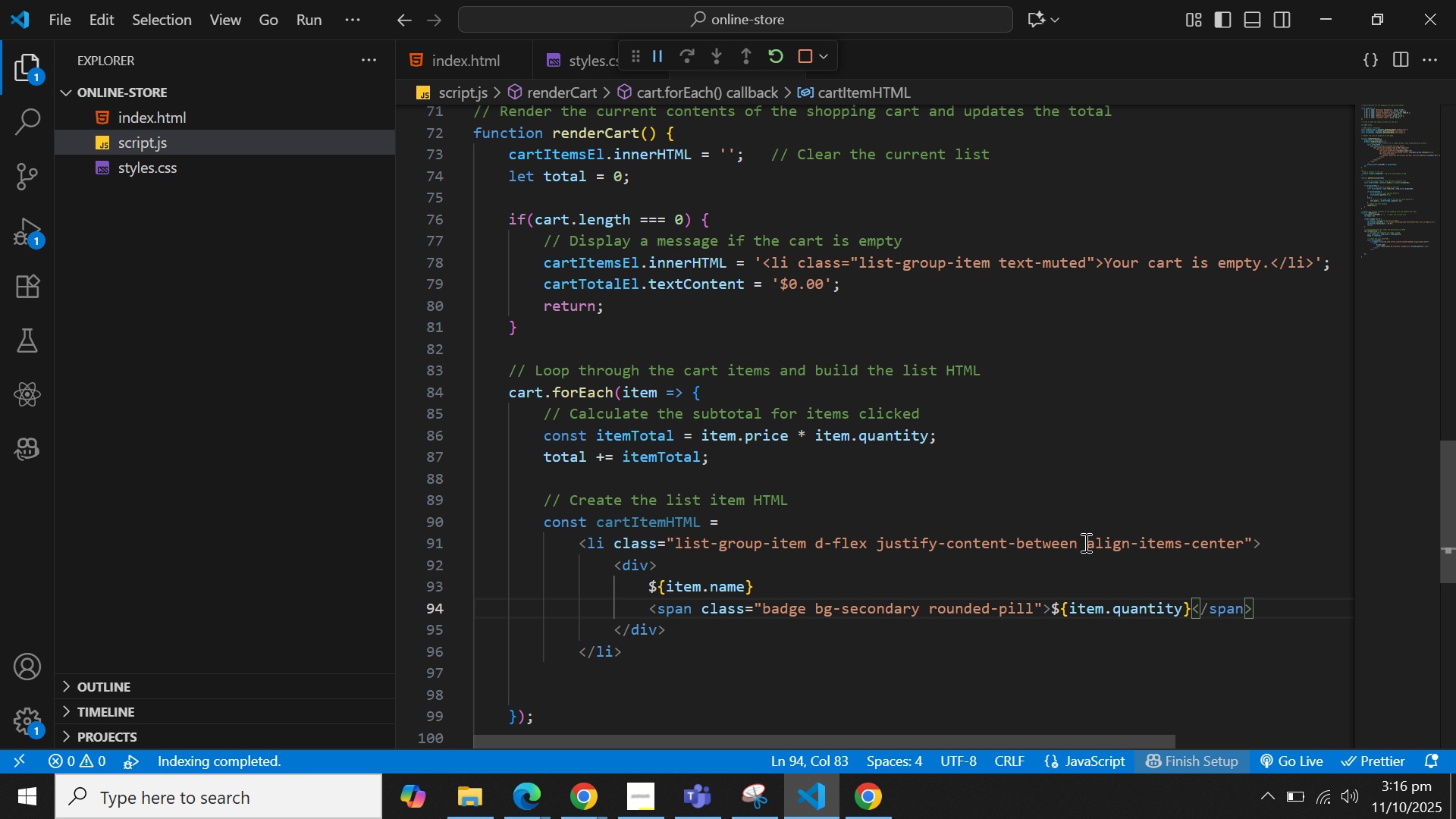 
key(ArrowRight)
 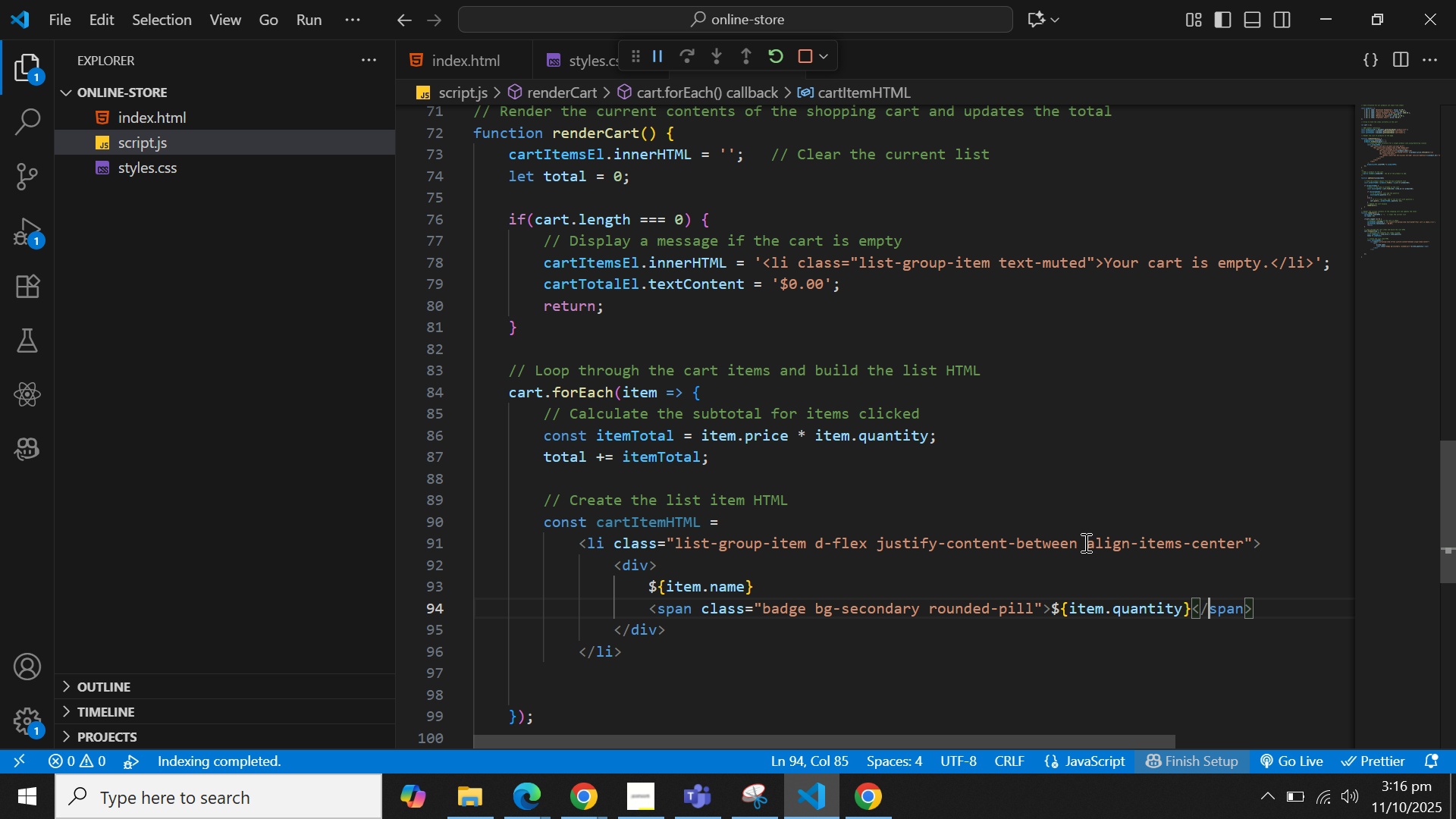 
key(ArrowRight)
 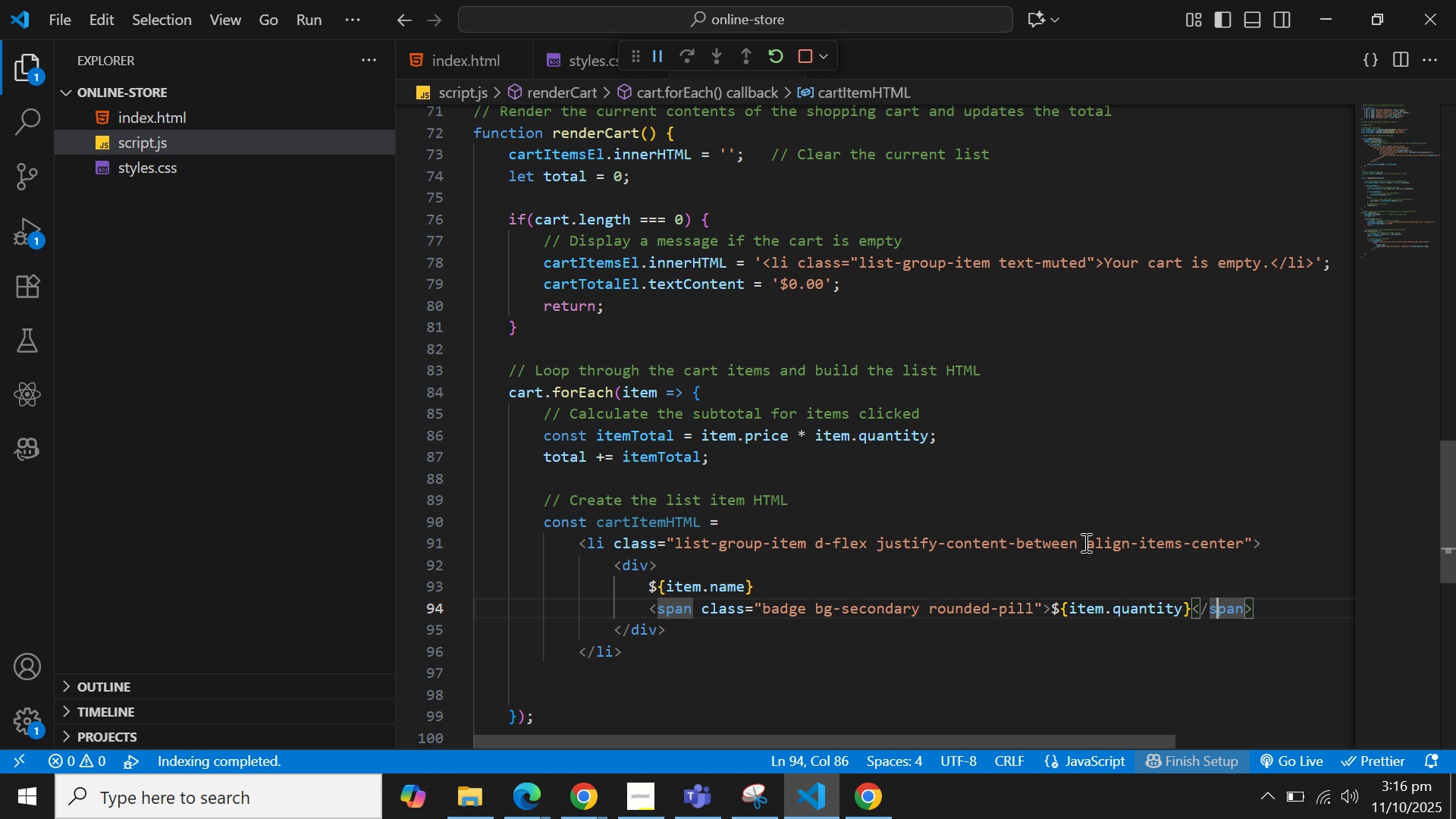 
key(ArrowRight)
 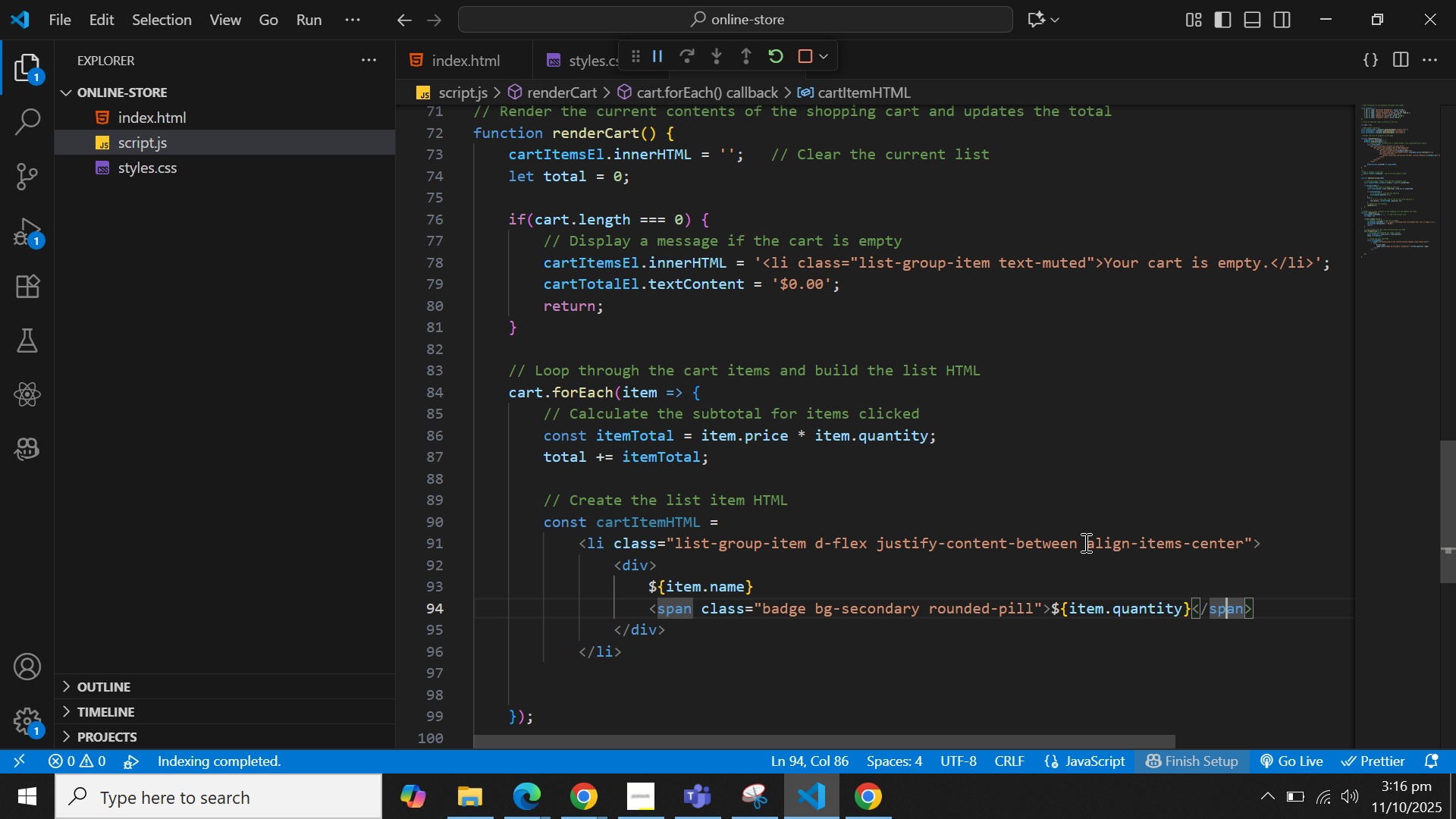 
key(ArrowRight)
 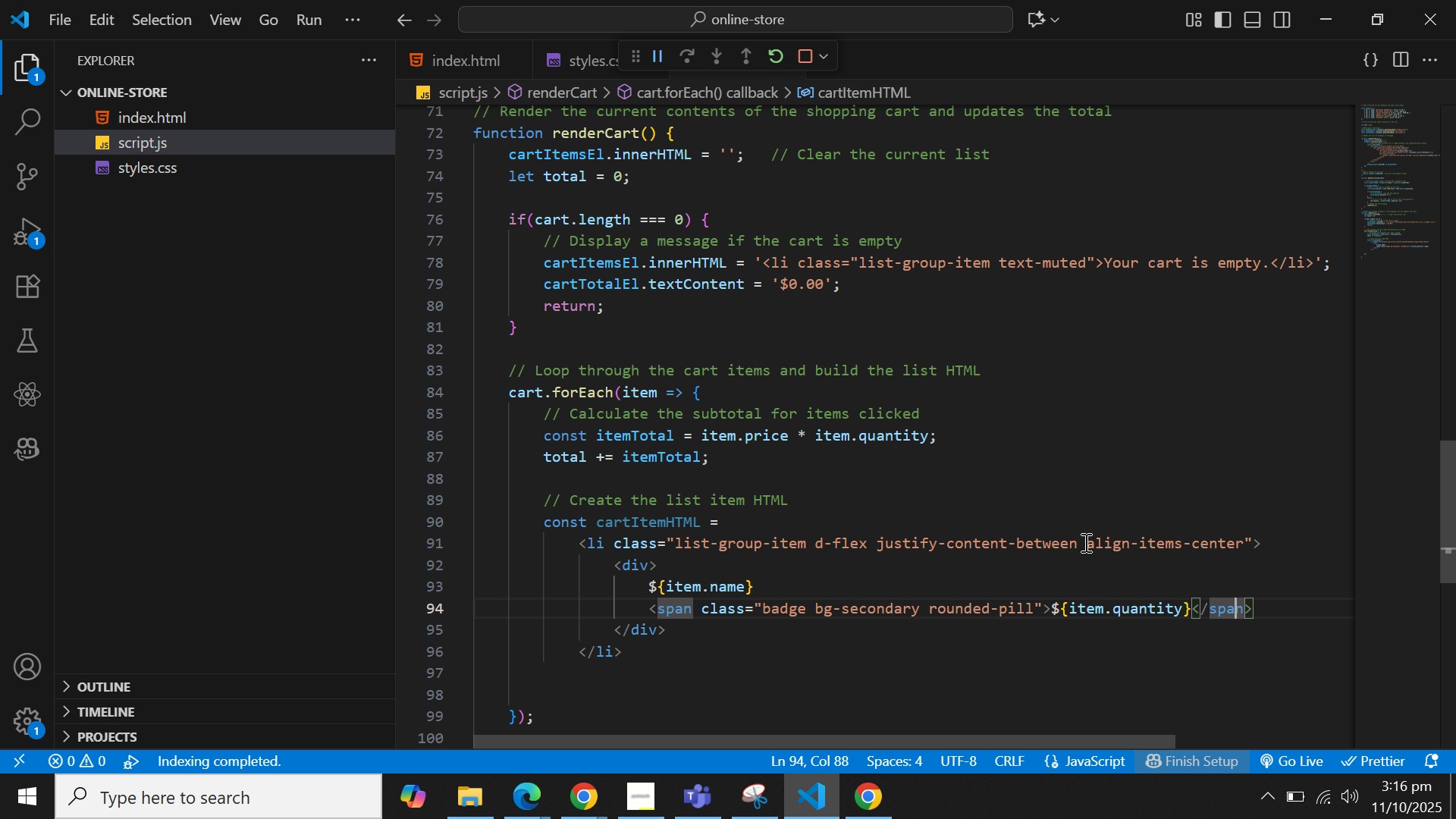 
key(ArrowRight)
 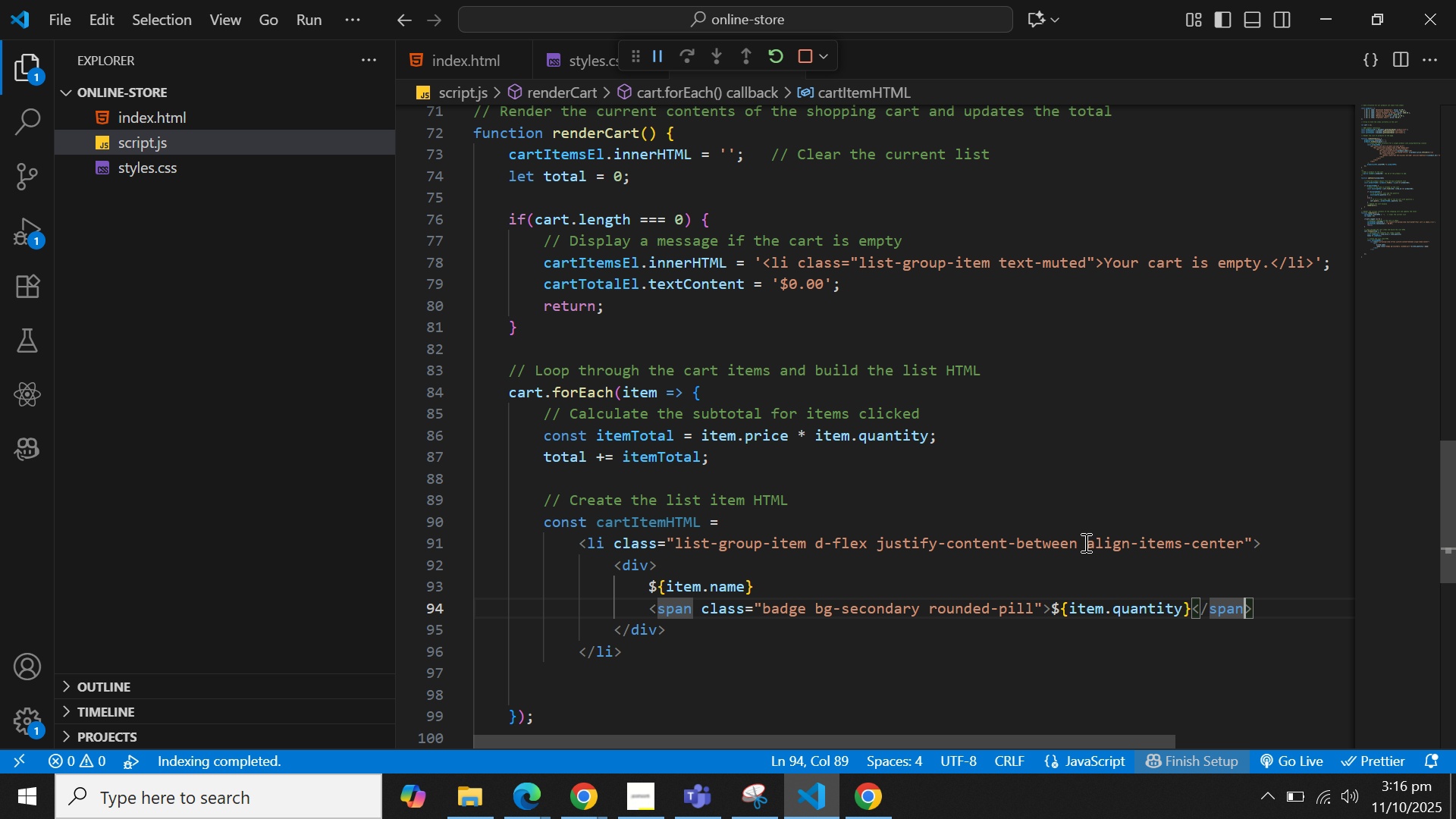 
key(ArrowRight)
 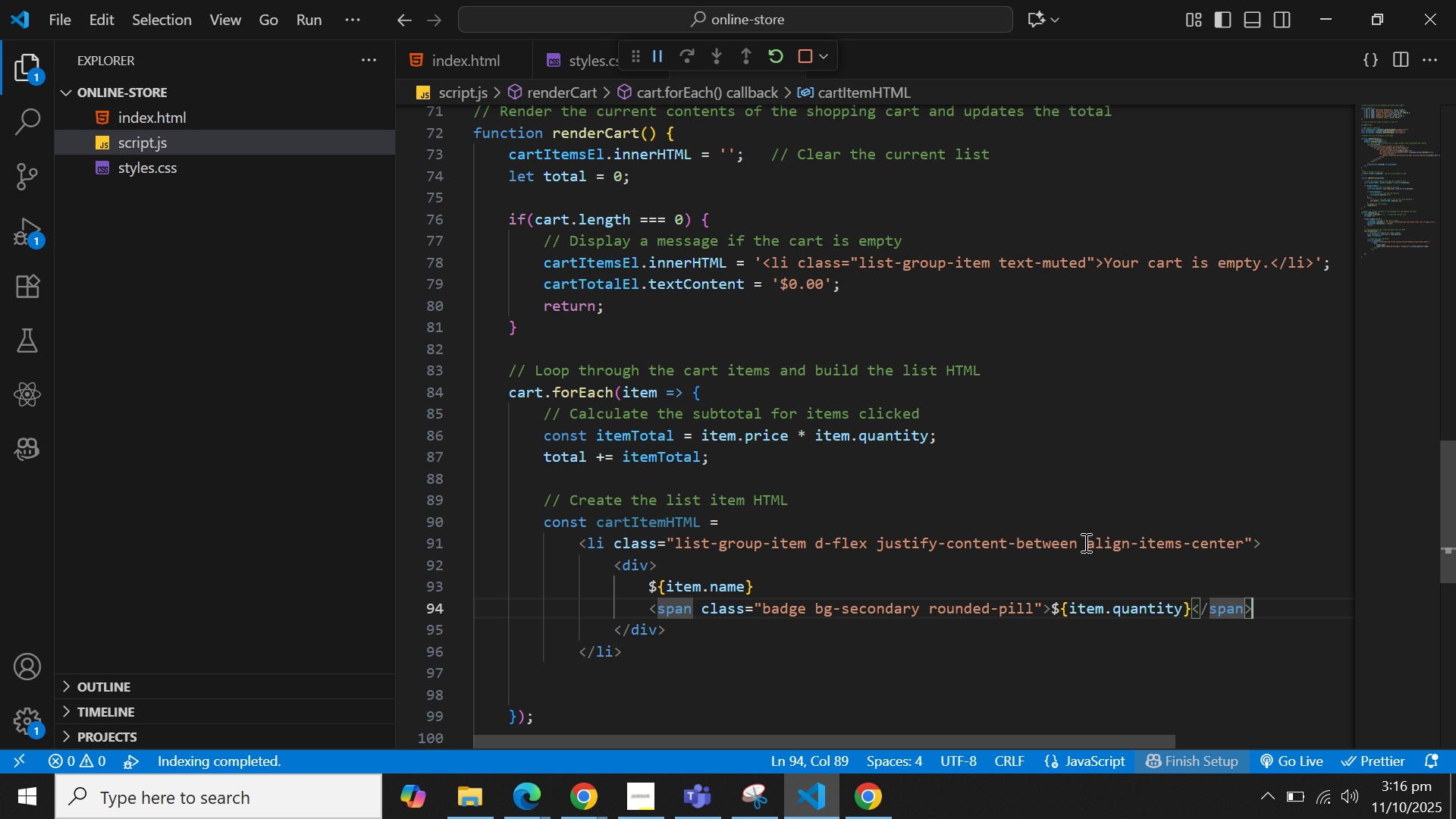 
key(ArrowRight)
 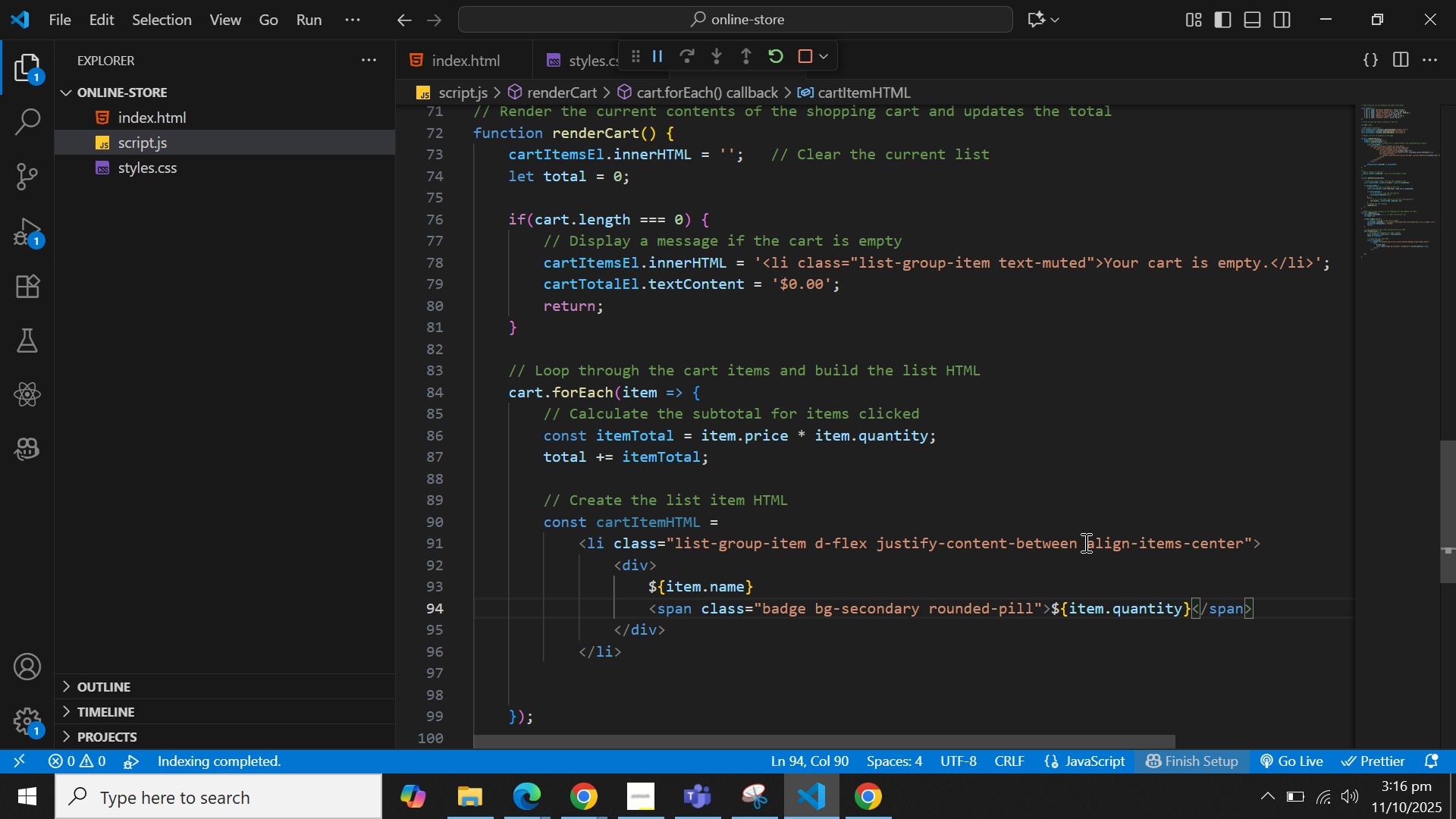 
key(ArrowLeft)
 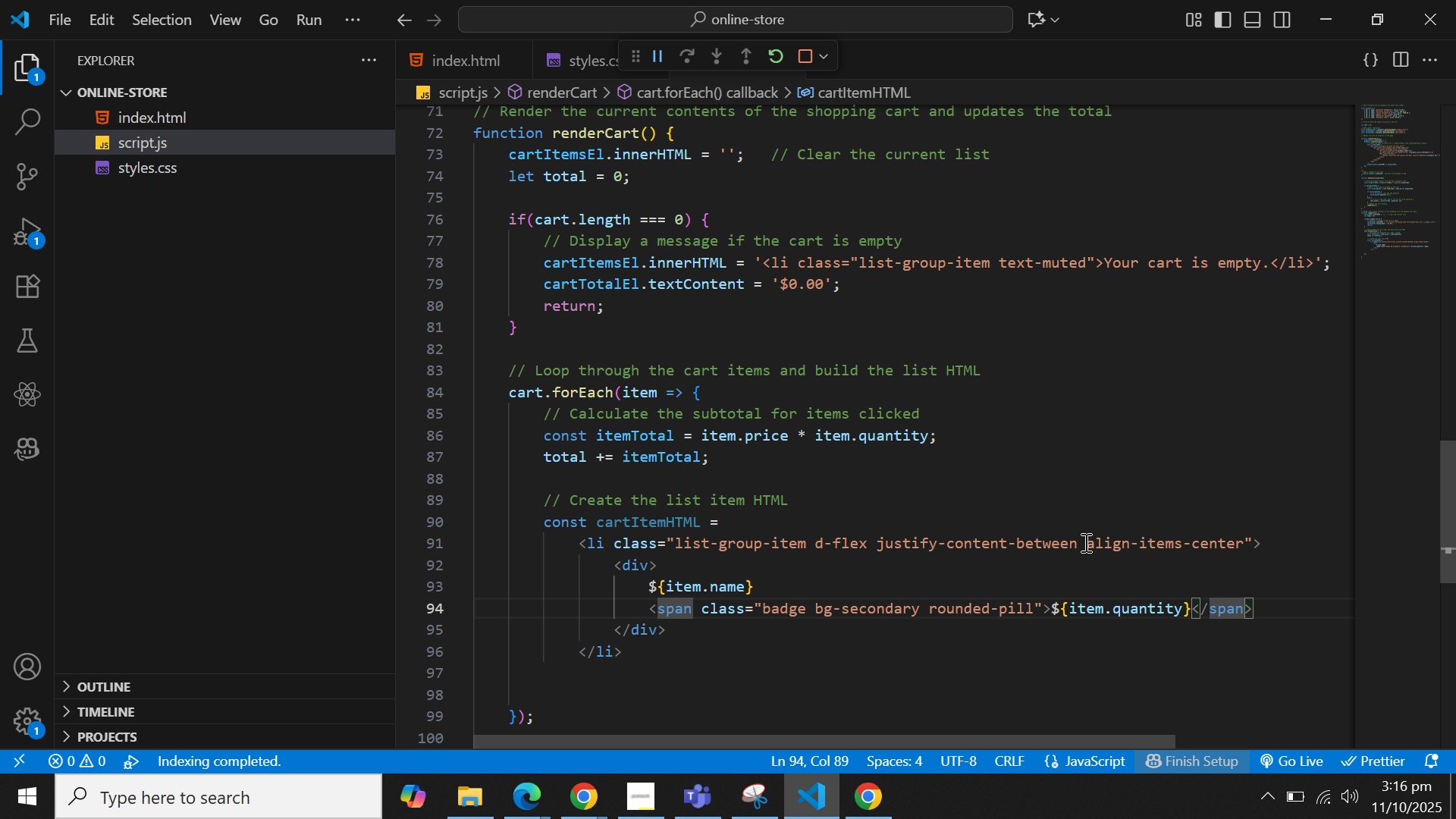 
key(ArrowRight)
 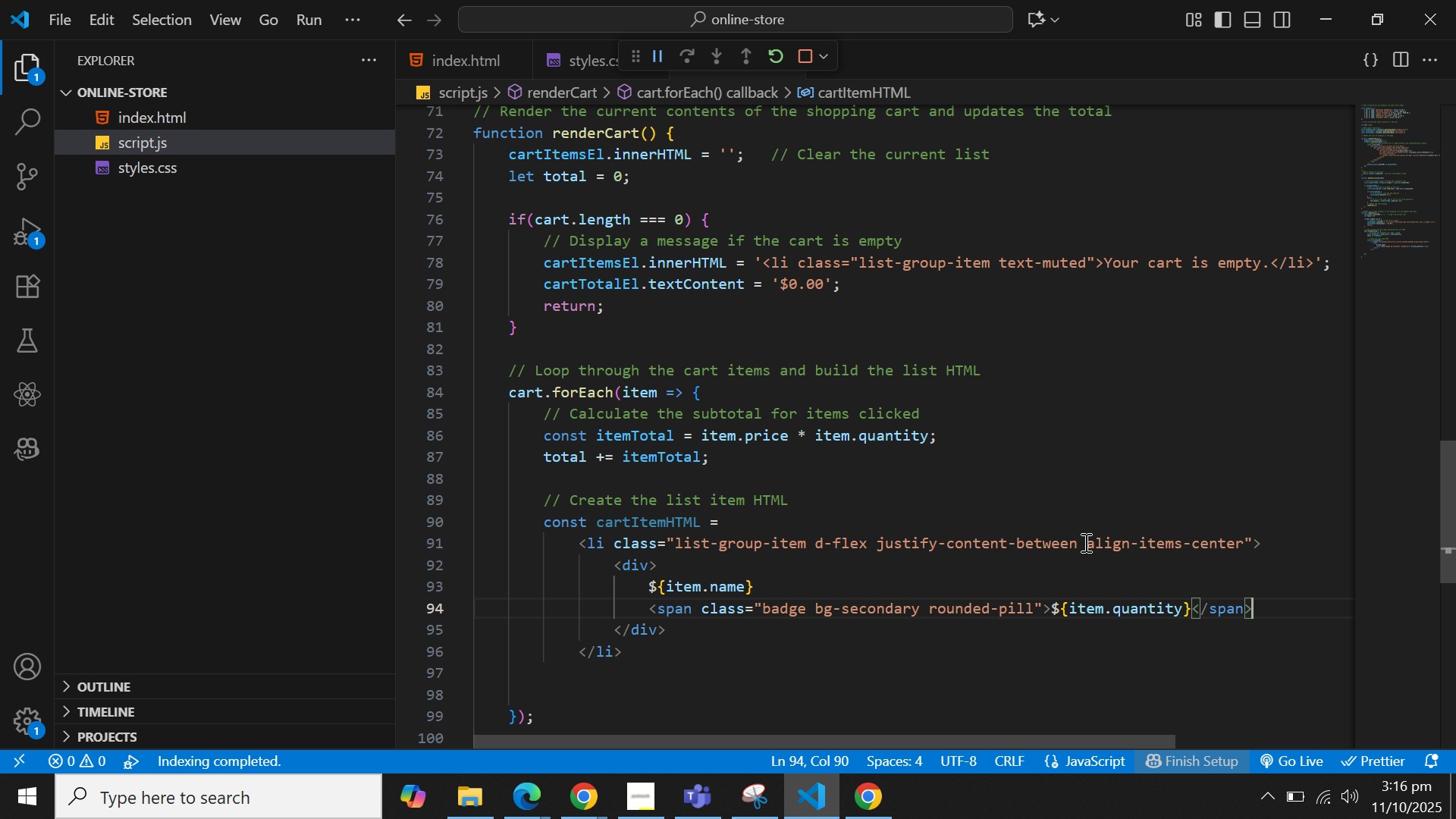 
key(Enter)
 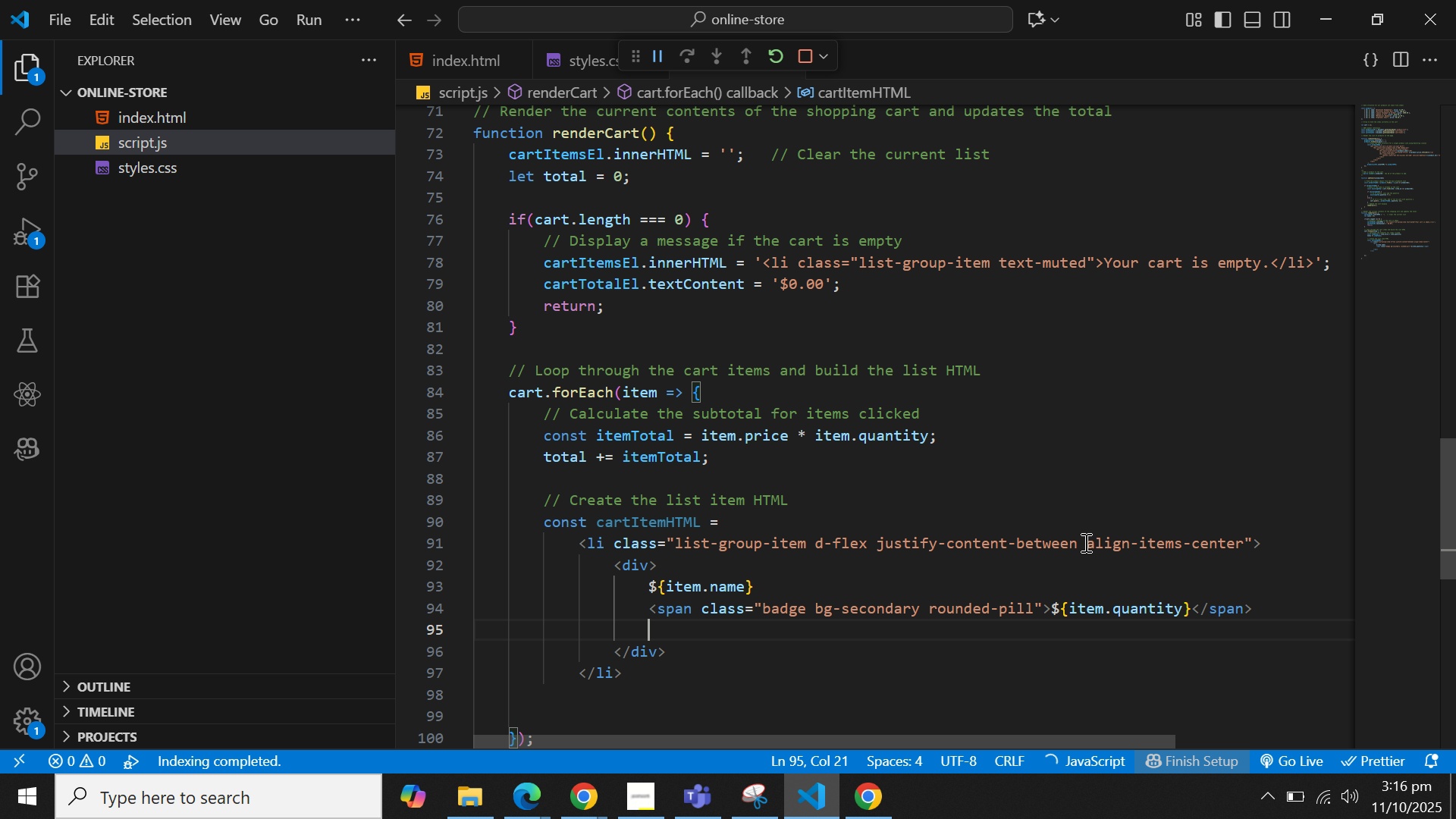 
type(<br>)
 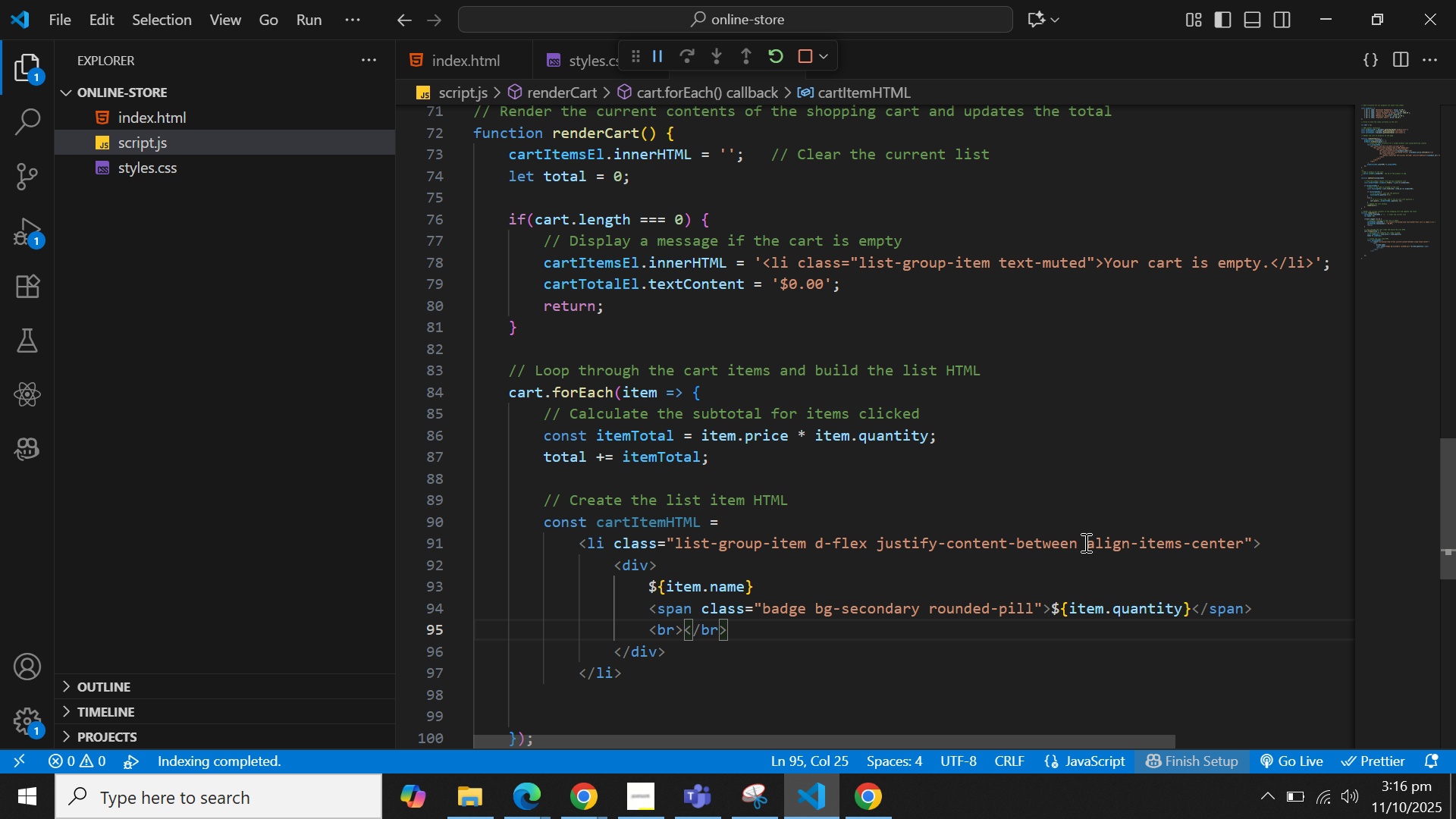 
key(ArrowRight)
 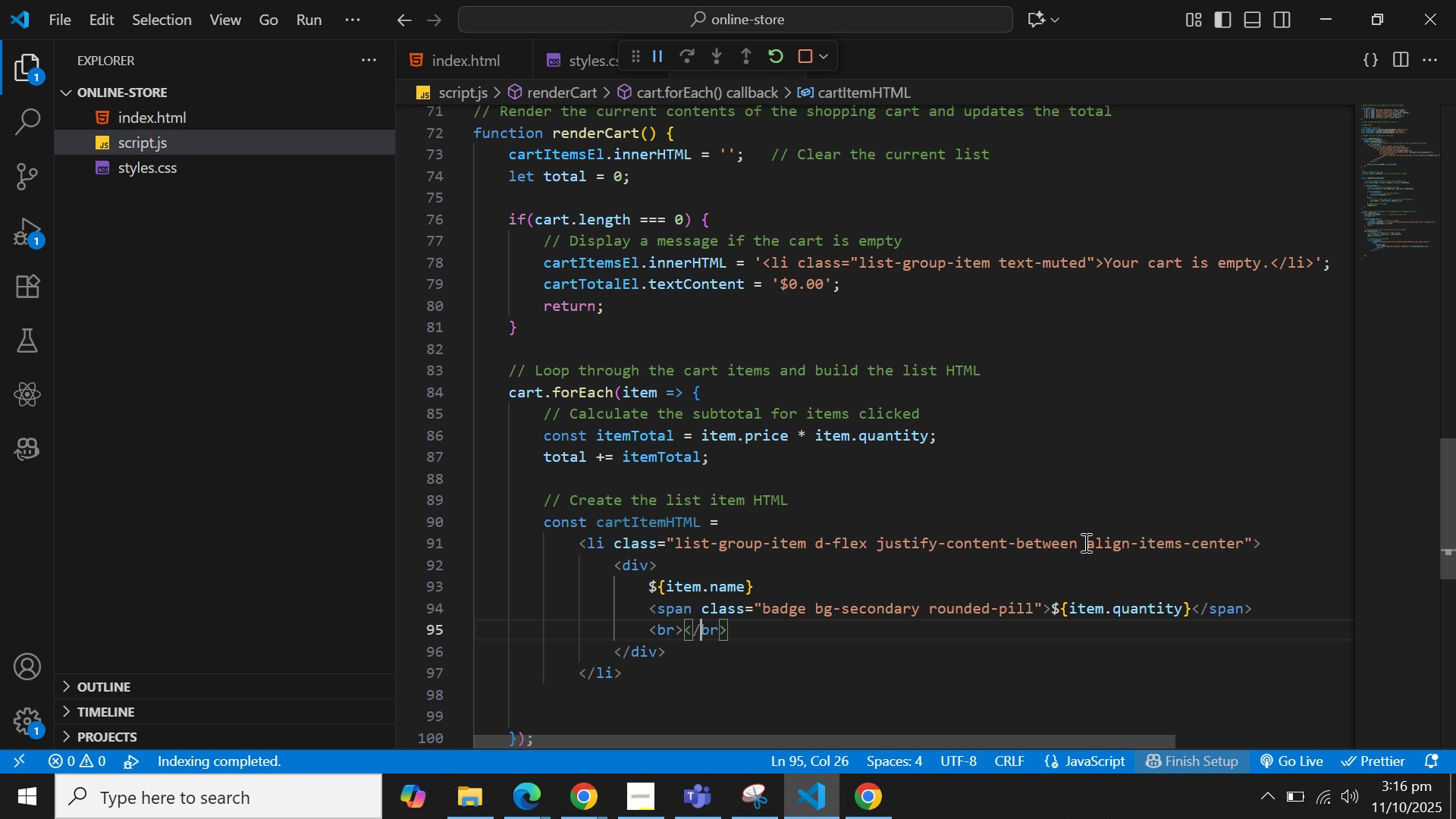 
key(ArrowRight)
 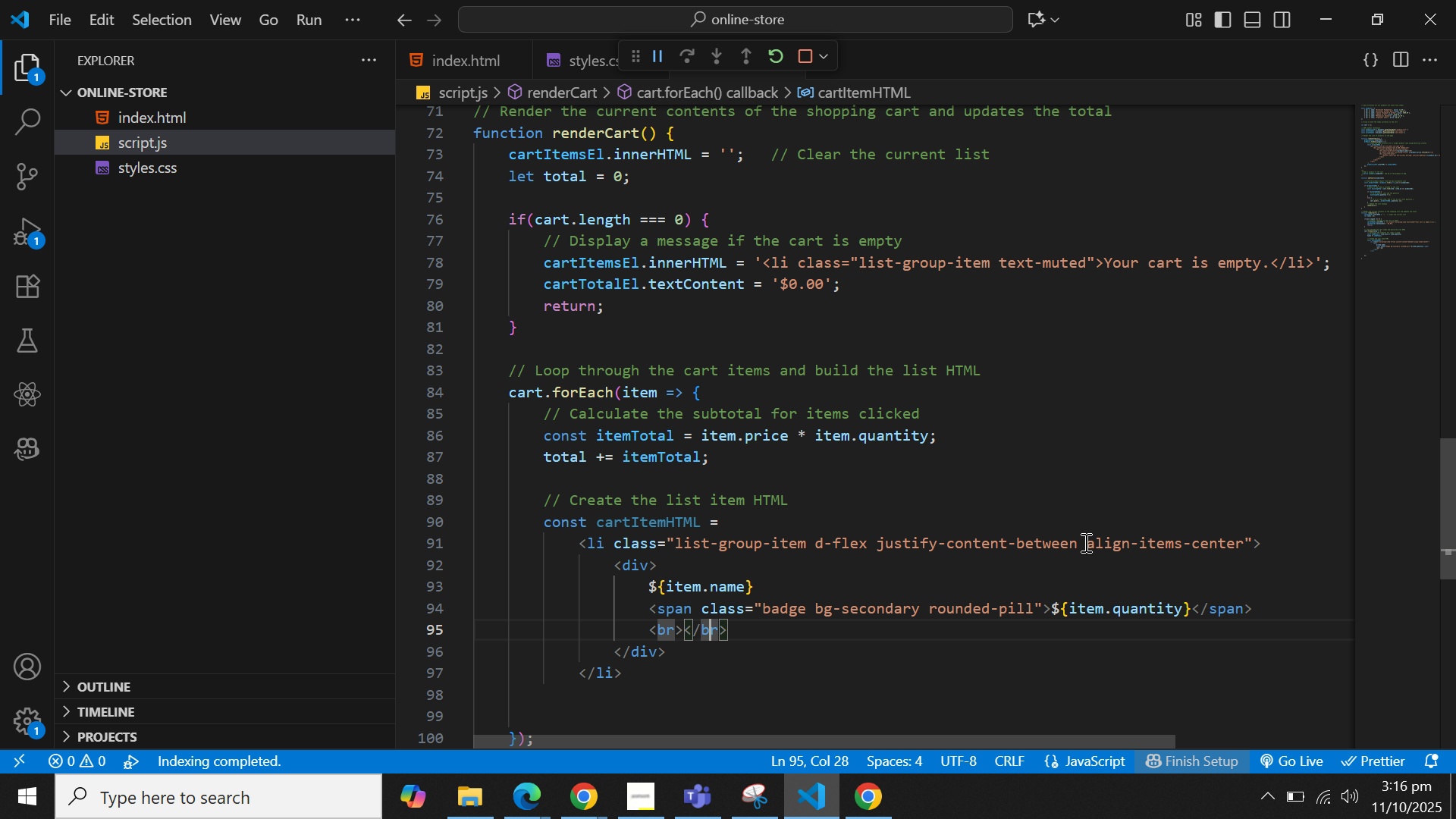 
key(ArrowRight)
 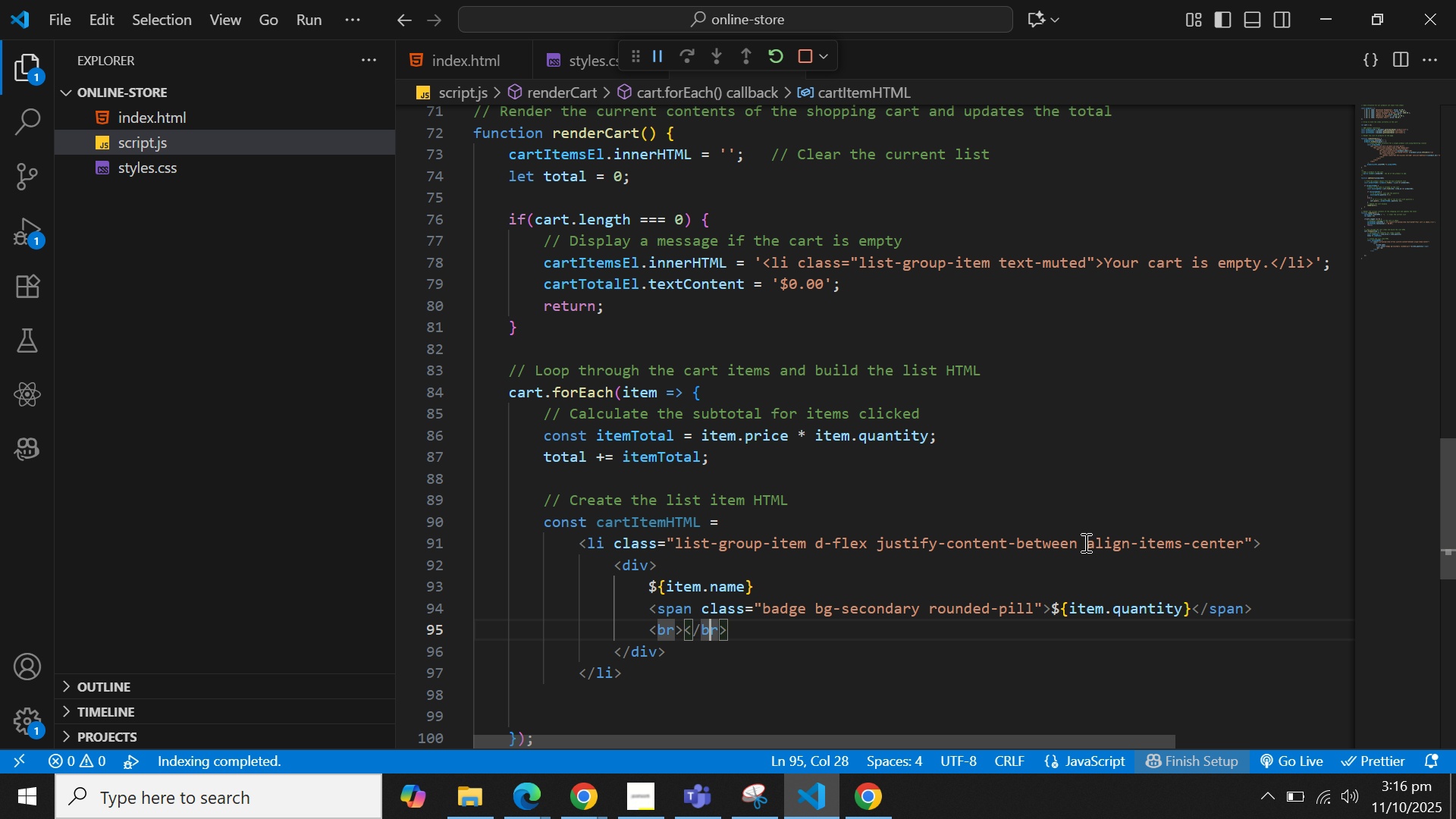 
key(ArrowRight)
 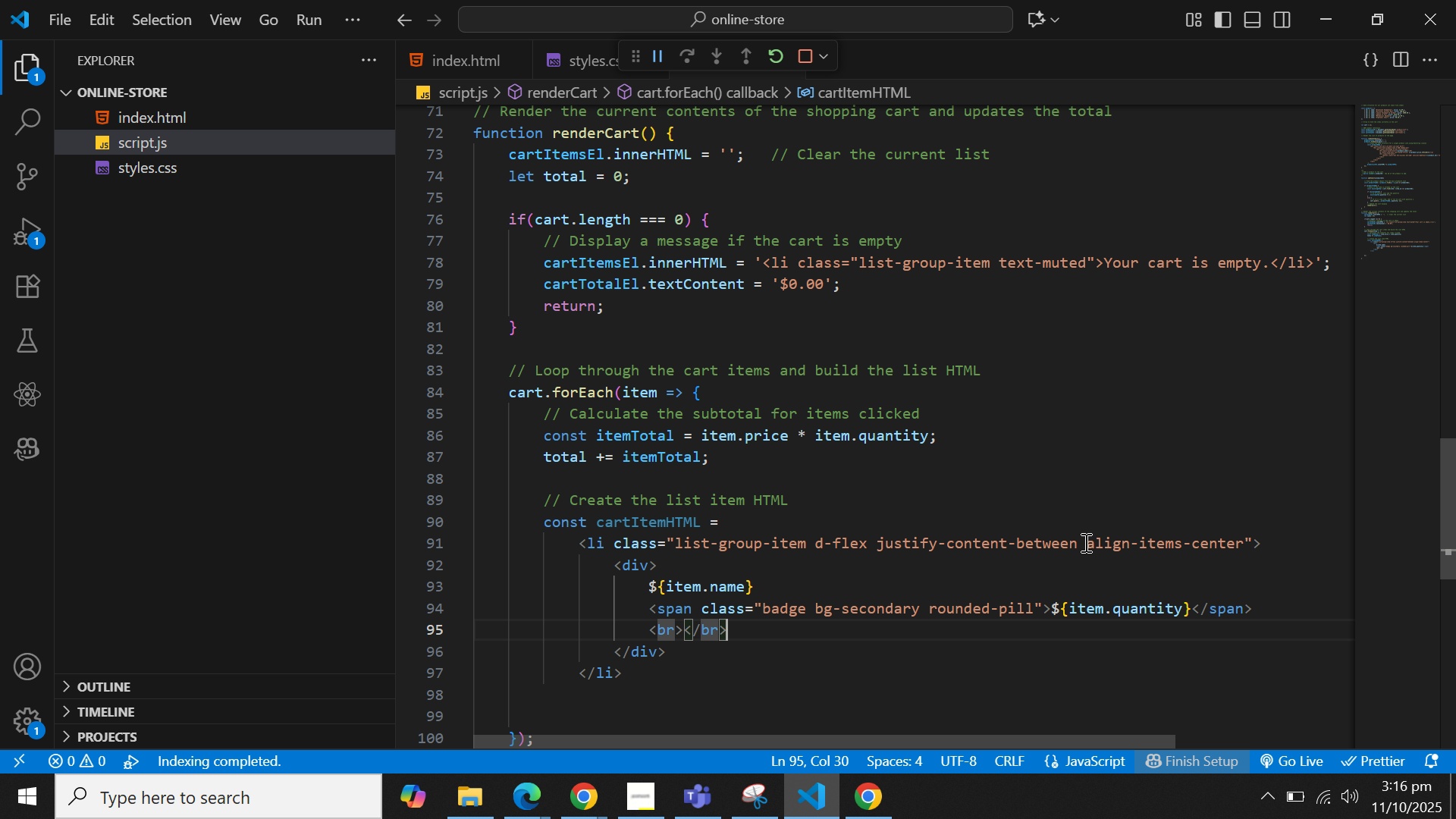 
key(ArrowRight)
 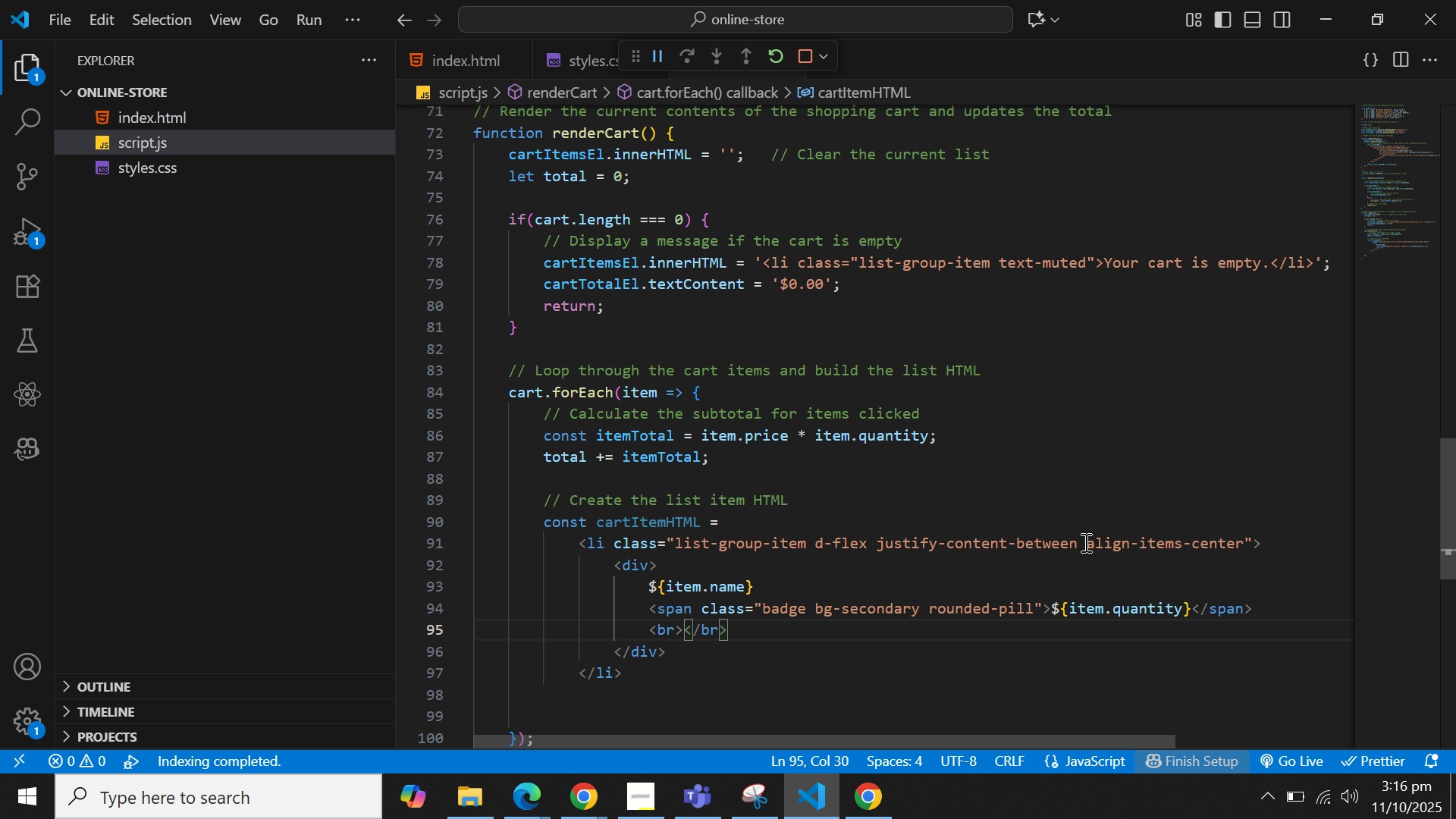 
key(Backspace)
 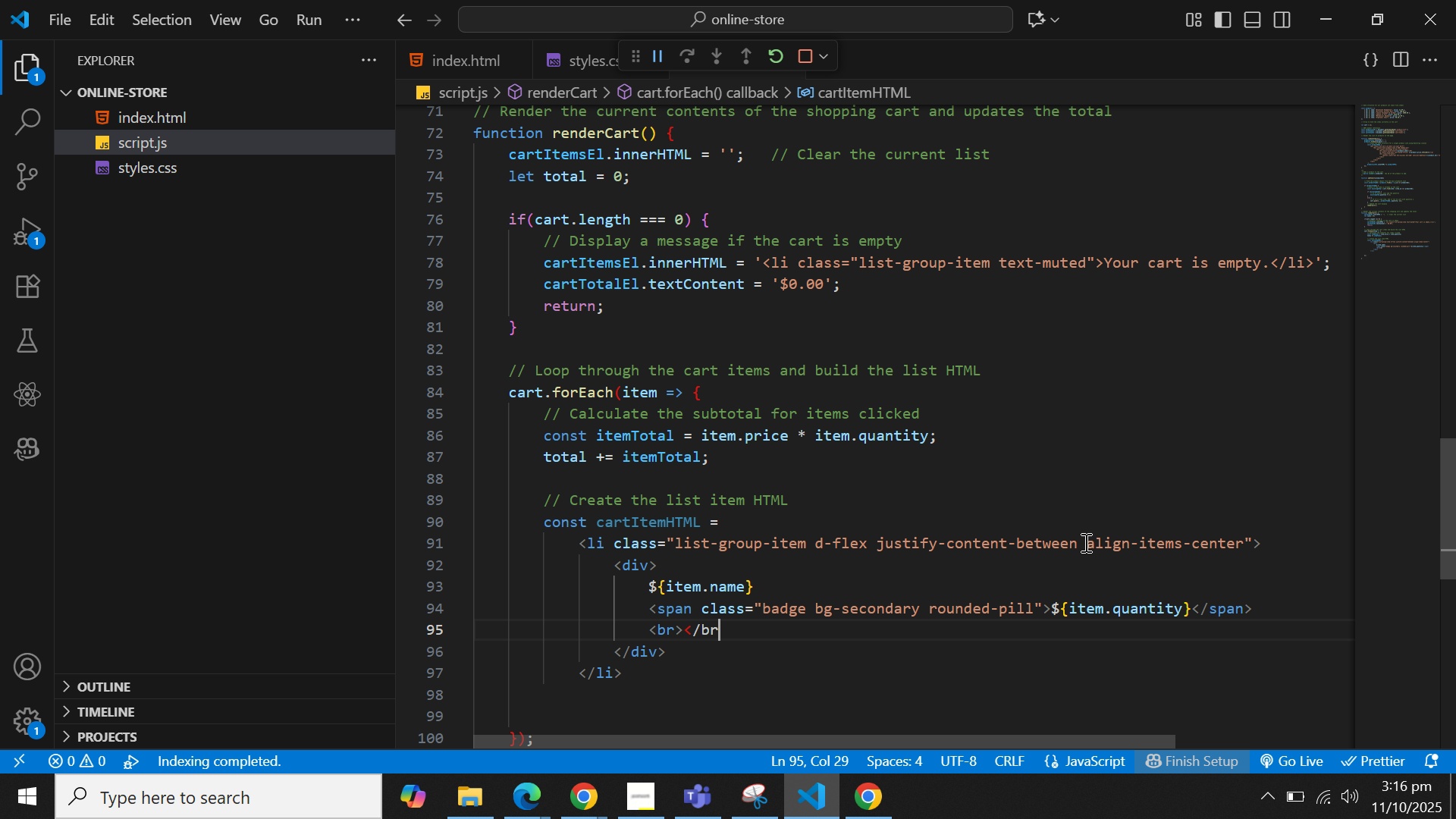 
key(Backspace)
 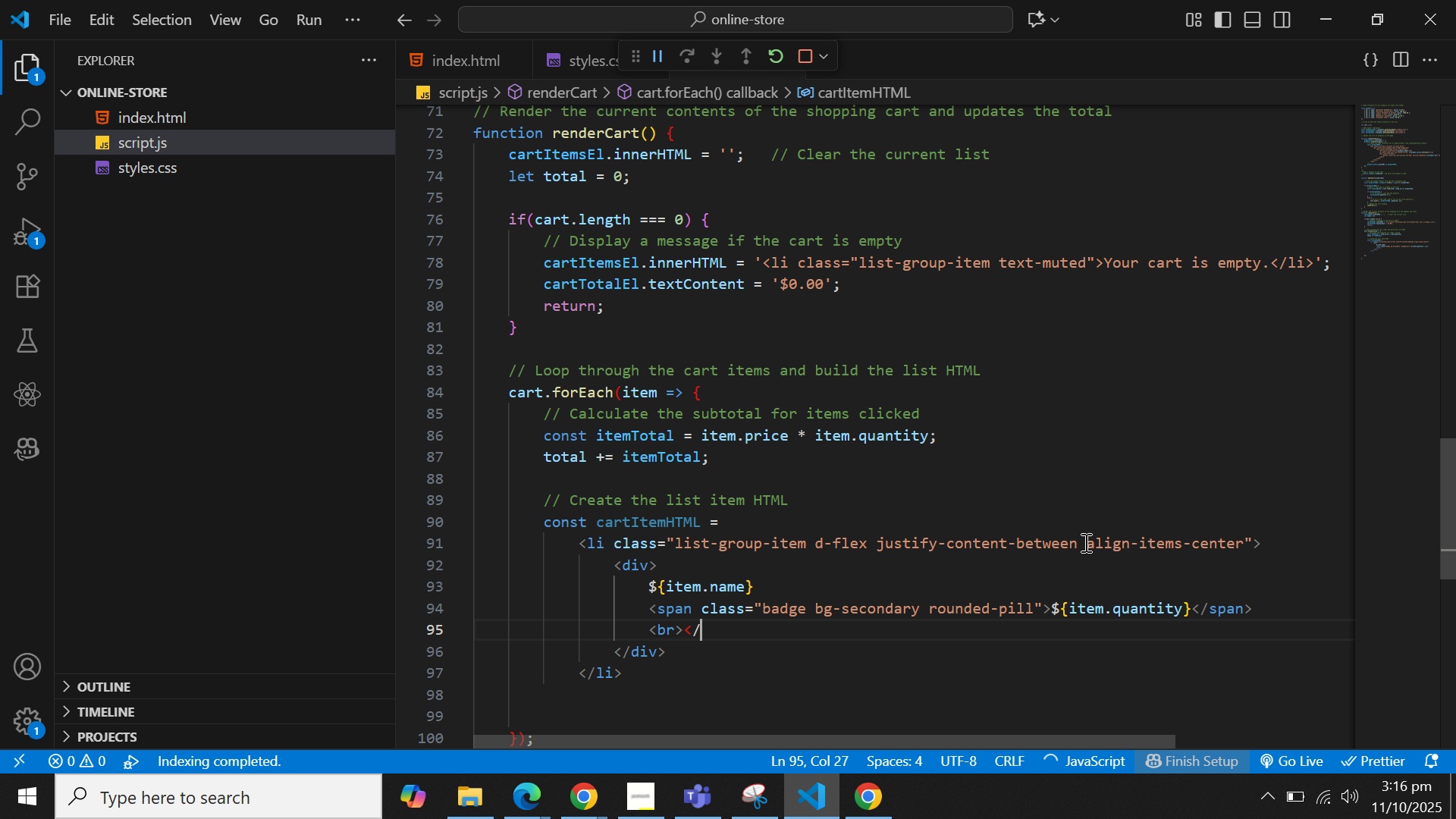 
key(Backspace)
 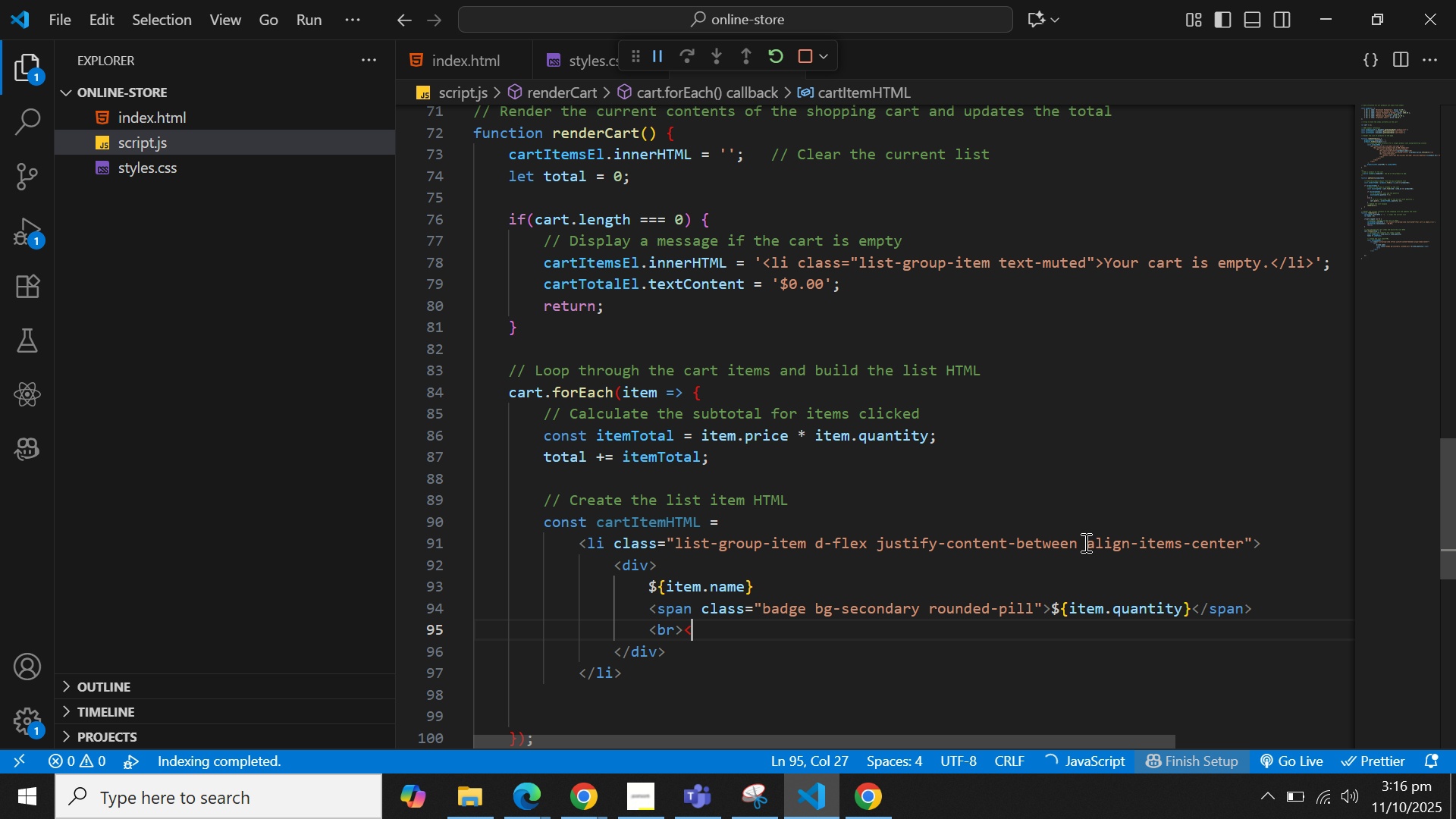 
key(Backspace)
 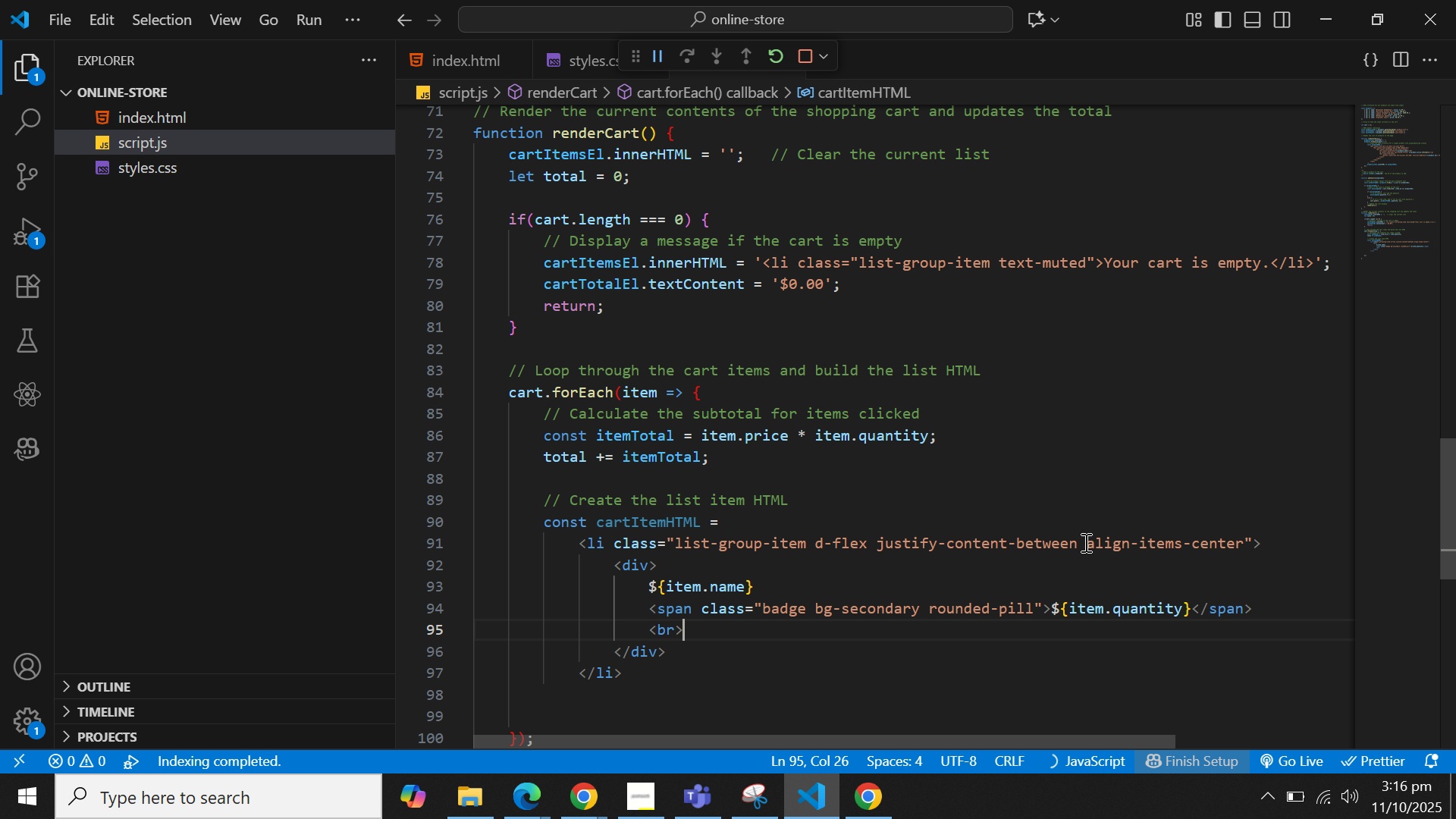 
key(Backspace)
 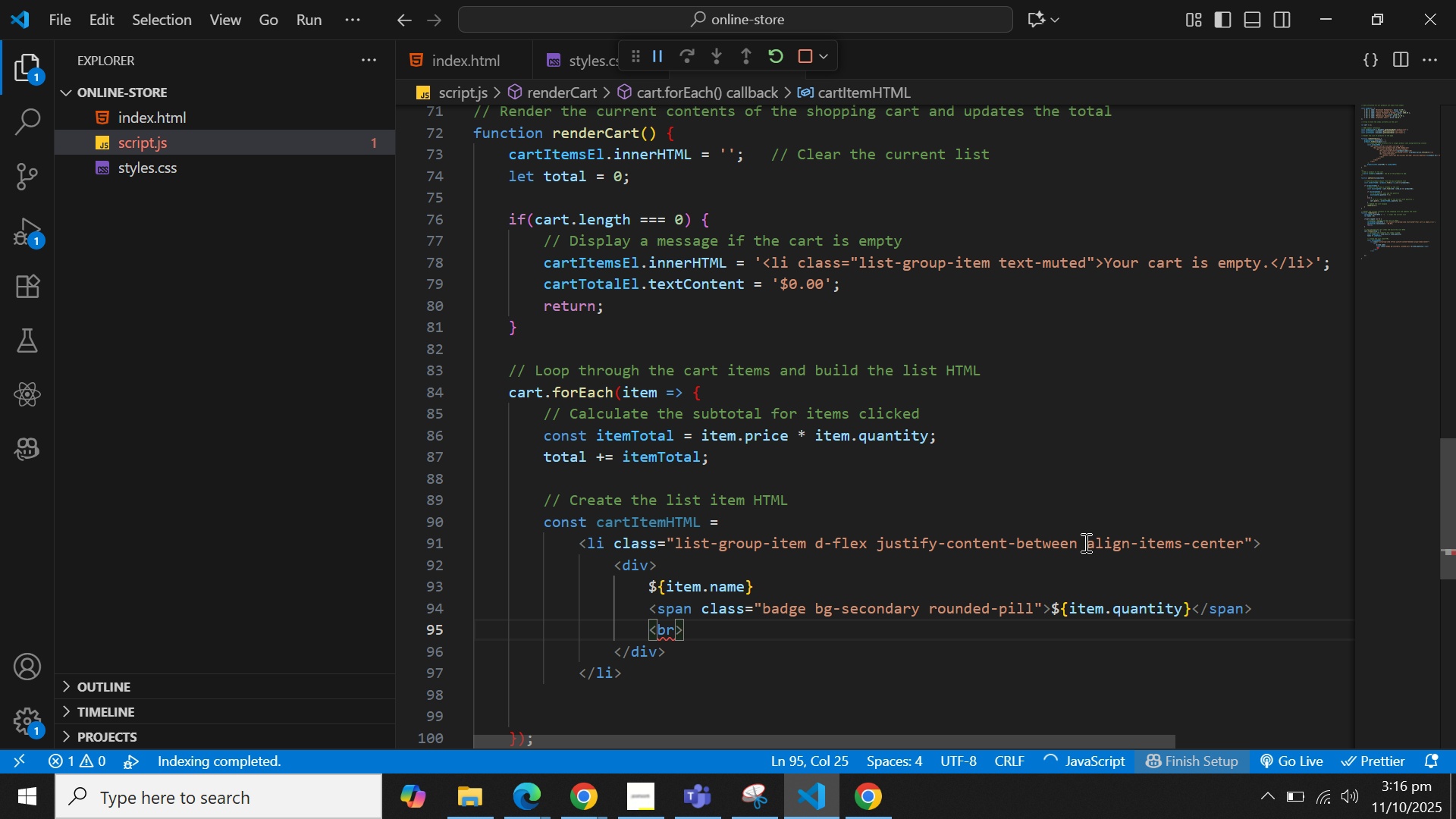 
key(Enter)
 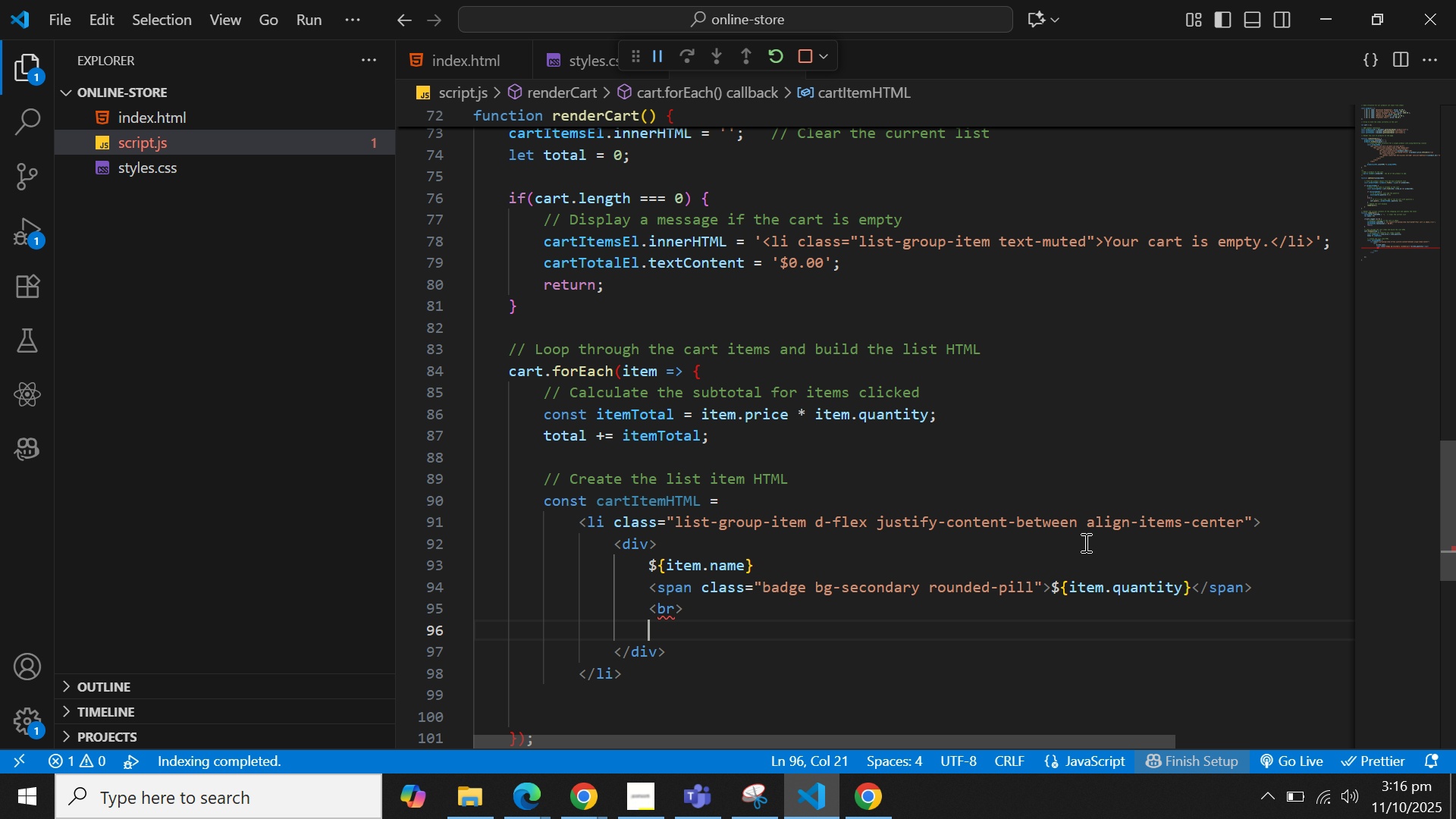 
wait(7.52)
 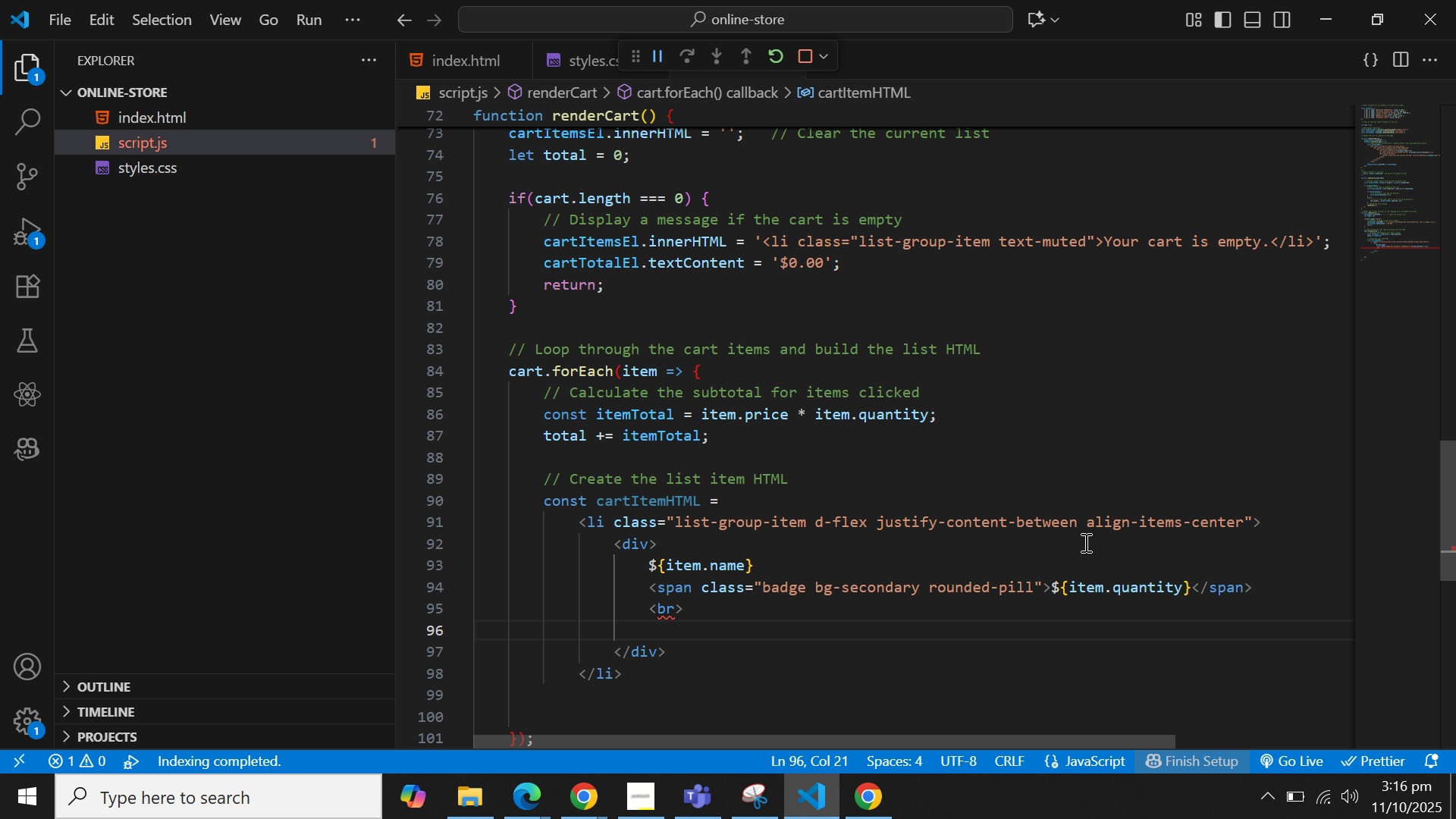 
type(<sna)
key(Backspace)
key(Backspace)
key(Backspace)
type(small)
 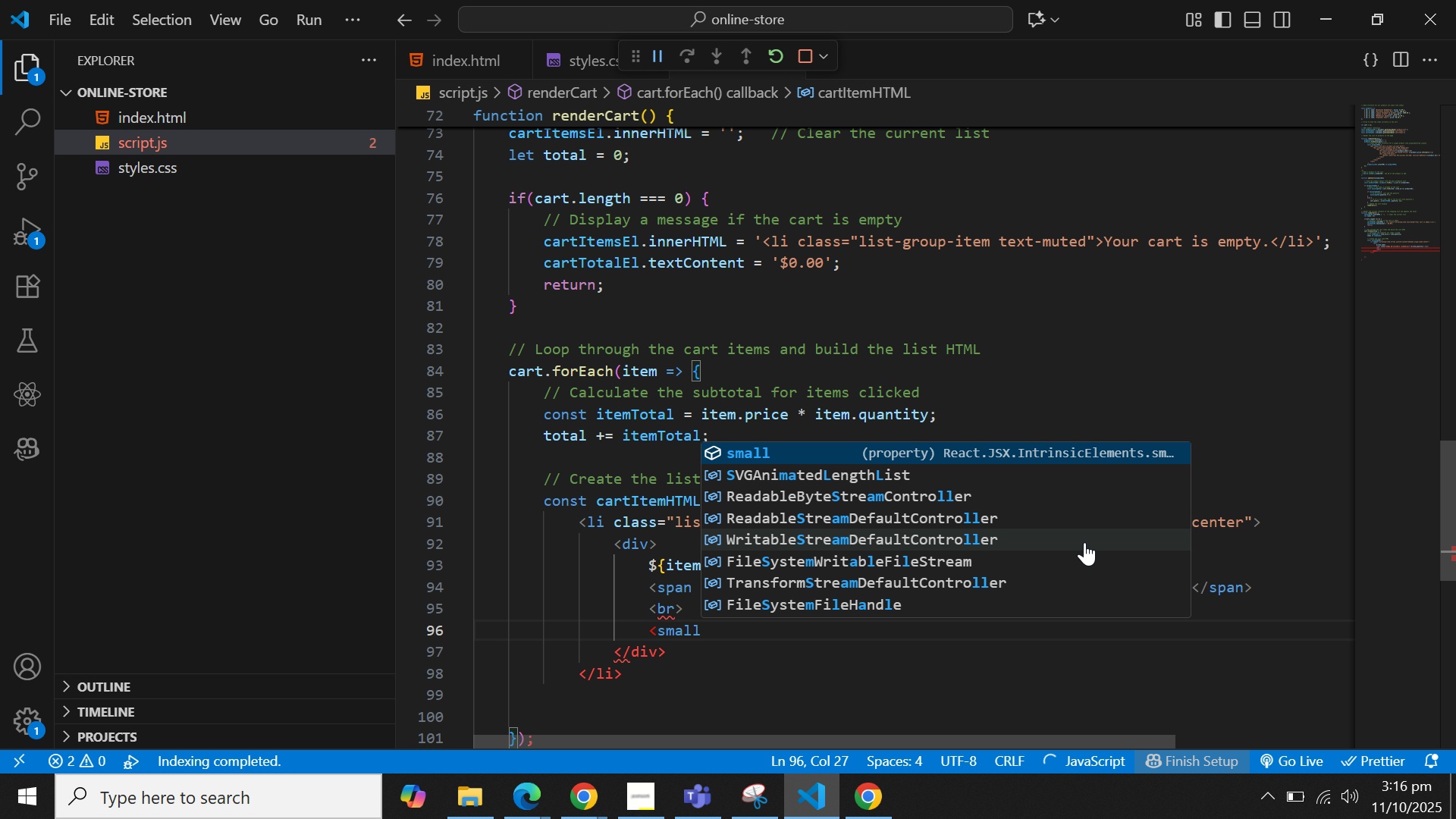 
key(Enter)
 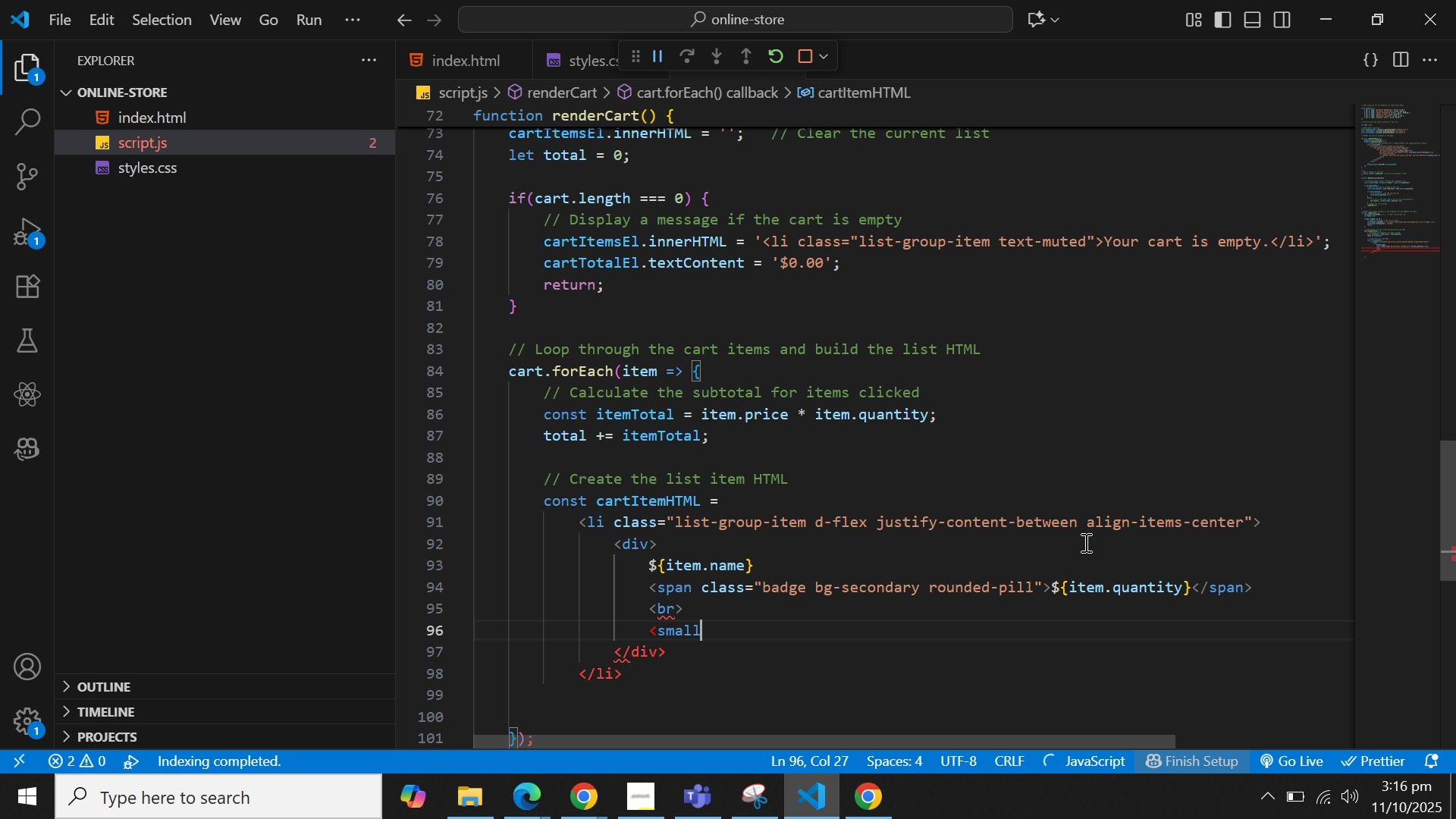 
key(Shift+Period)
 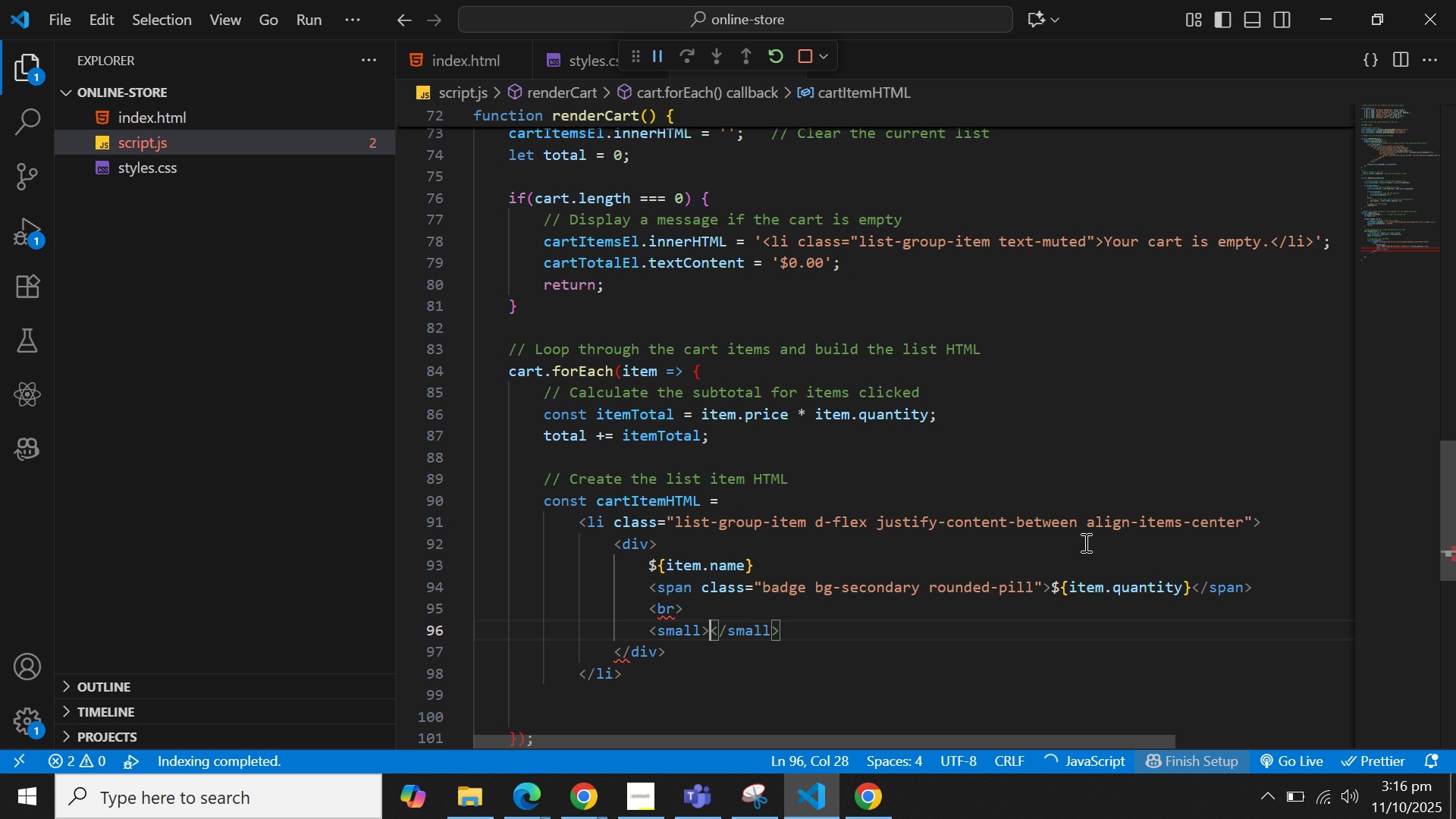 
key(ArrowLeft)
 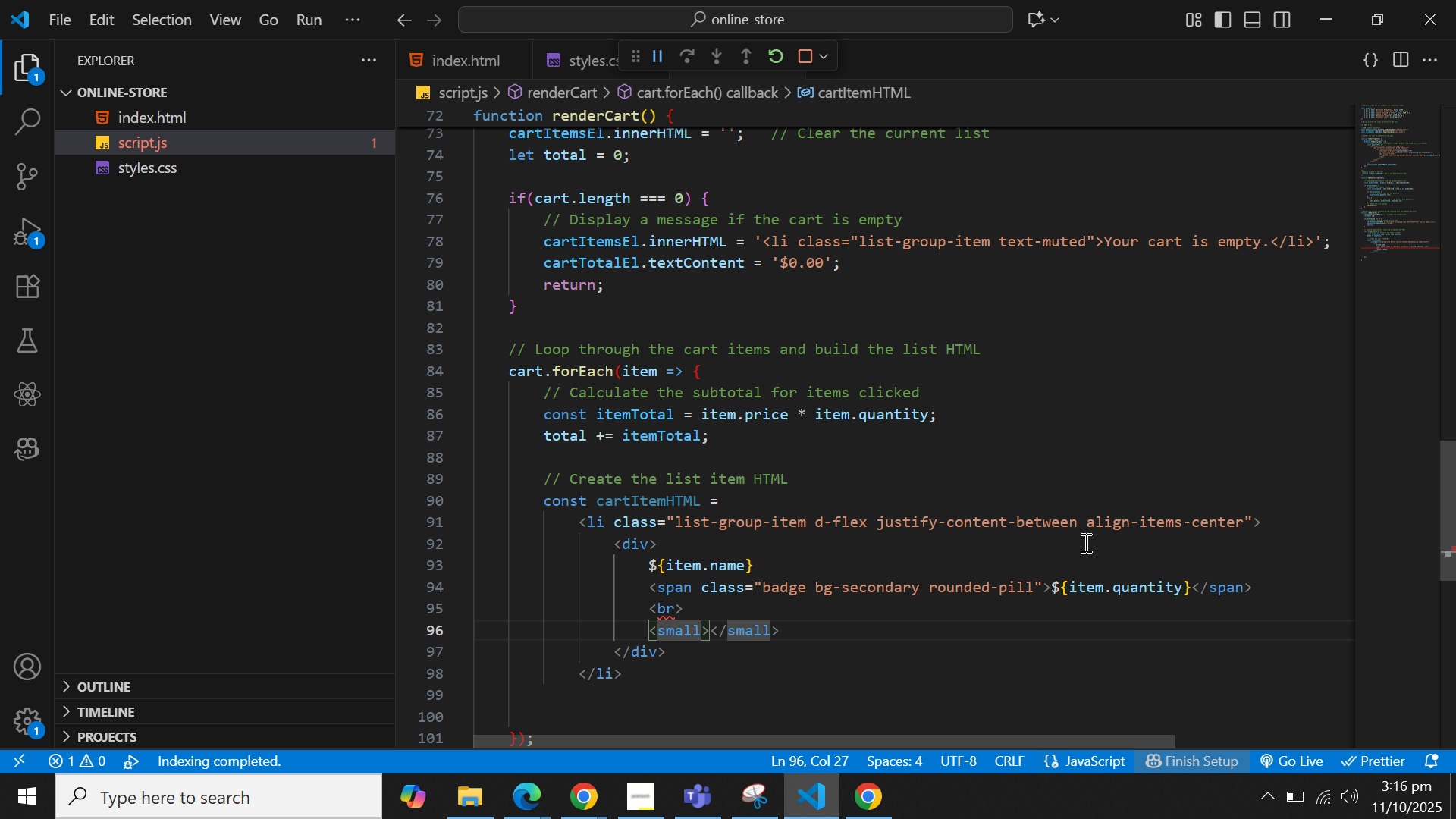 
type( class="text-muted)
 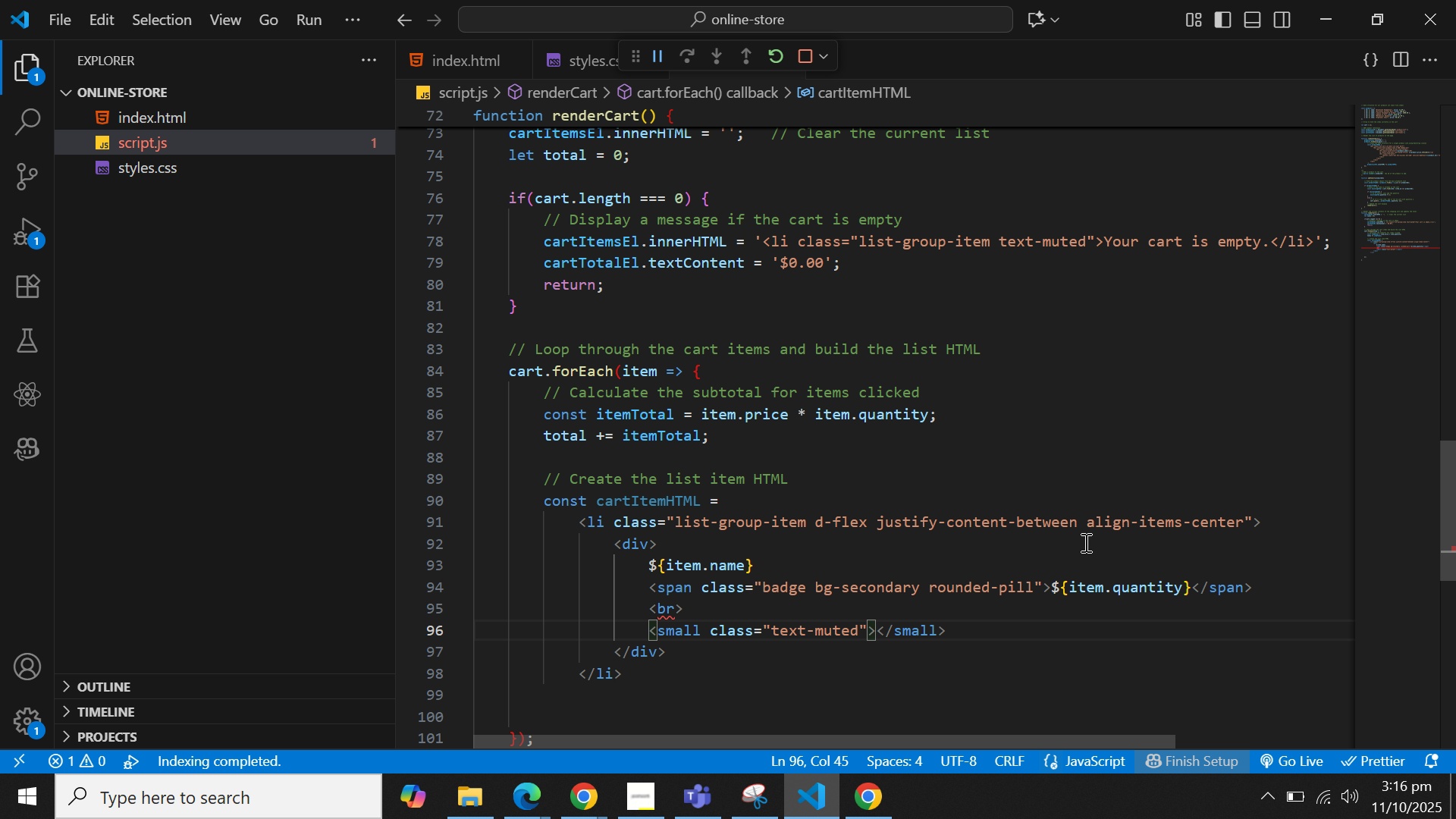 
key(ArrowRight)
 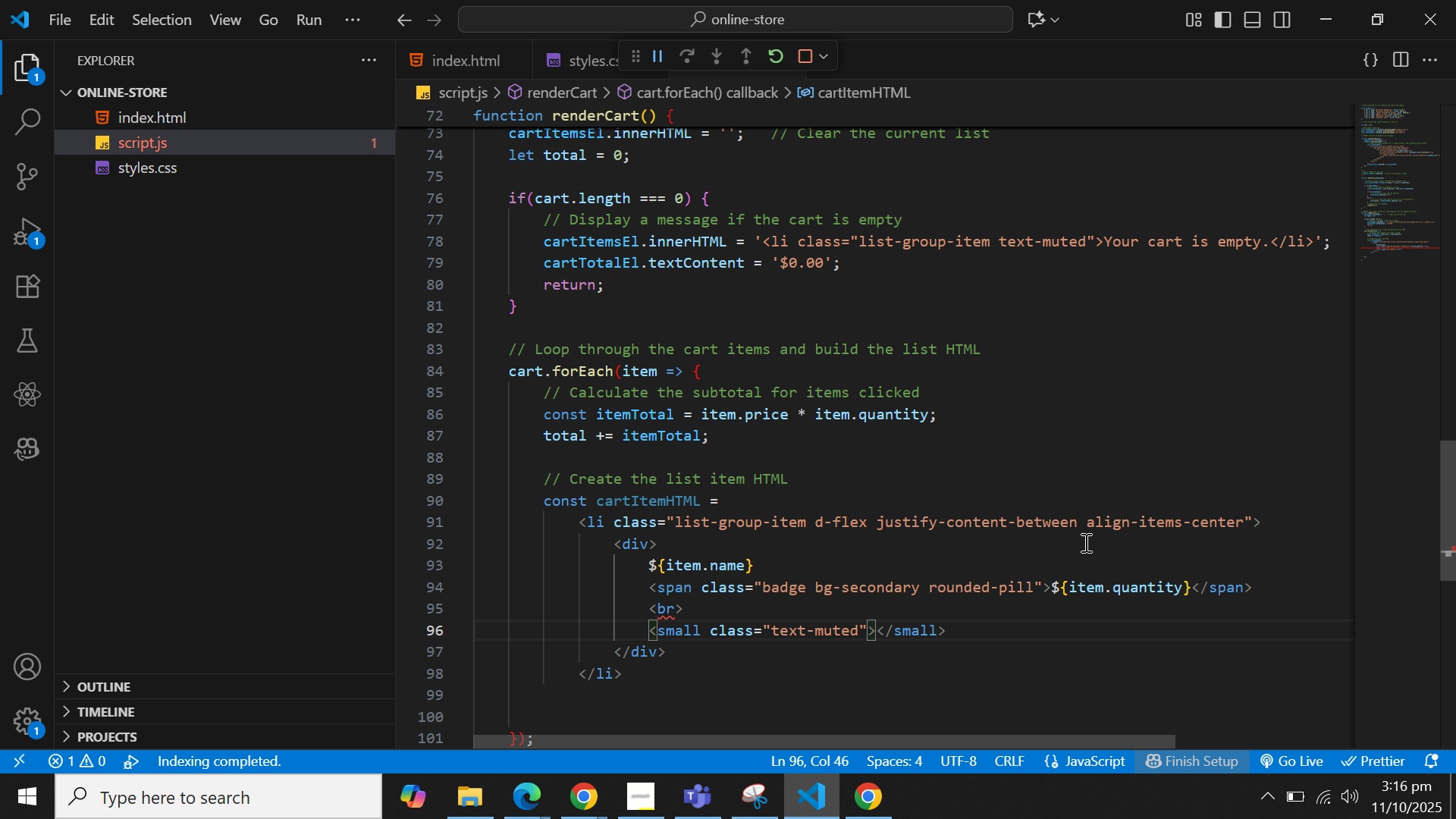 
key(ArrowRight)
 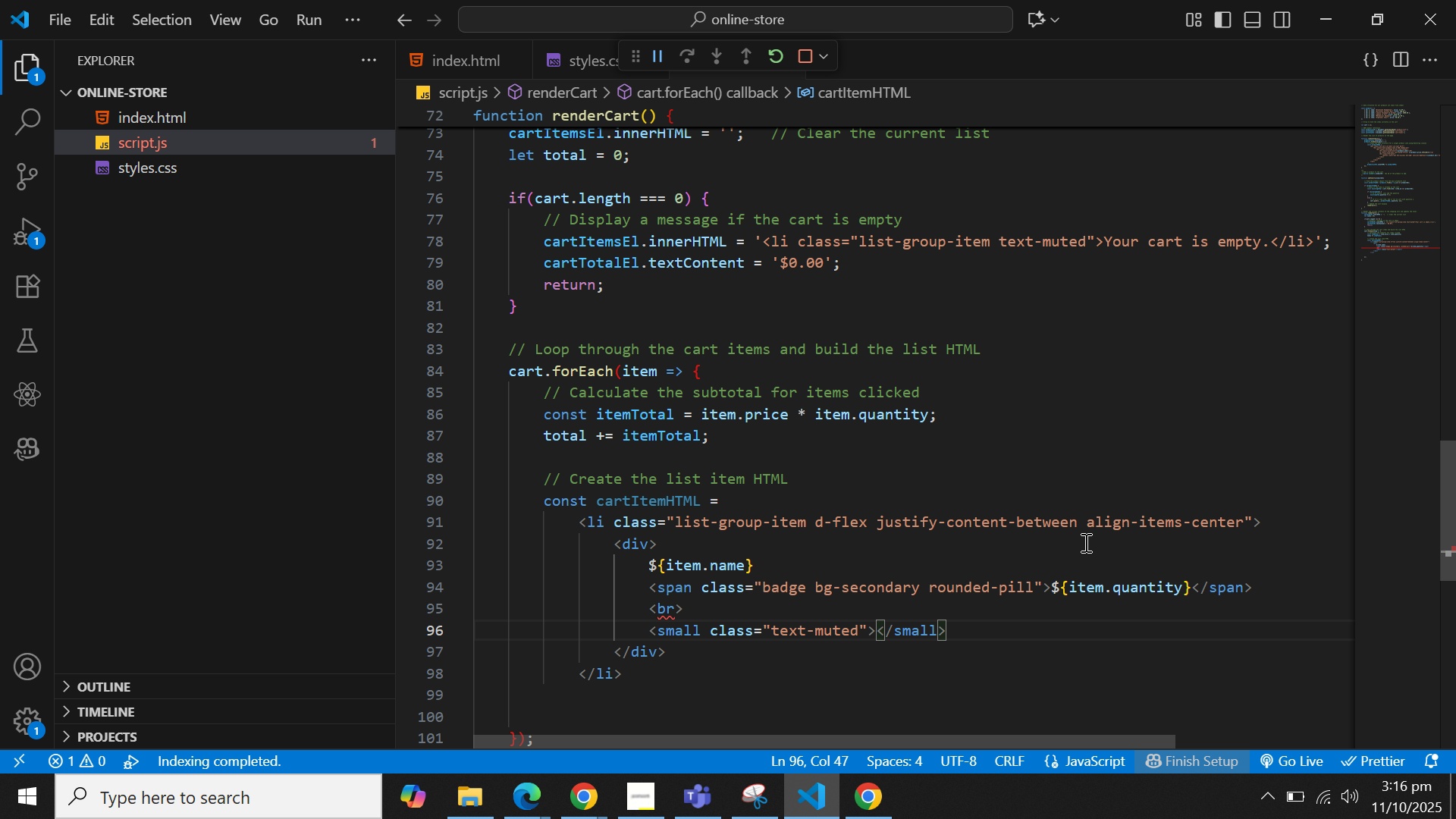 
key(Space)
 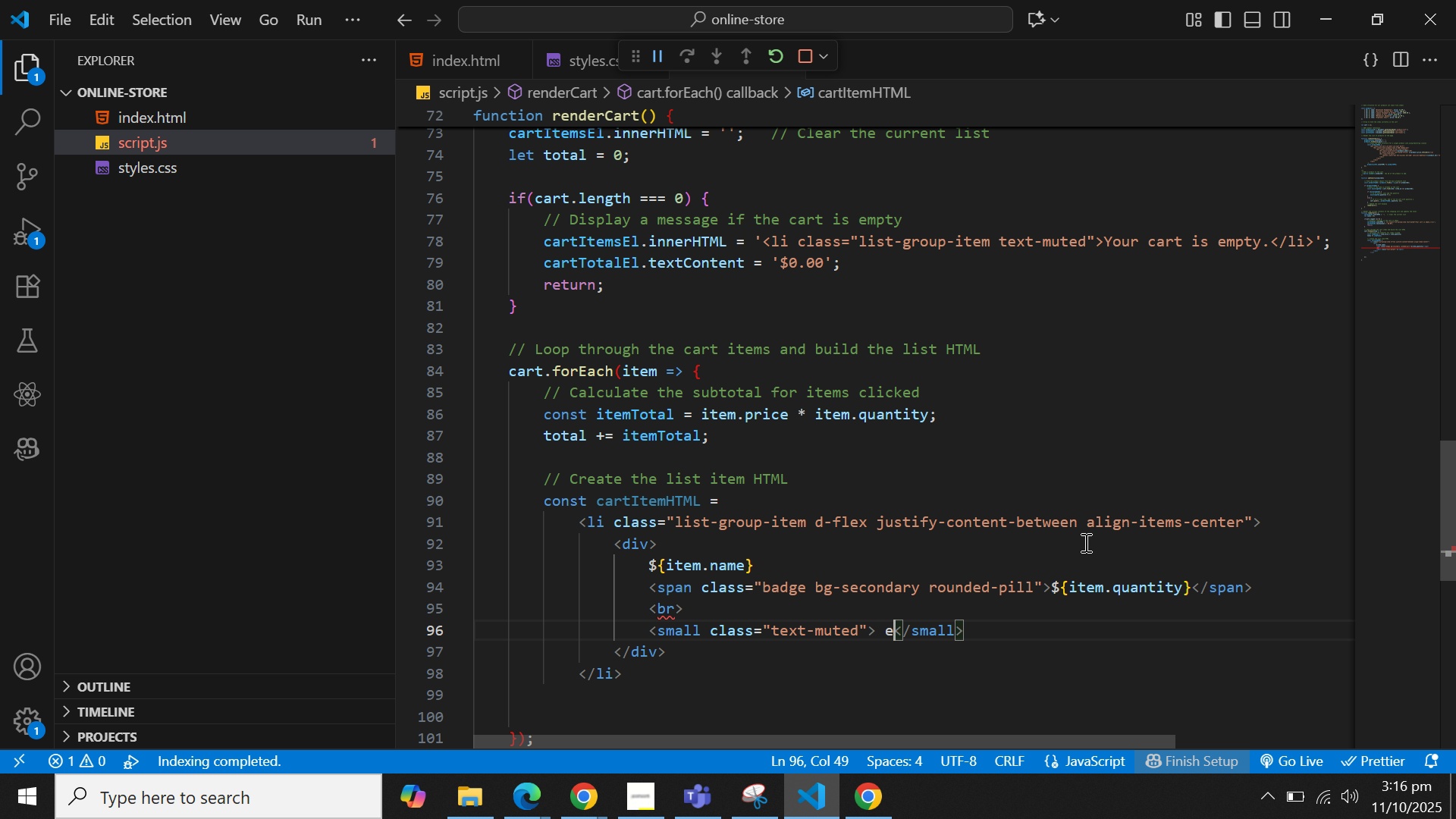 
key(E)
 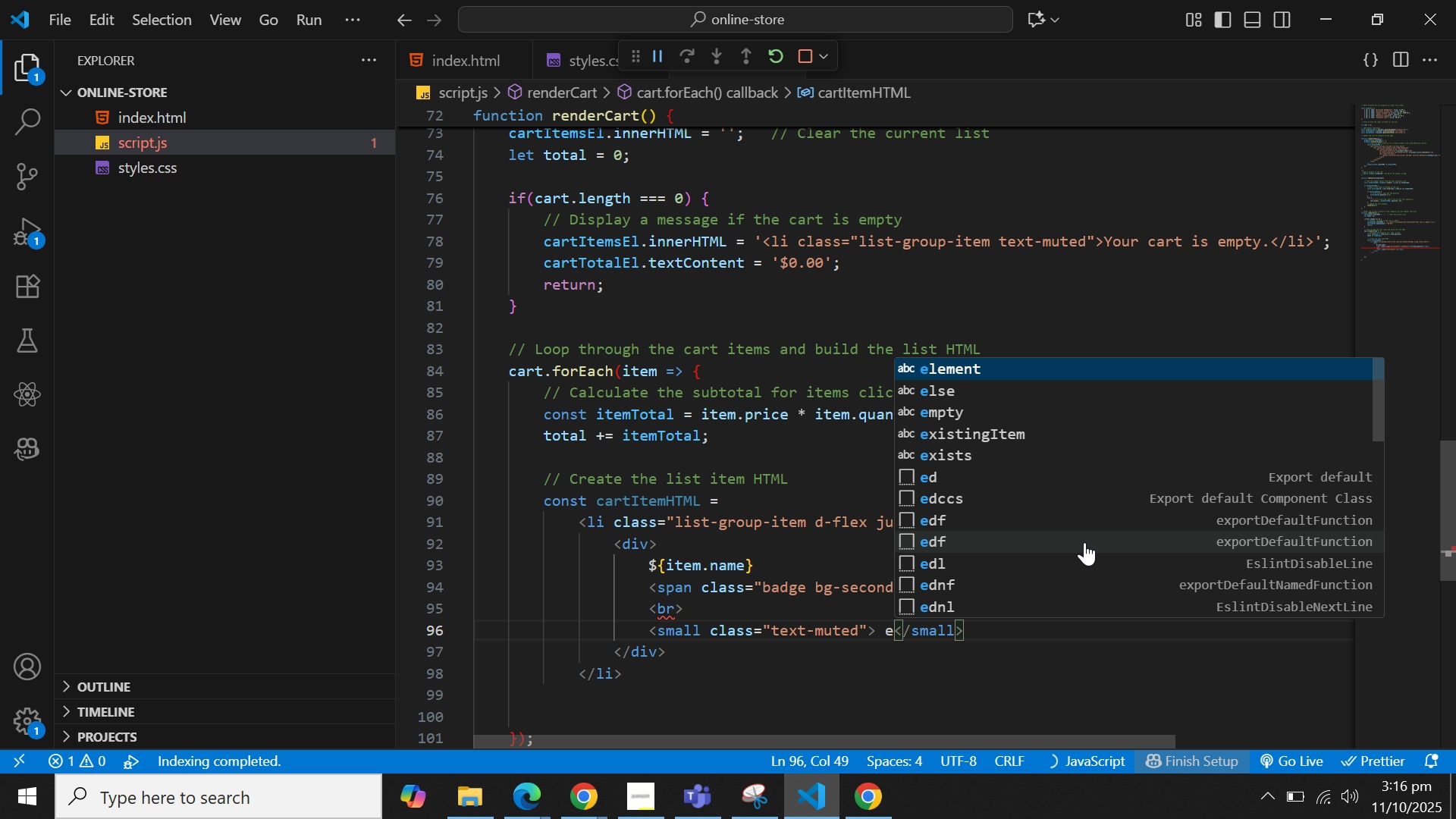 
key(Comma)
 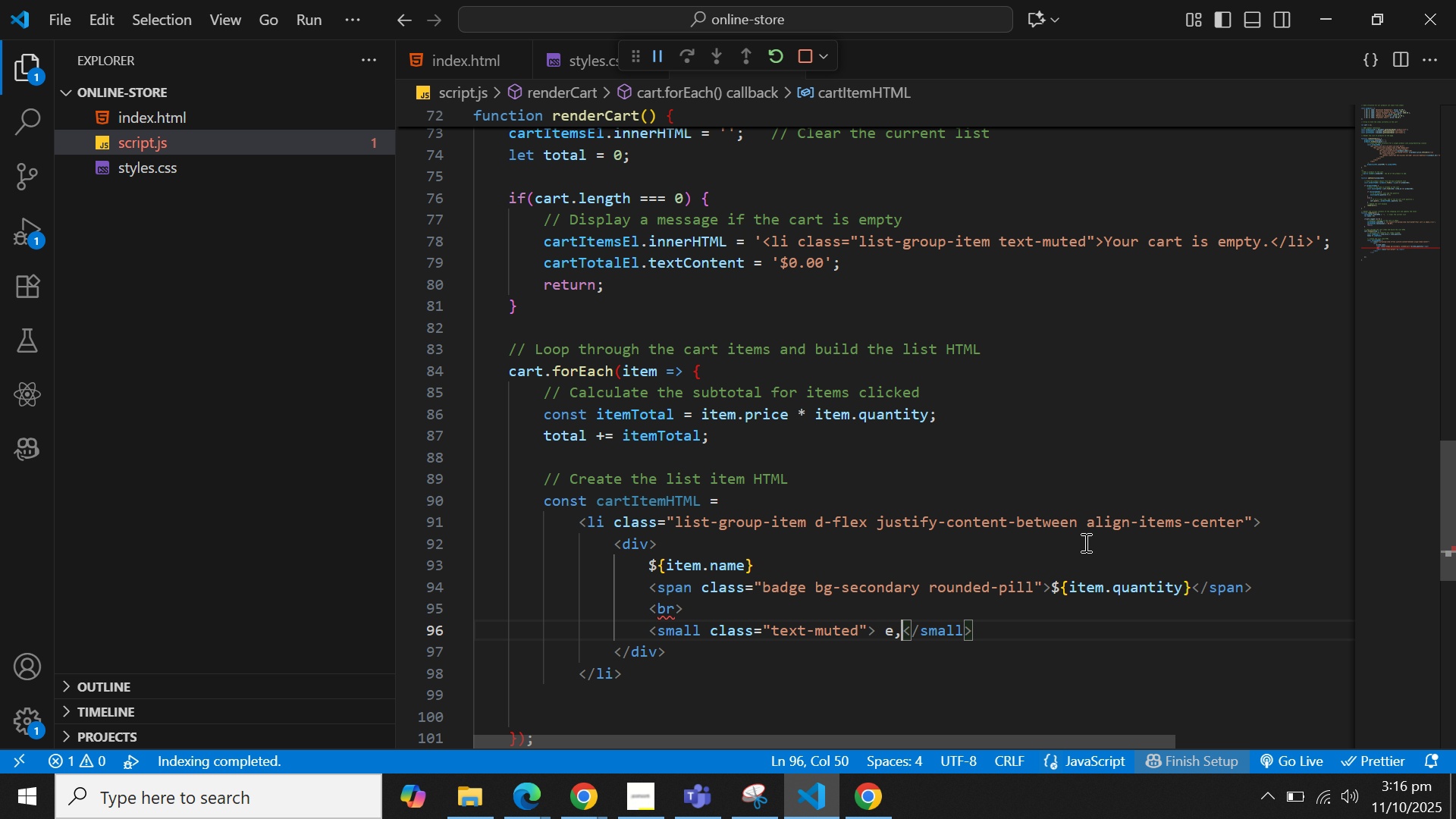 
key(A)
 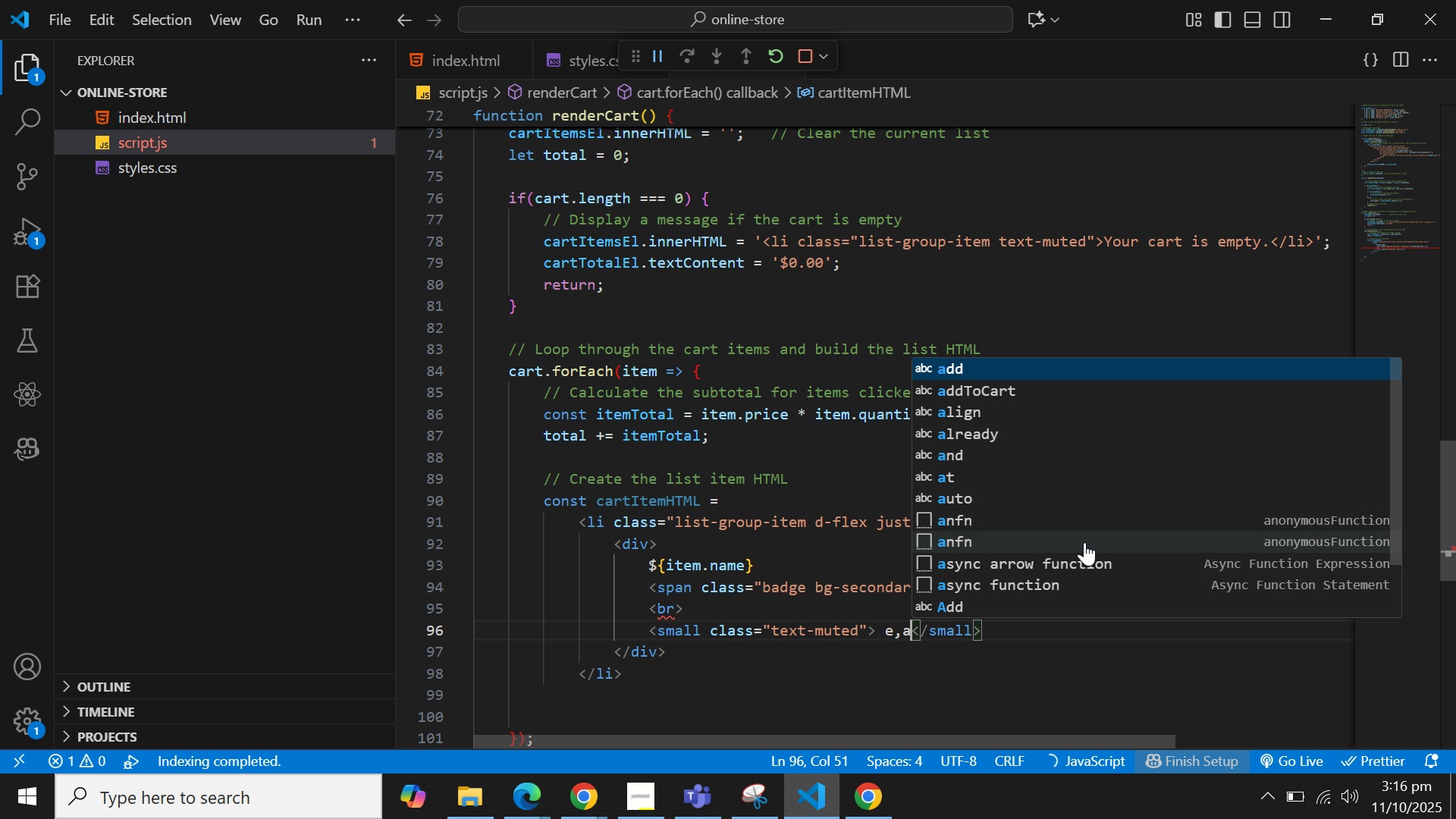 
key(Backspace)
 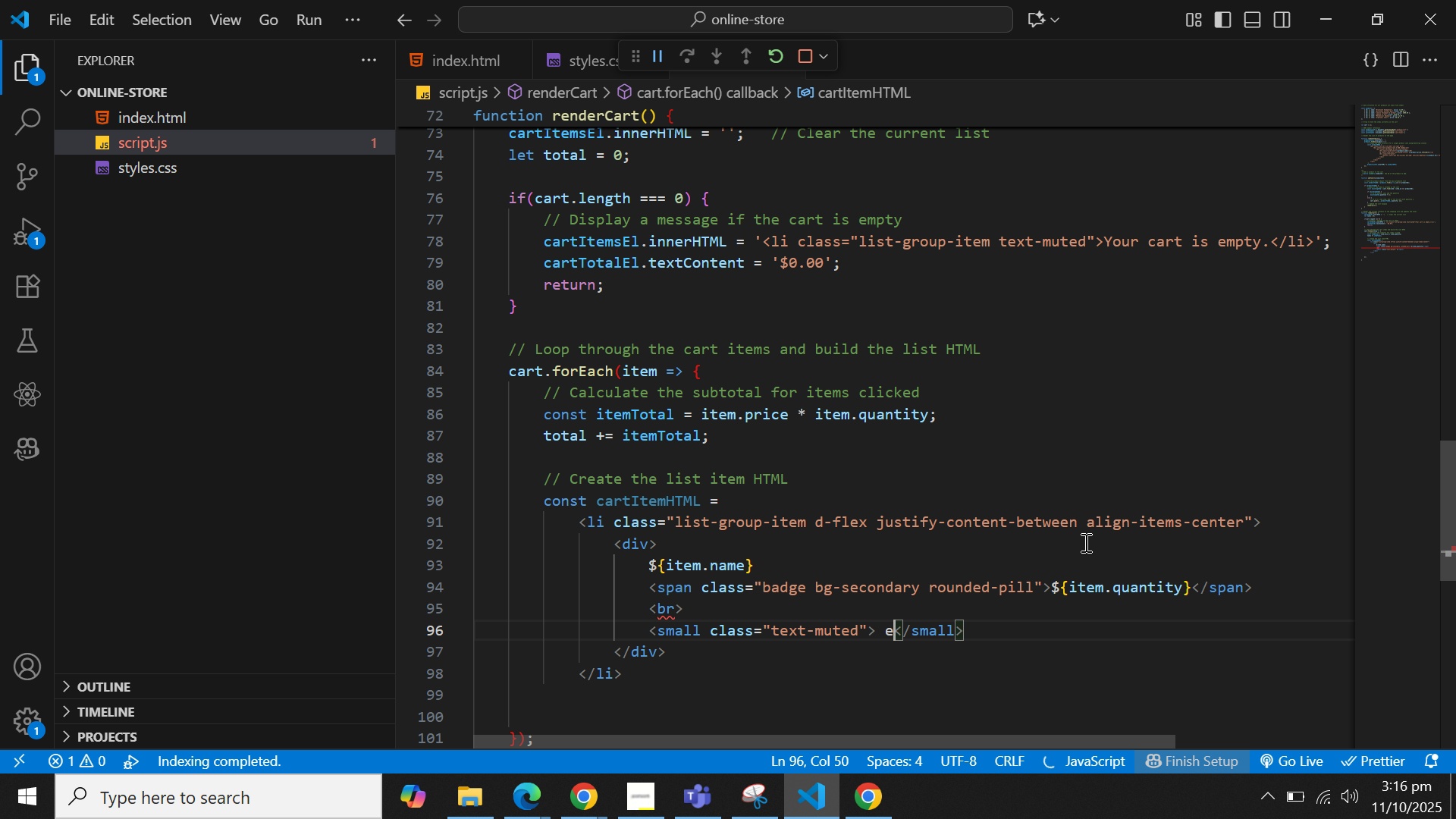 
key(Backspace)
 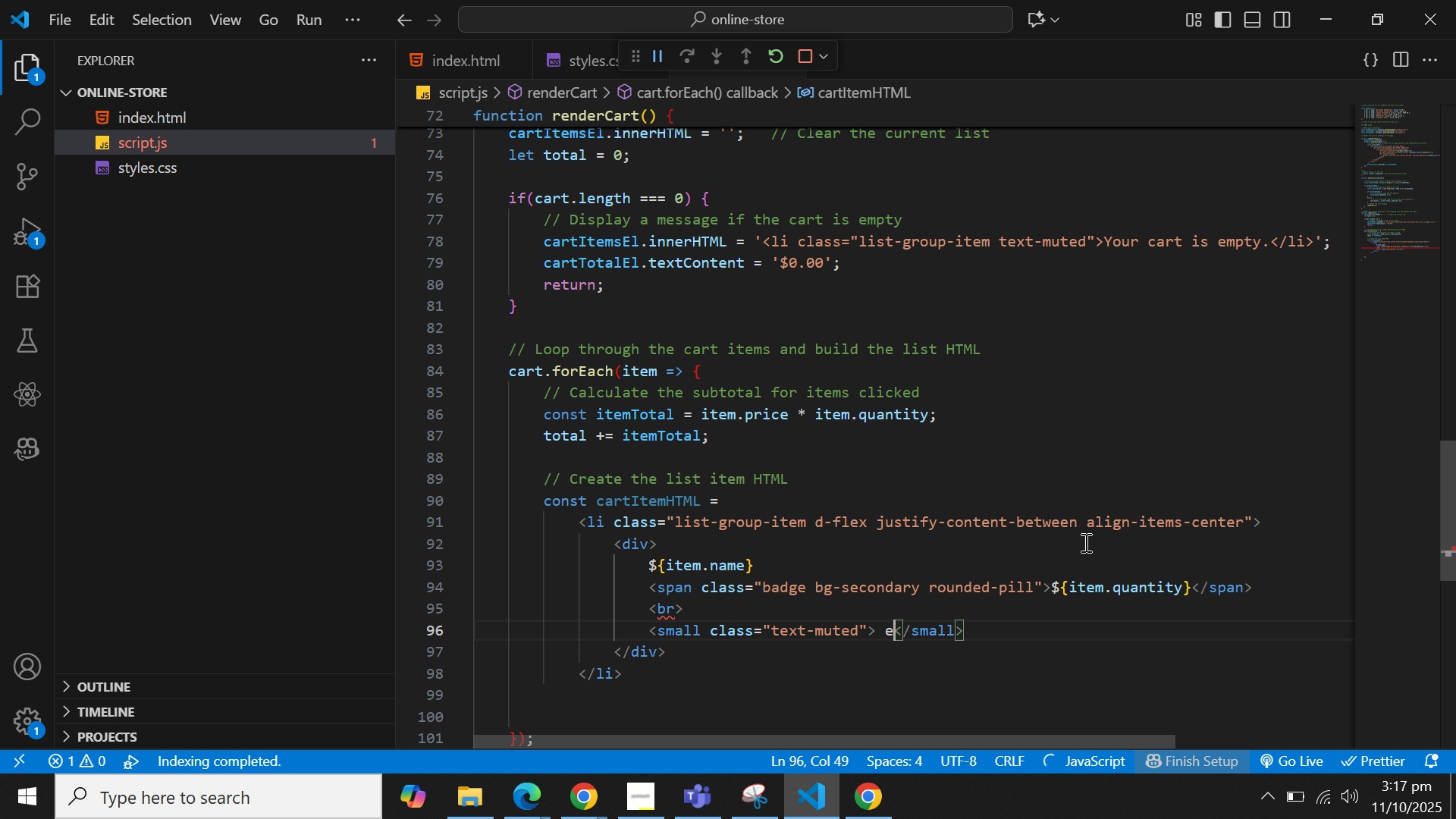 
key(A)
 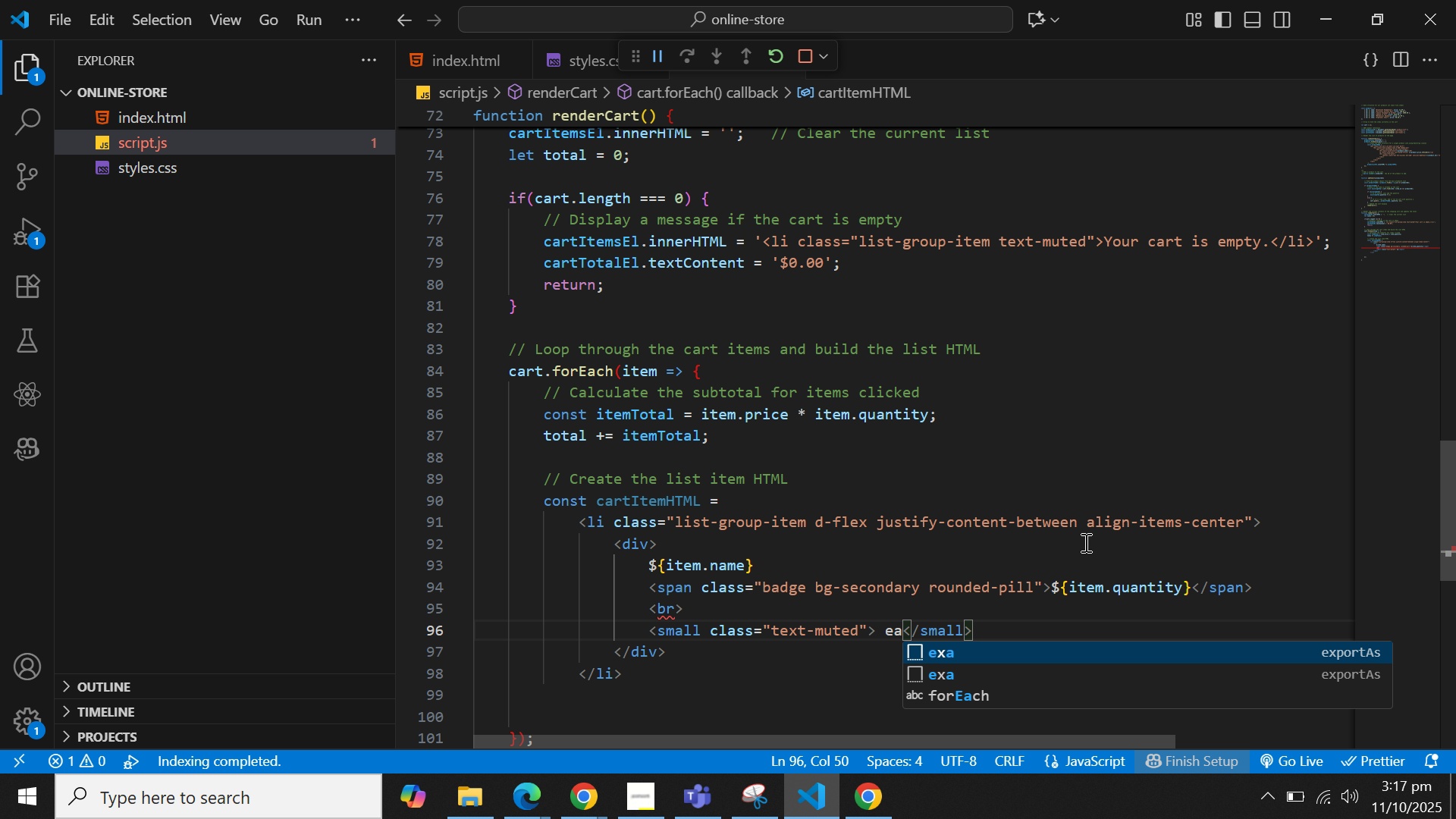 
key(Period)
 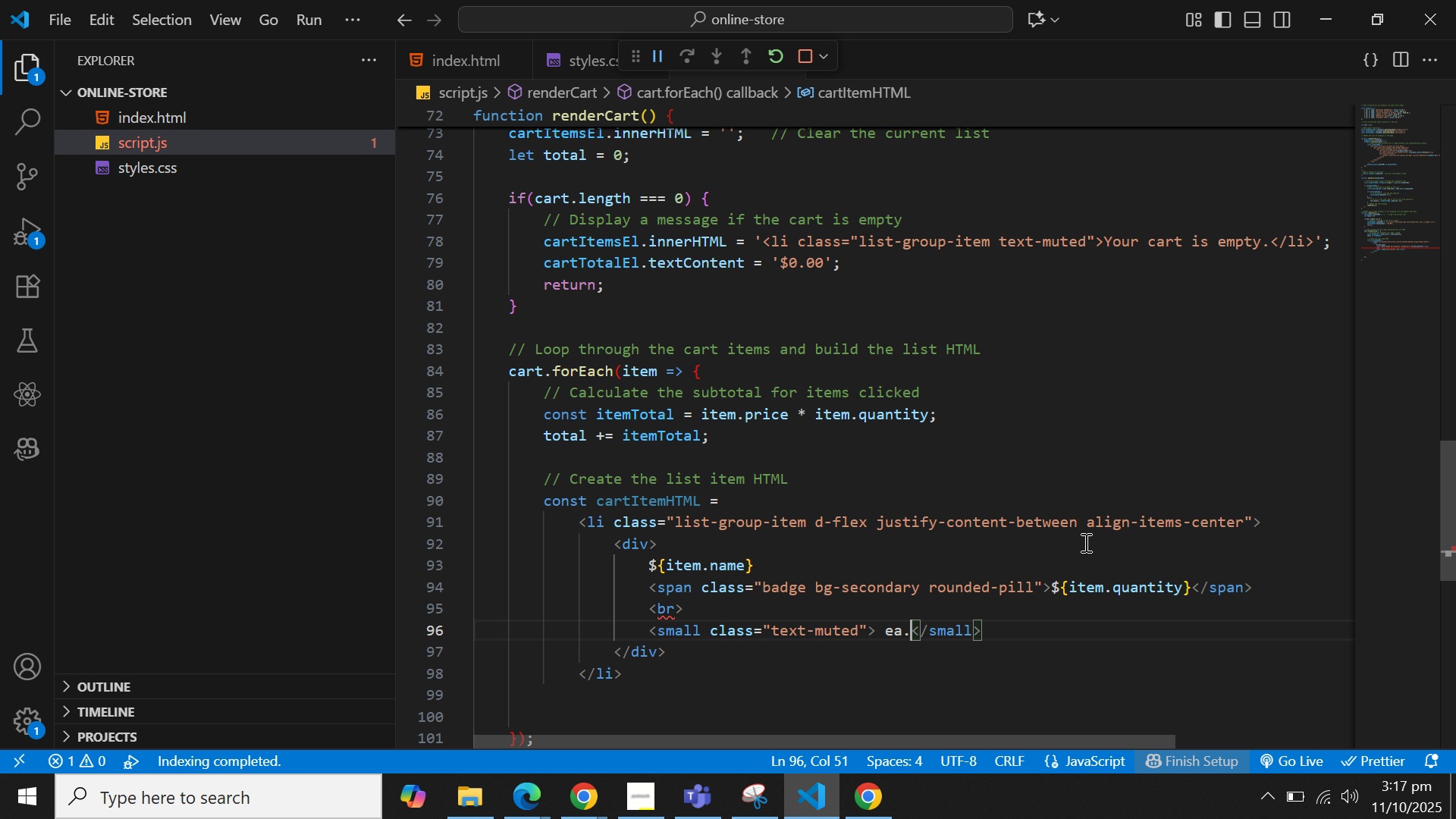 
wait(5.4)
 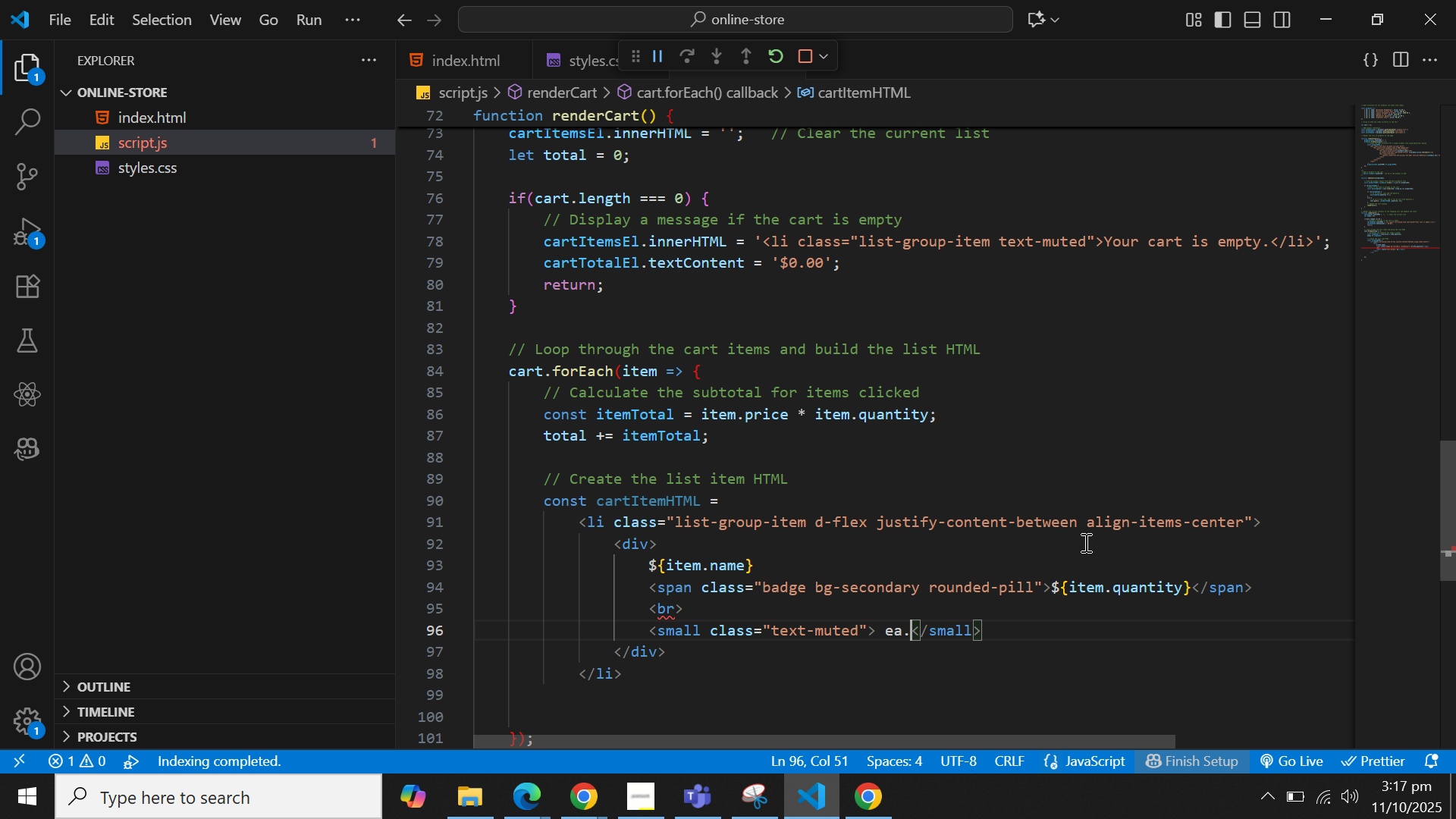 
key(ArrowDown)
 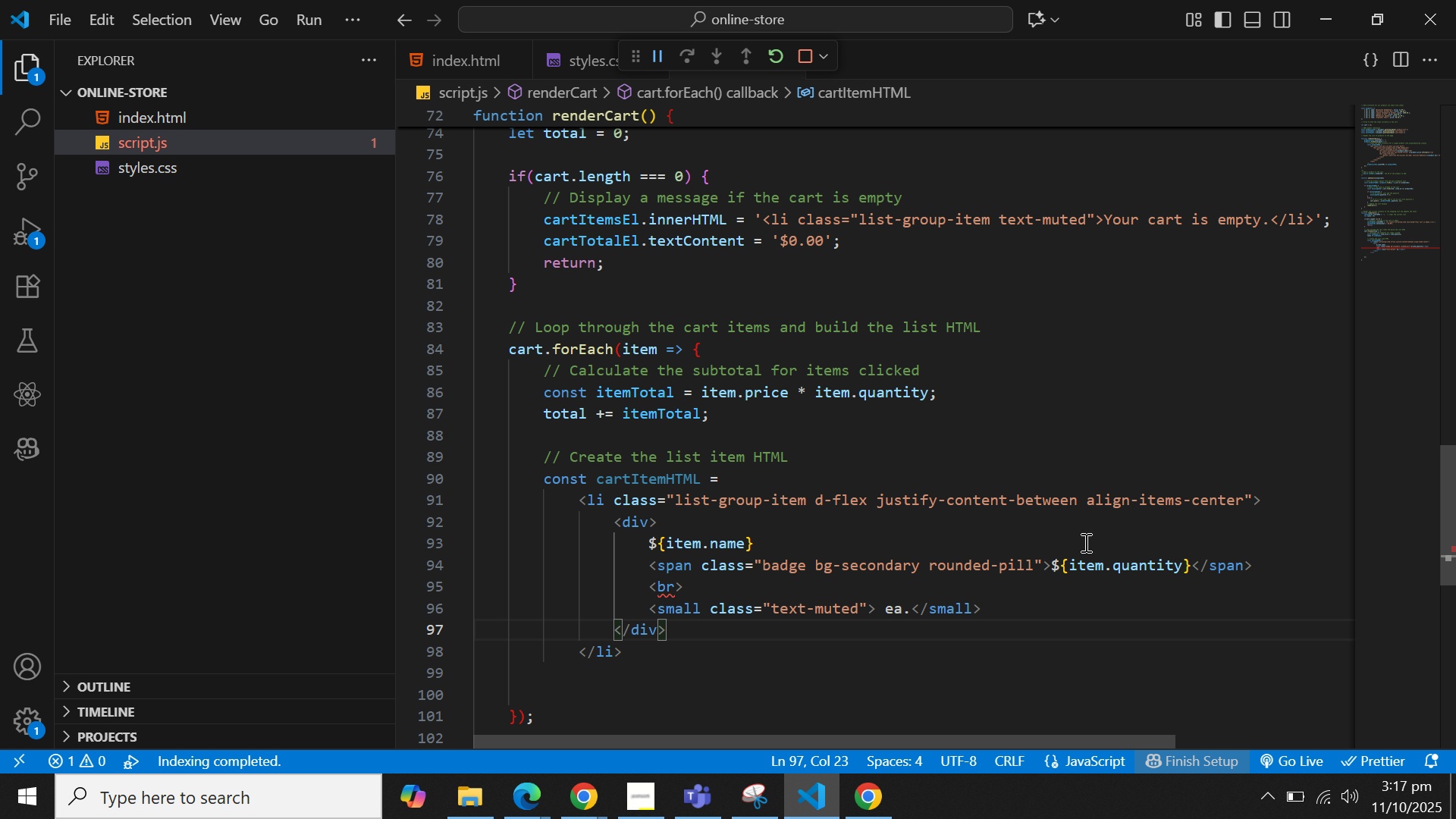 
key(Enter)
 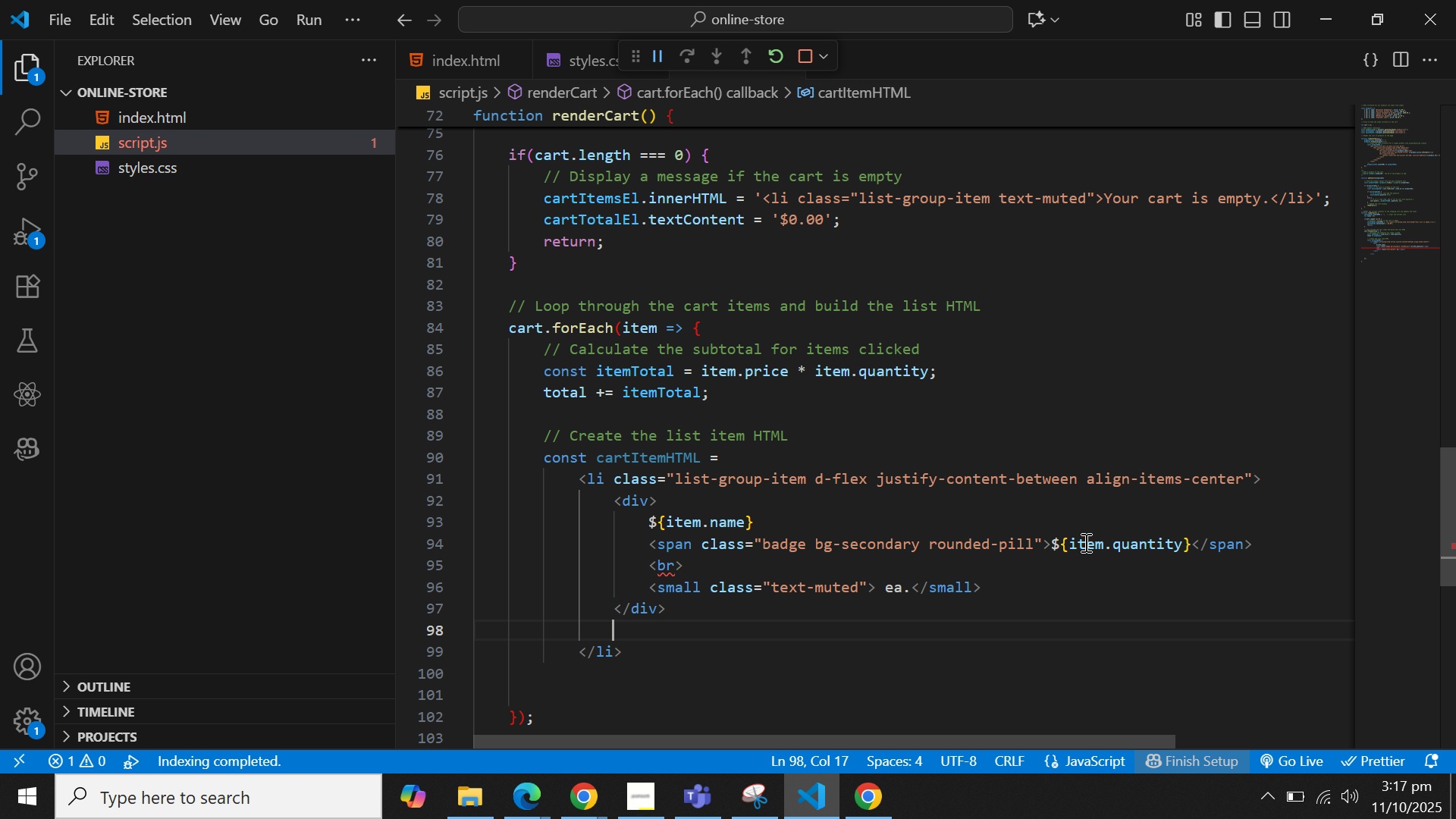 
type(<div.)
 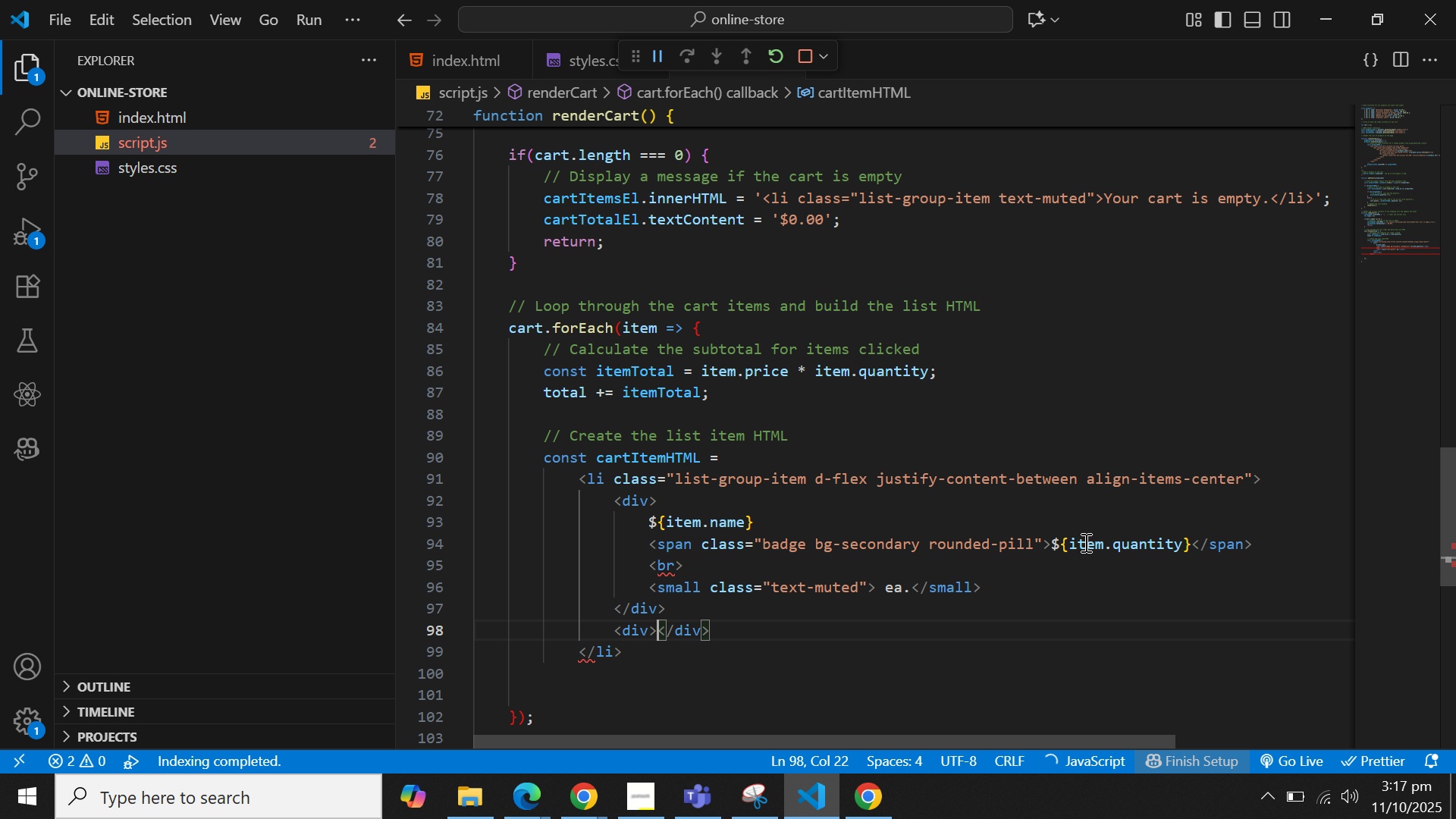 
key(Enter)
 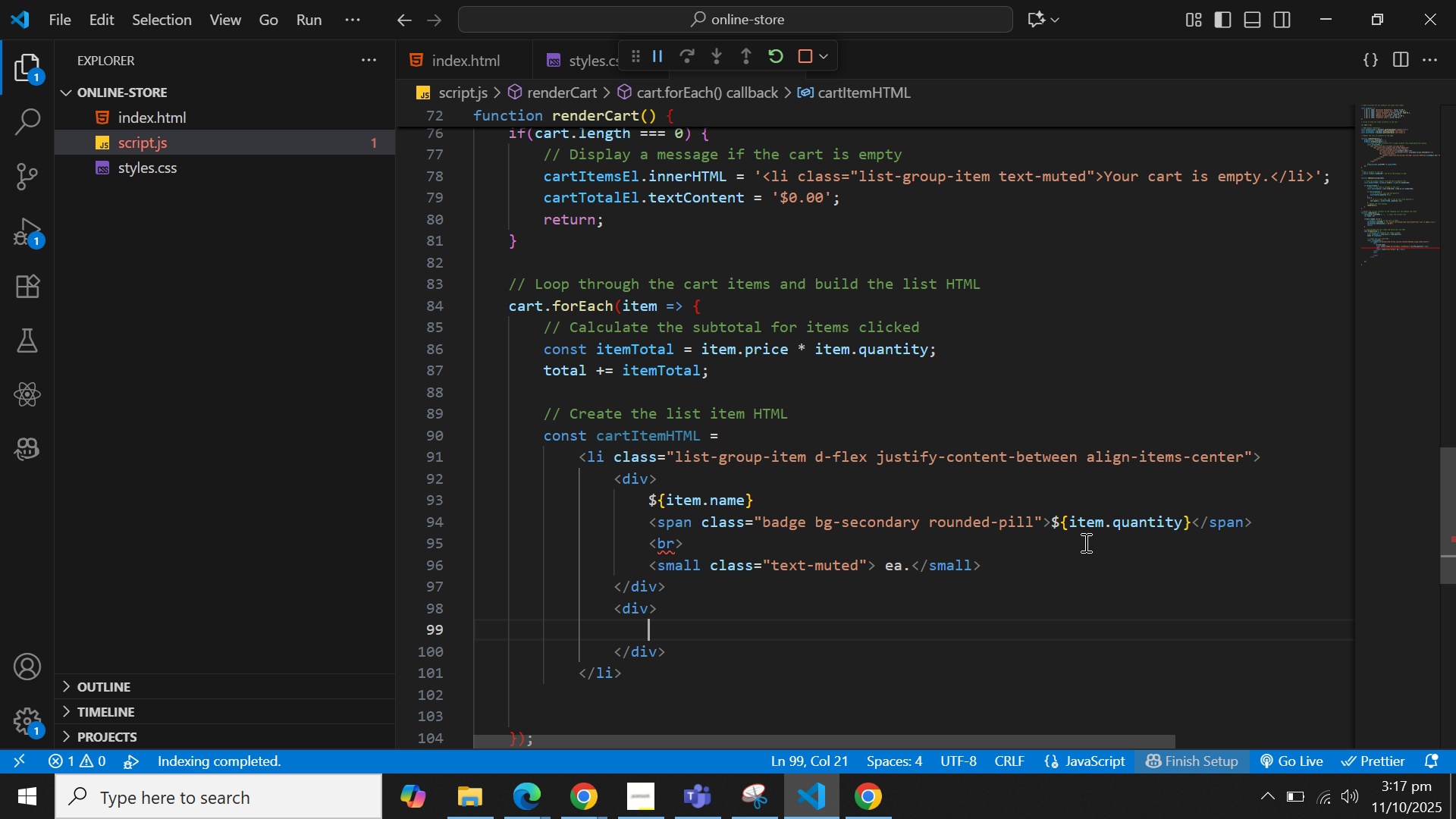 
type(<spa)
 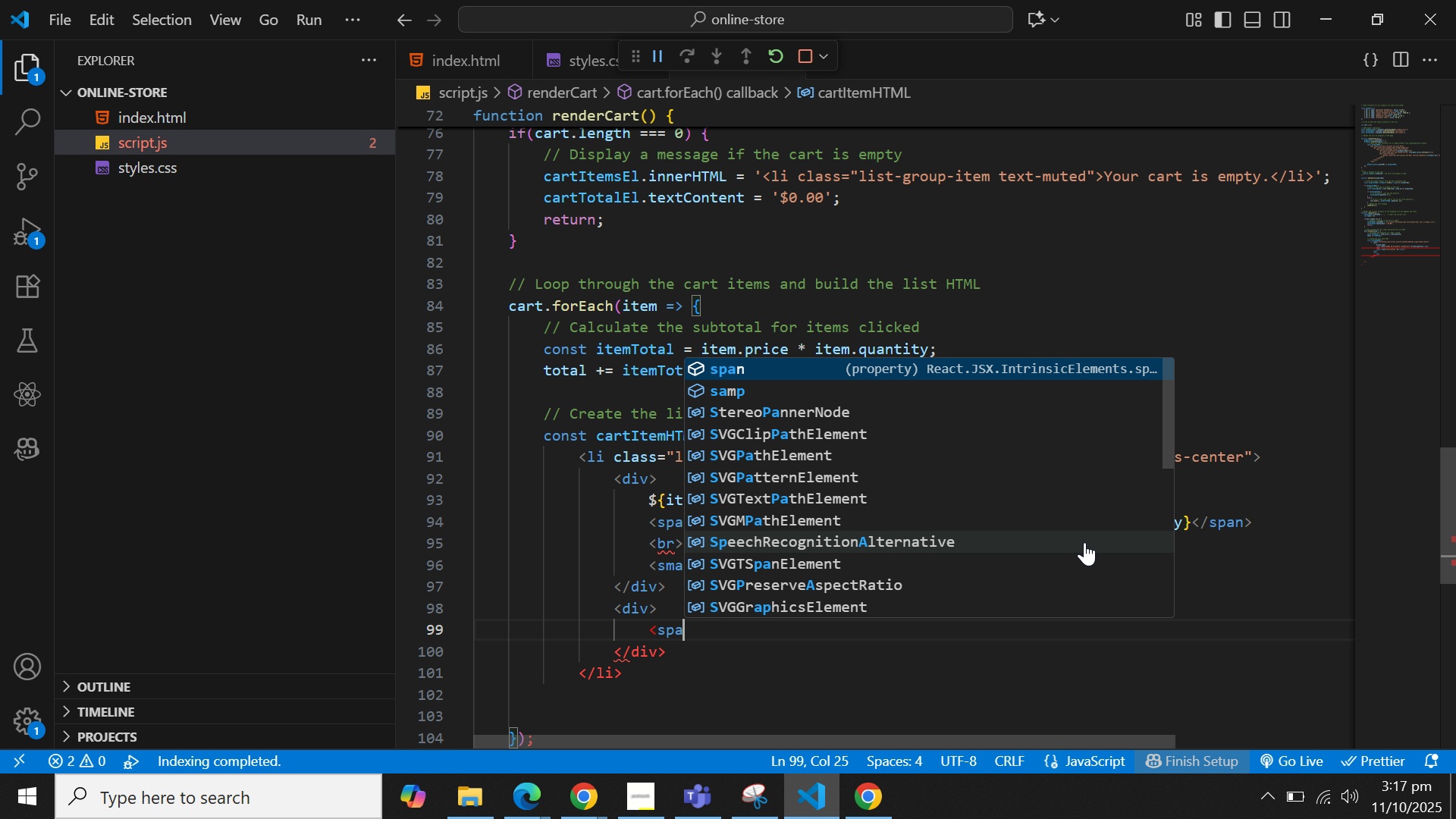 
key(Enter)
 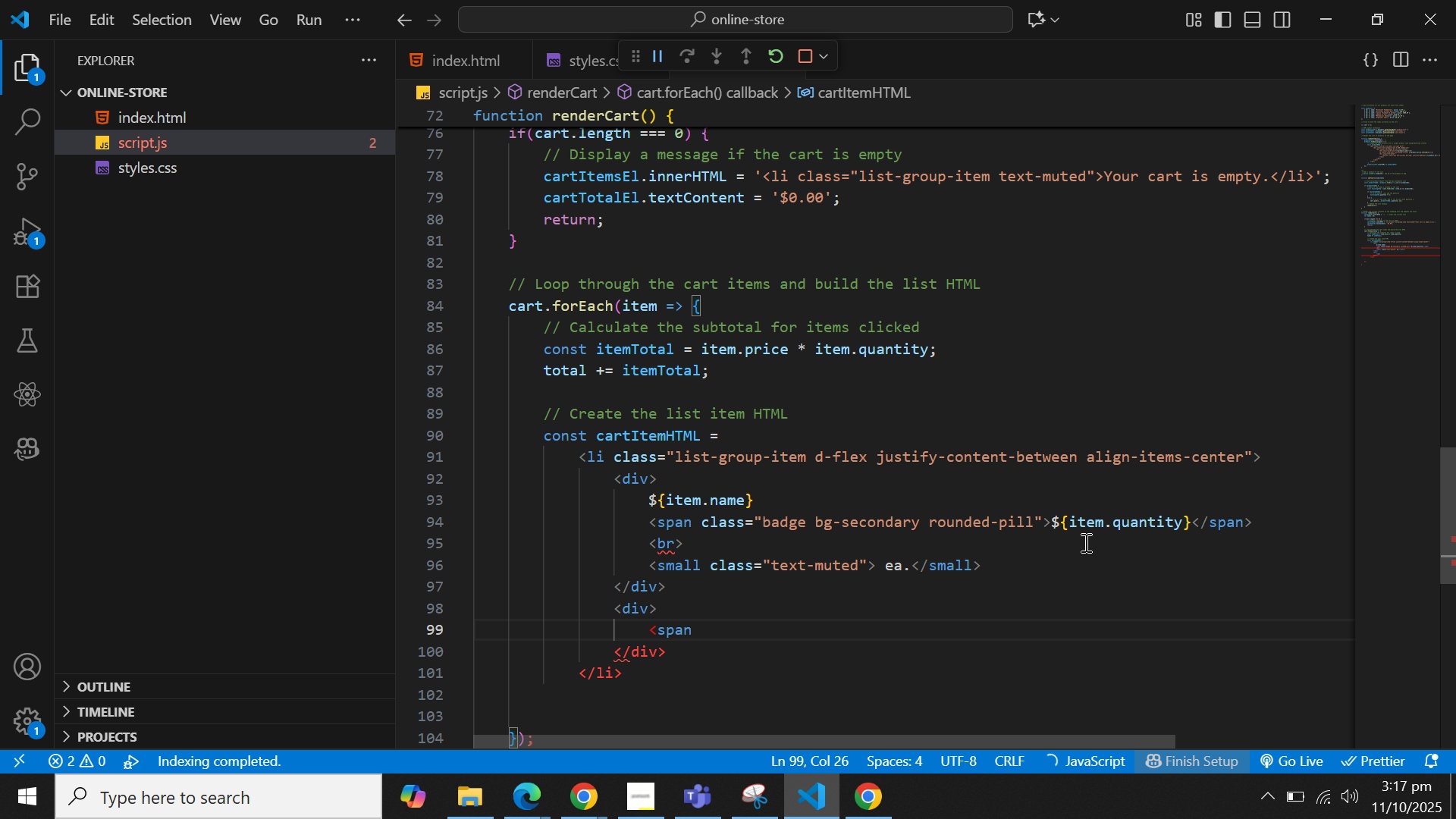 
key(Space)
 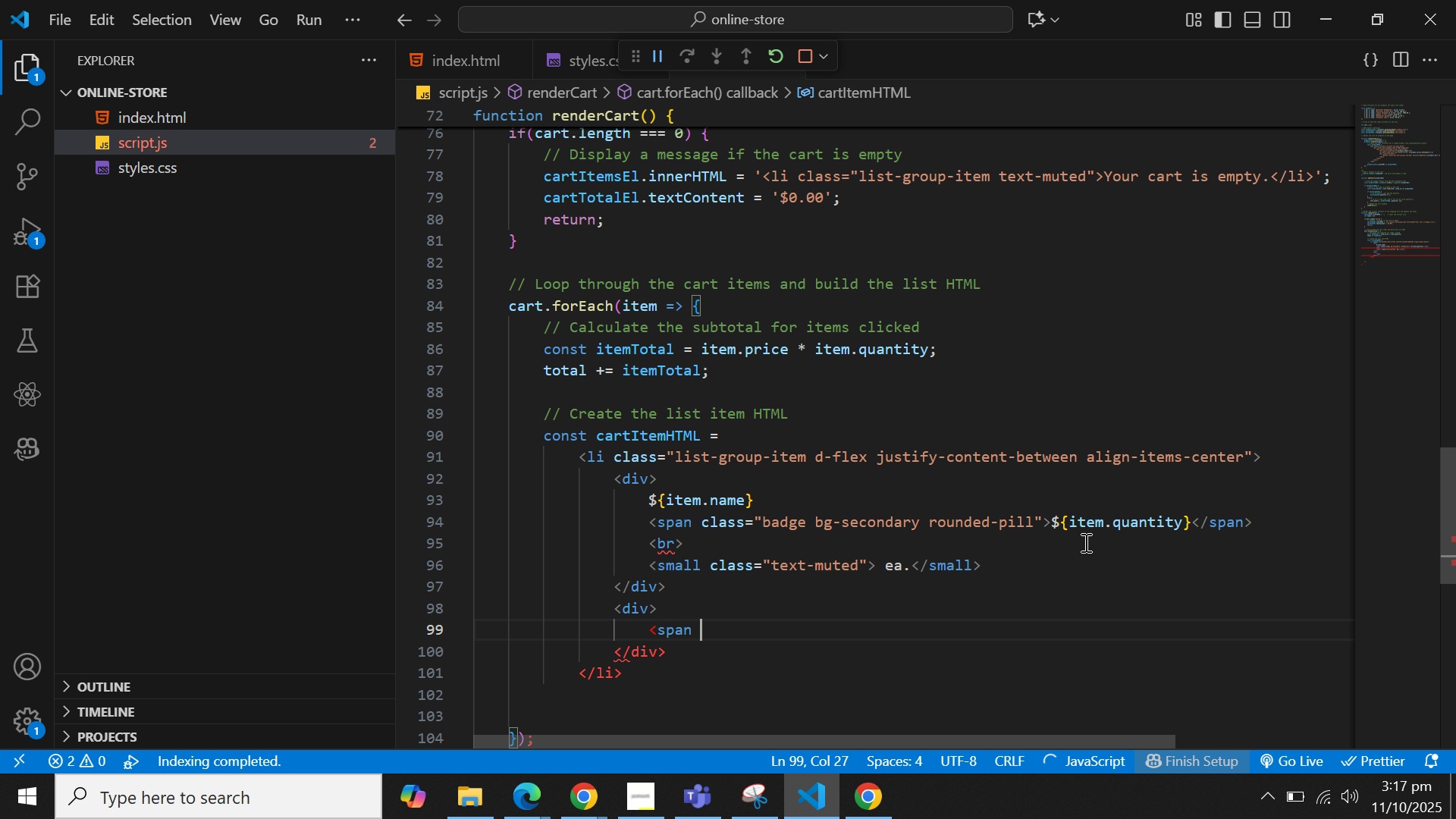 
key(Backspace)
 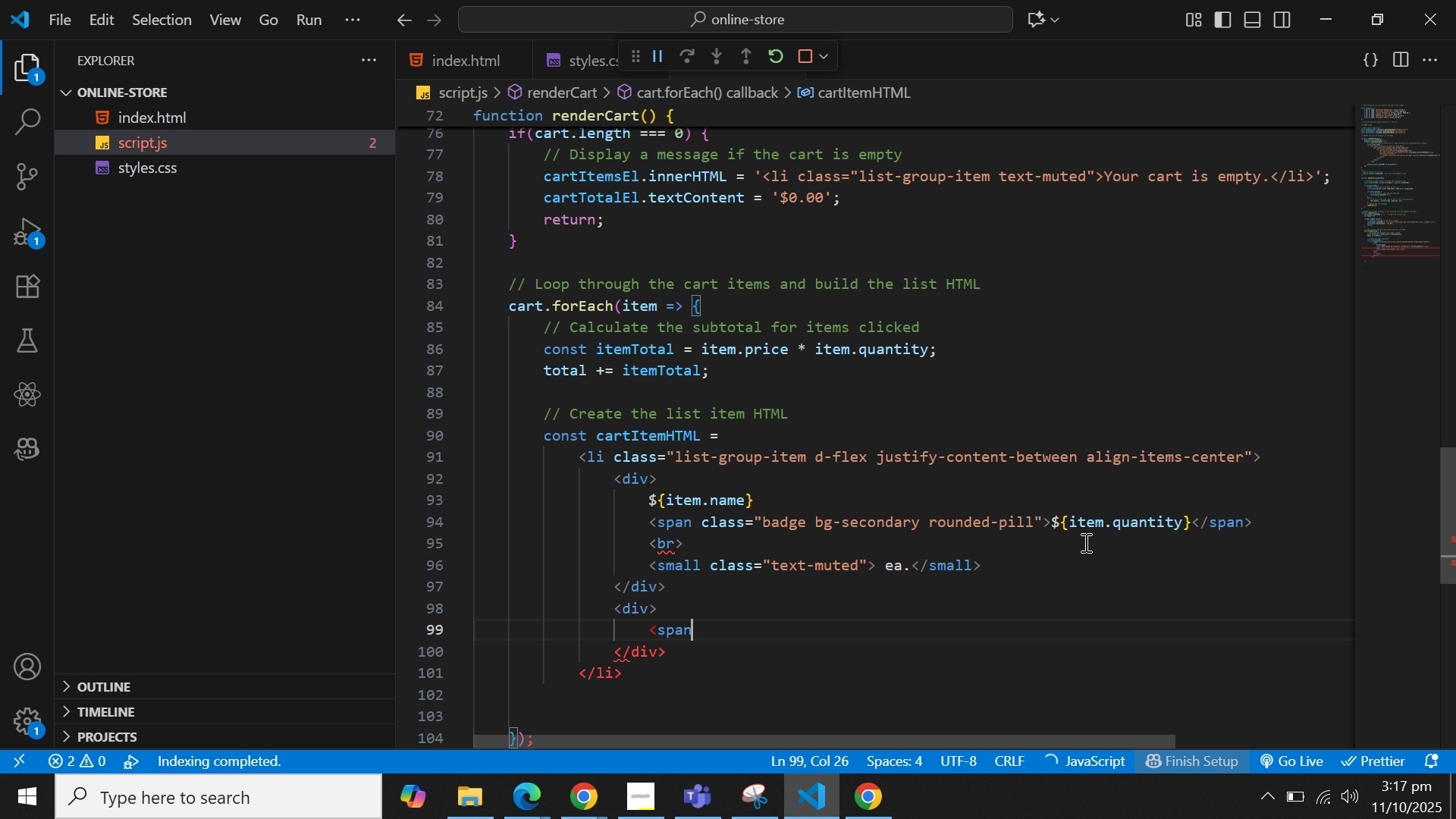 
key(Shift+ShiftLeft)
 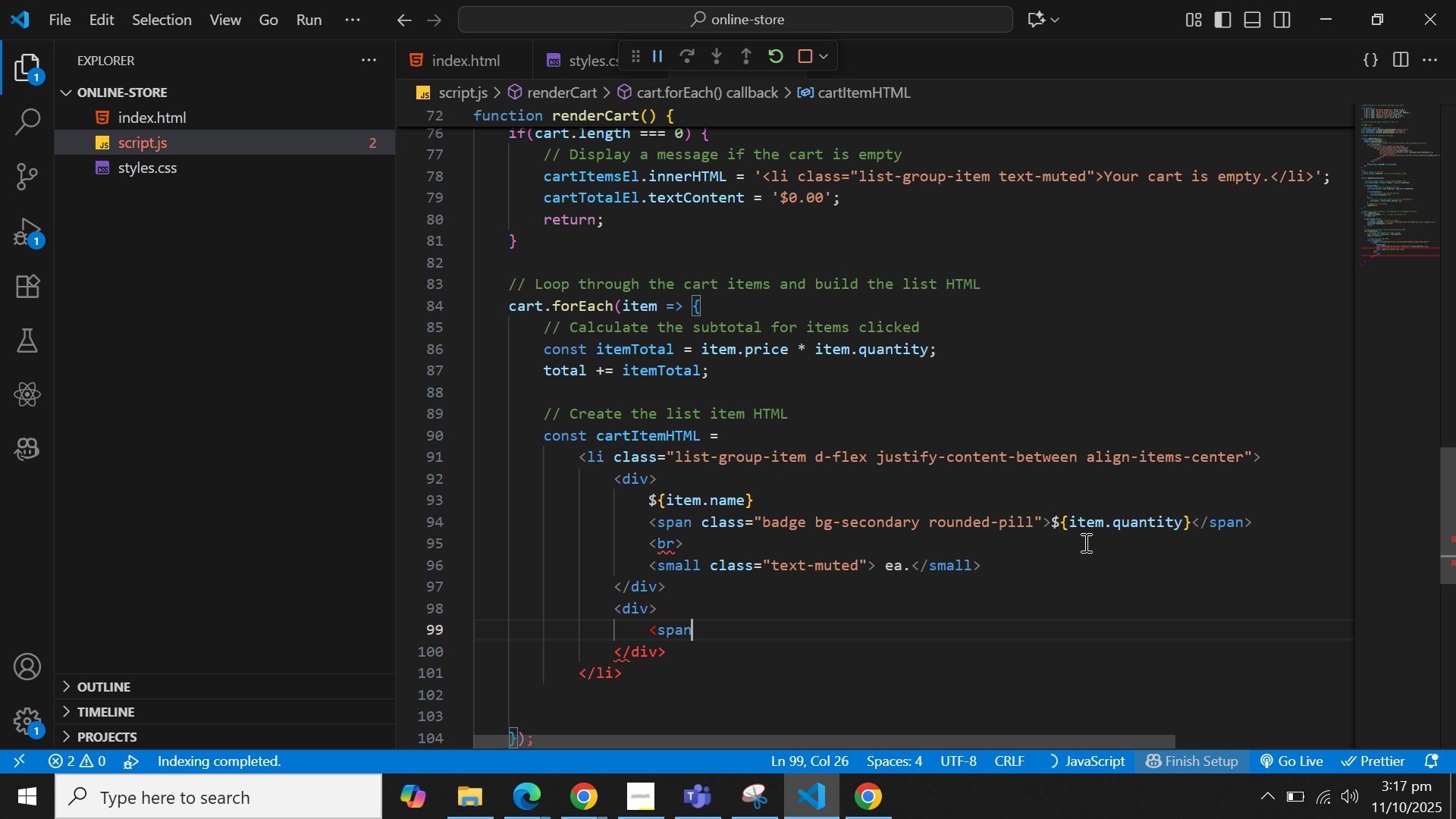 
key(Period)
 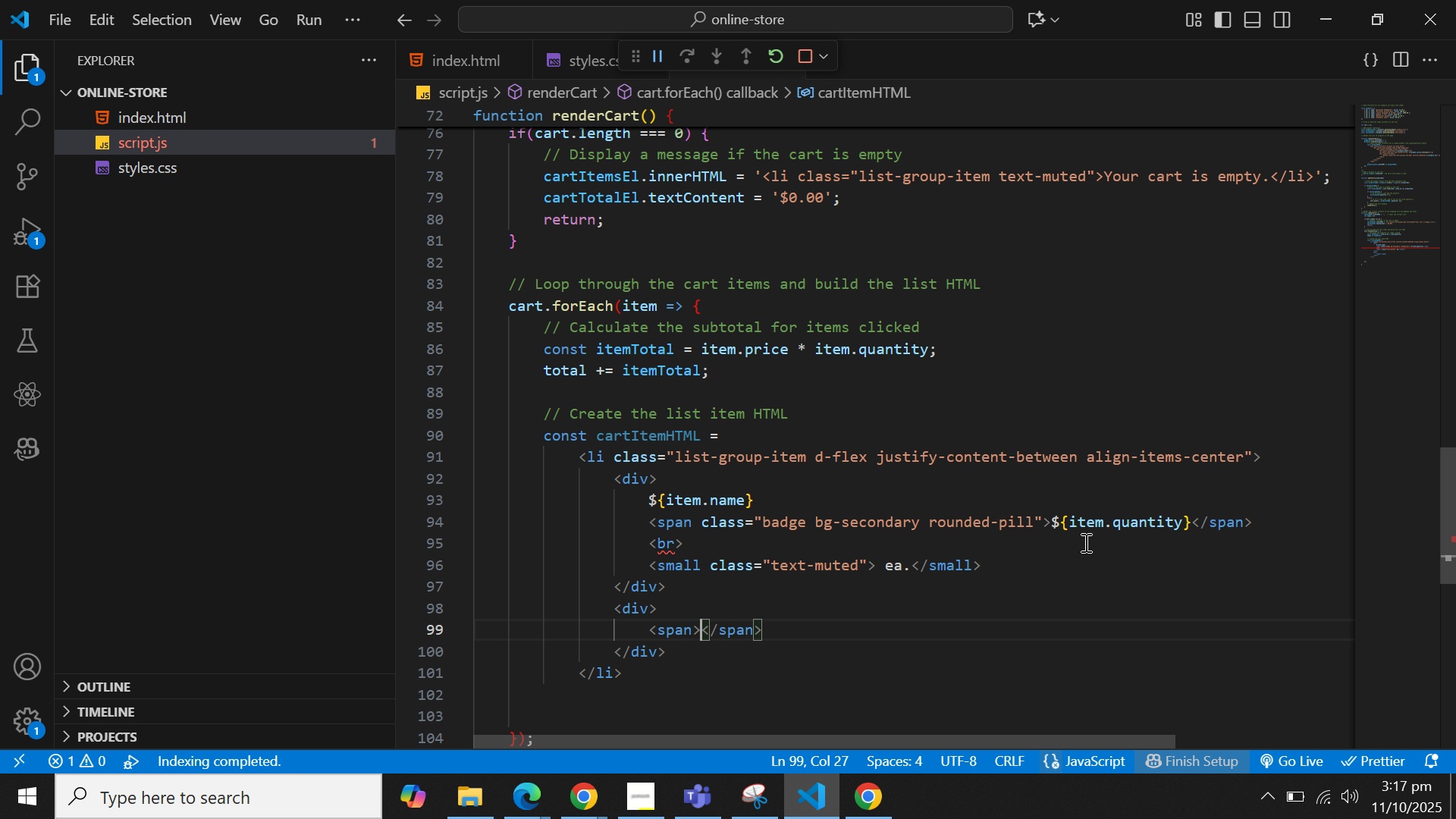 
key(ArrowLeft)
 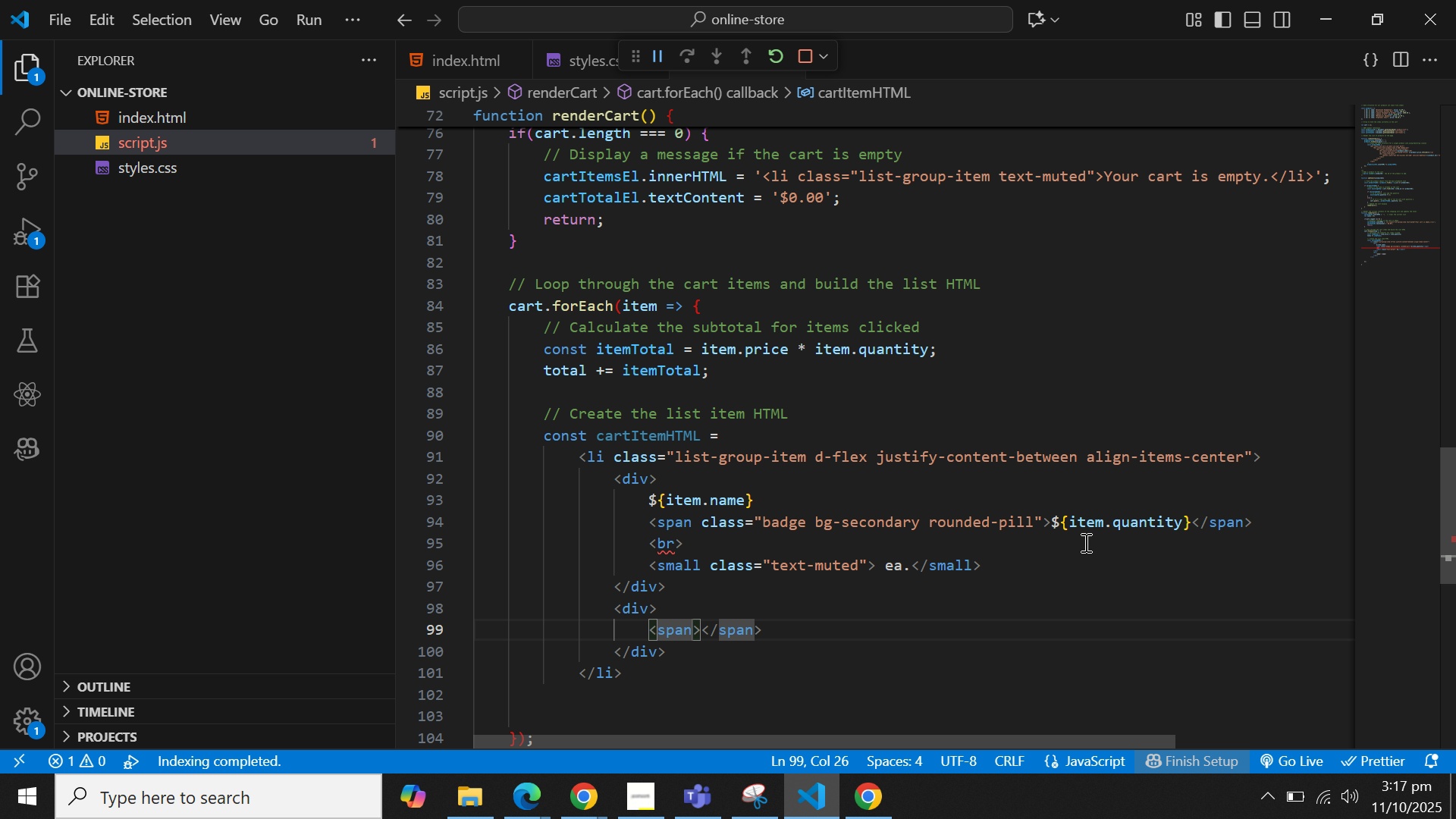 
type( class=")
 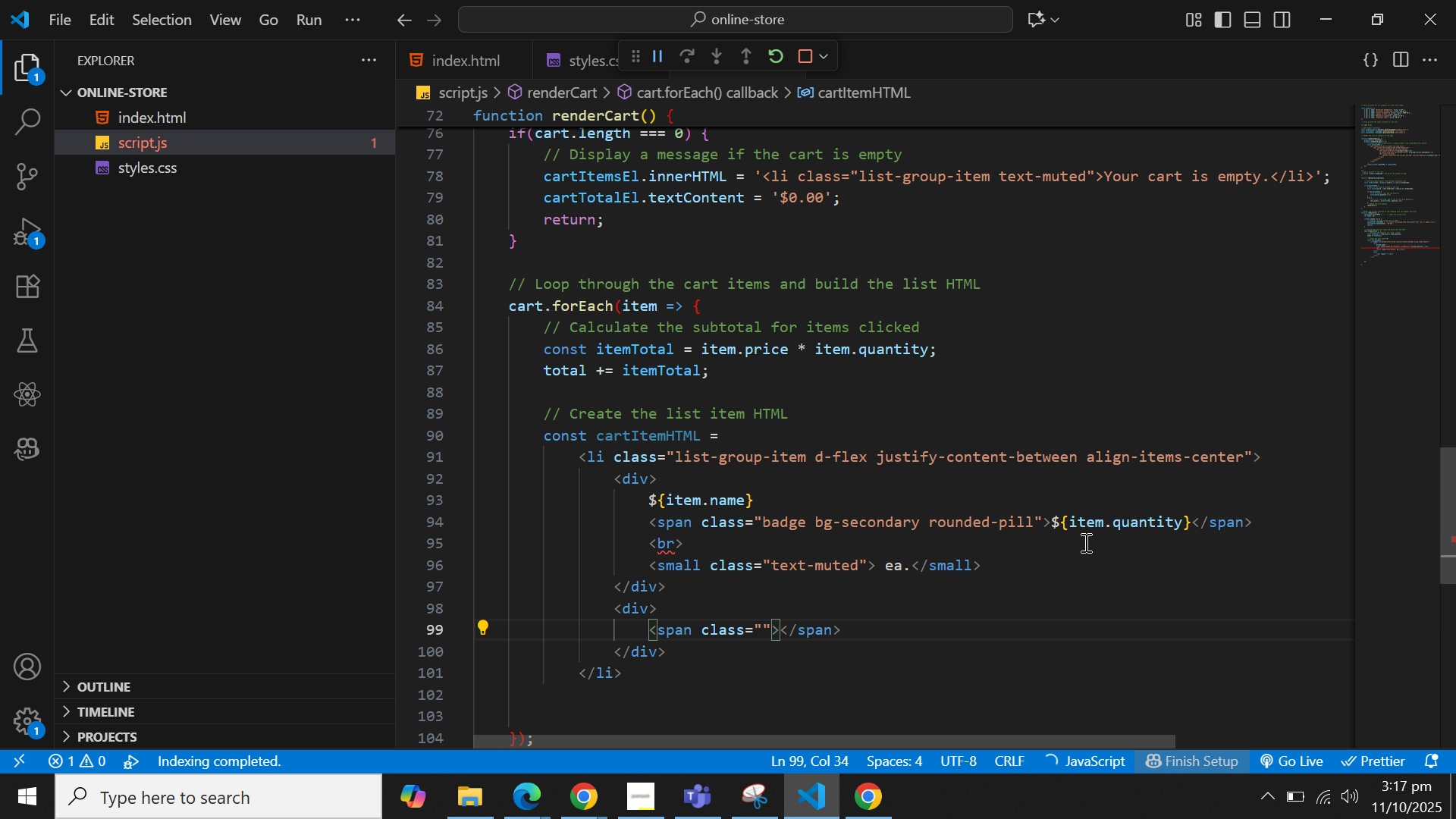 
type(me-2 fw-bold)
 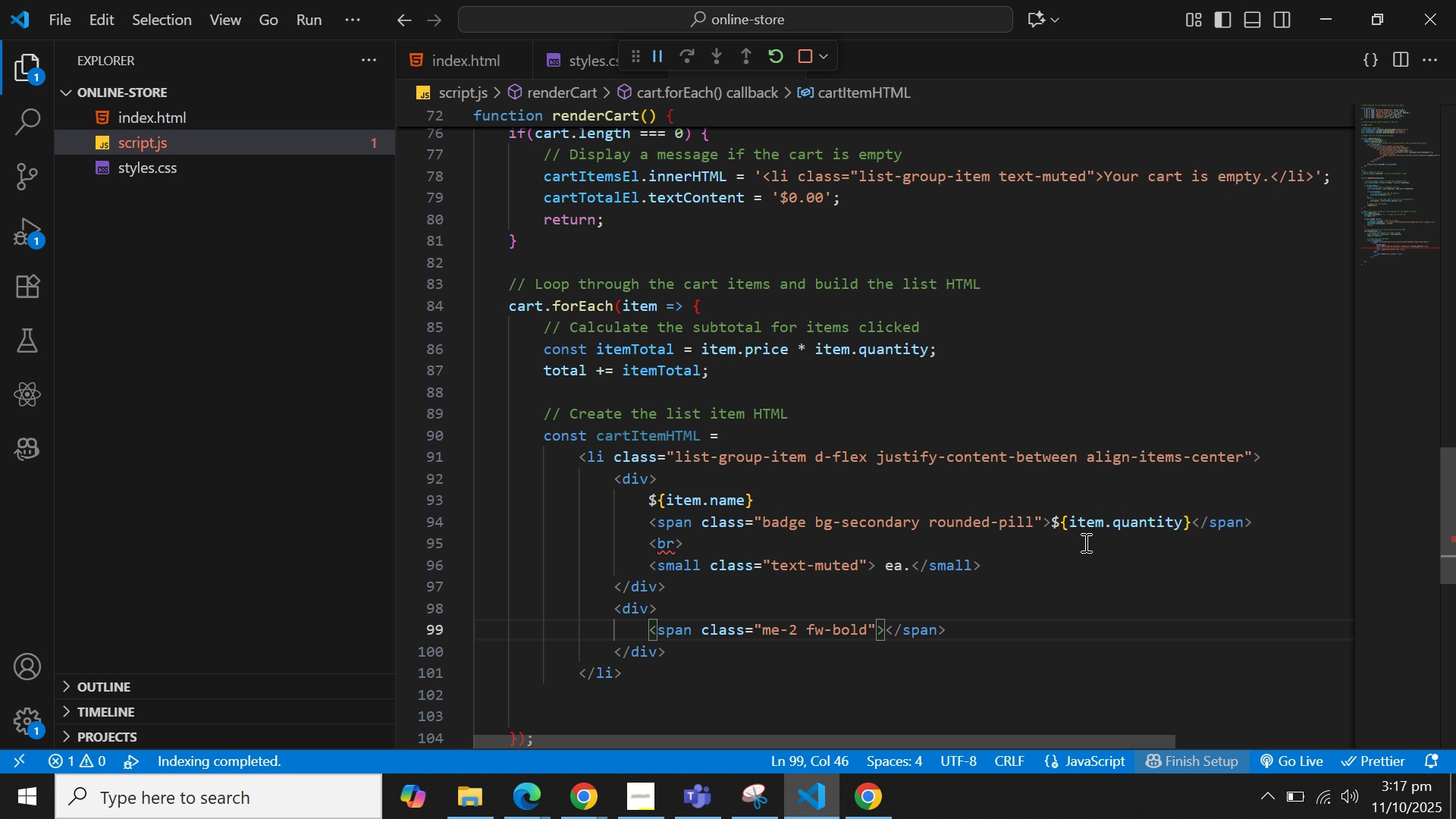 
key(ArrowRight)
 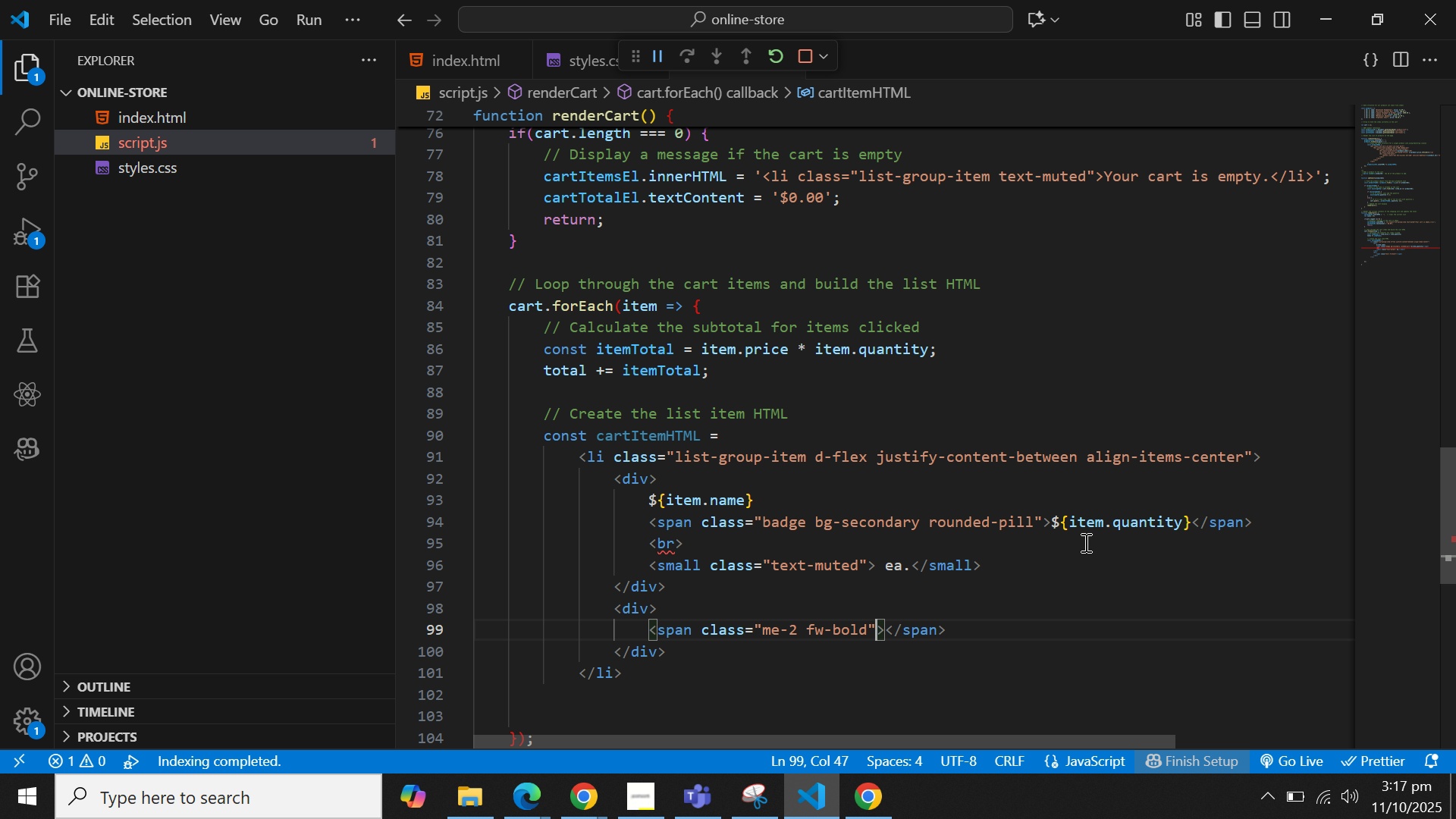 
key(ArrowRight)
 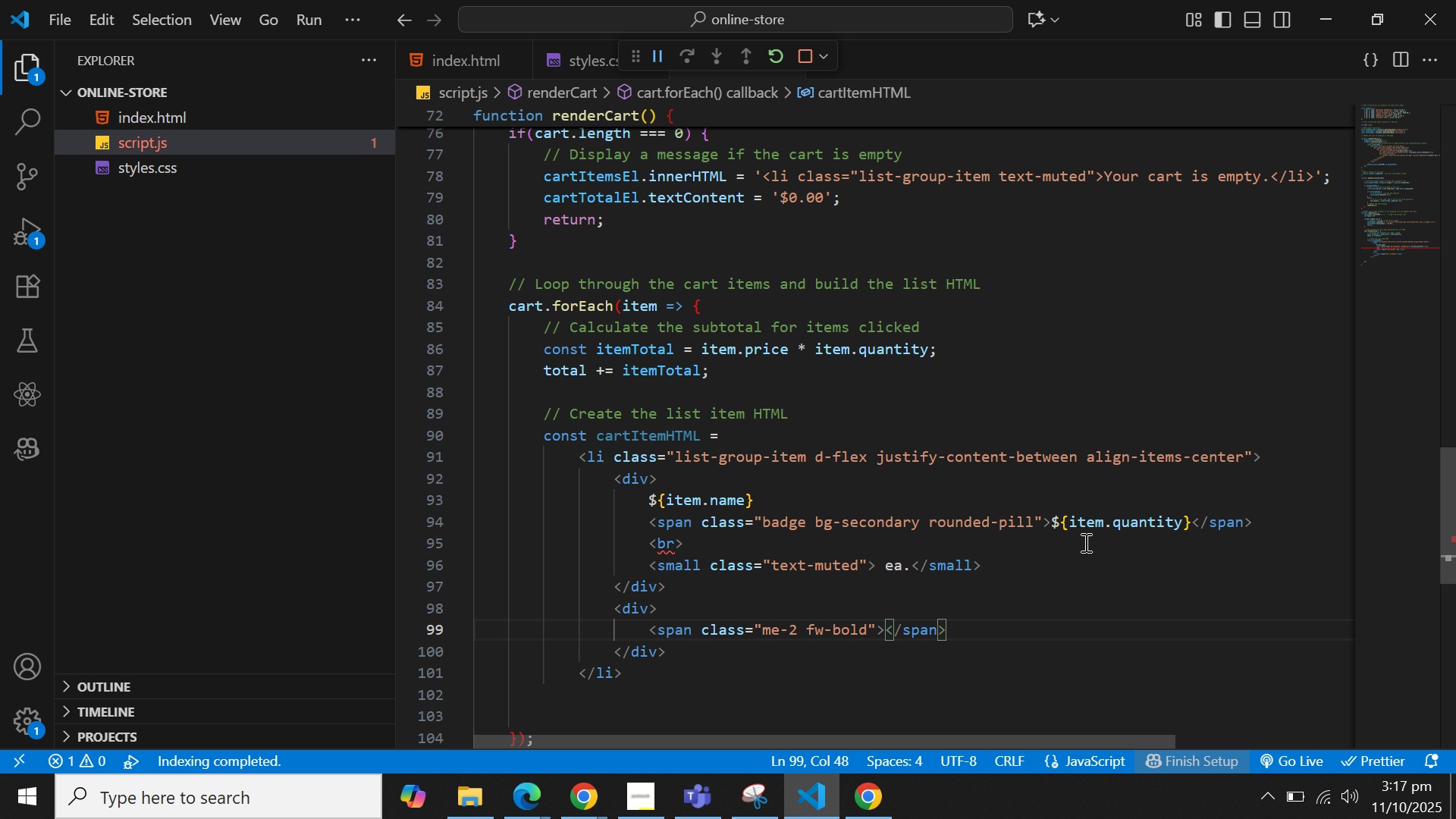 
type($${itemTotal)
 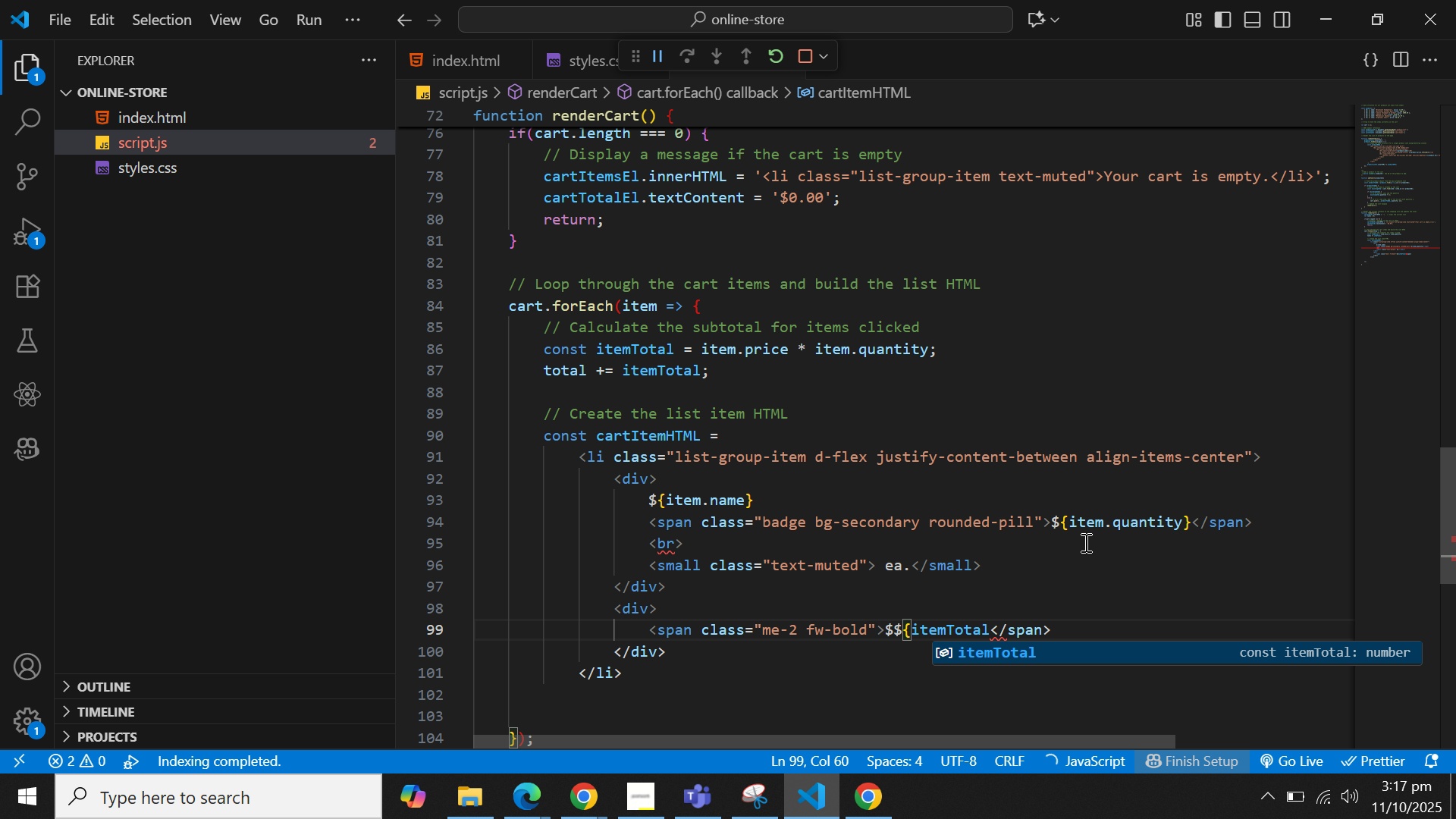 
key(Enter)
 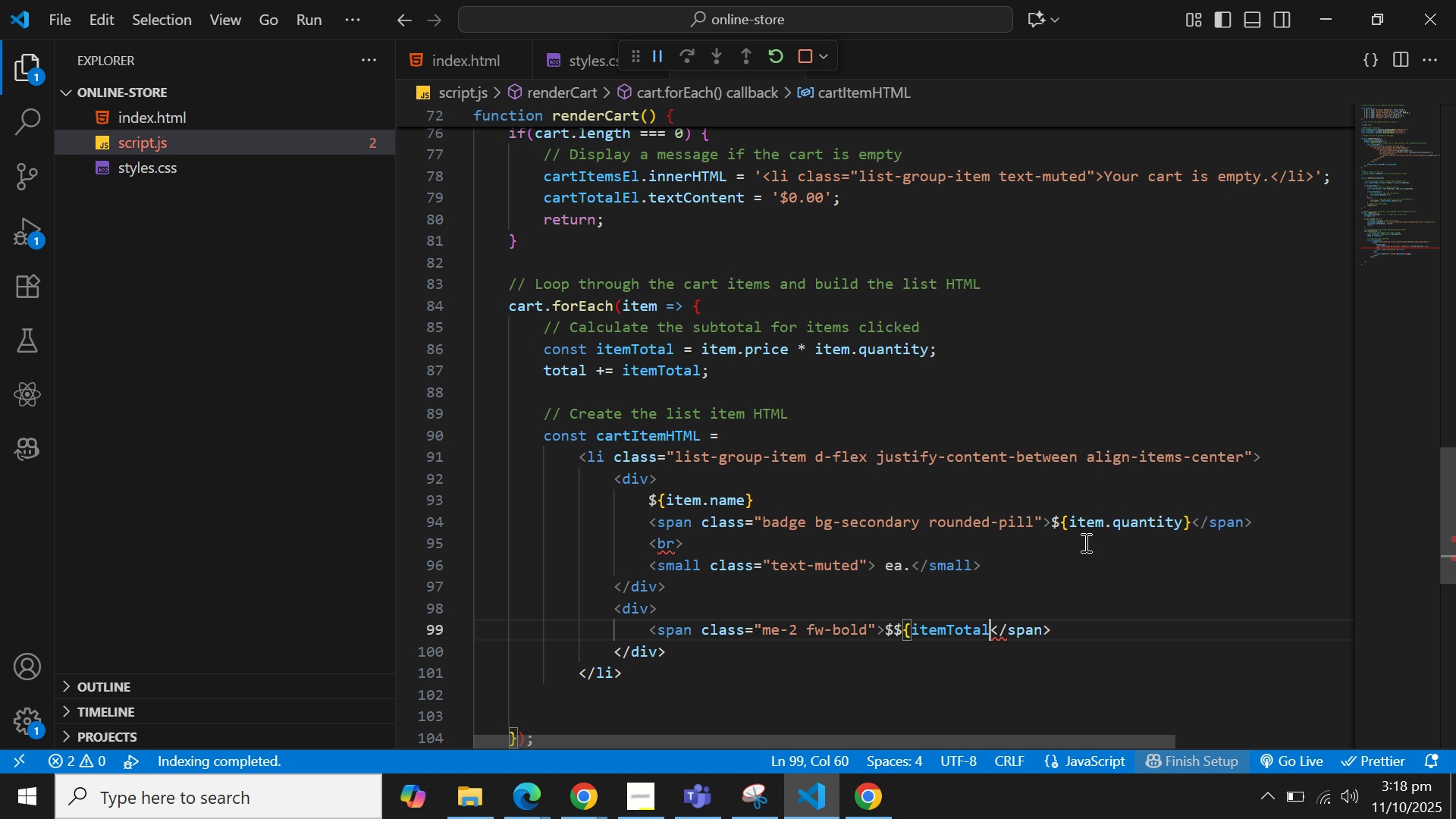 
wait(10.88)
 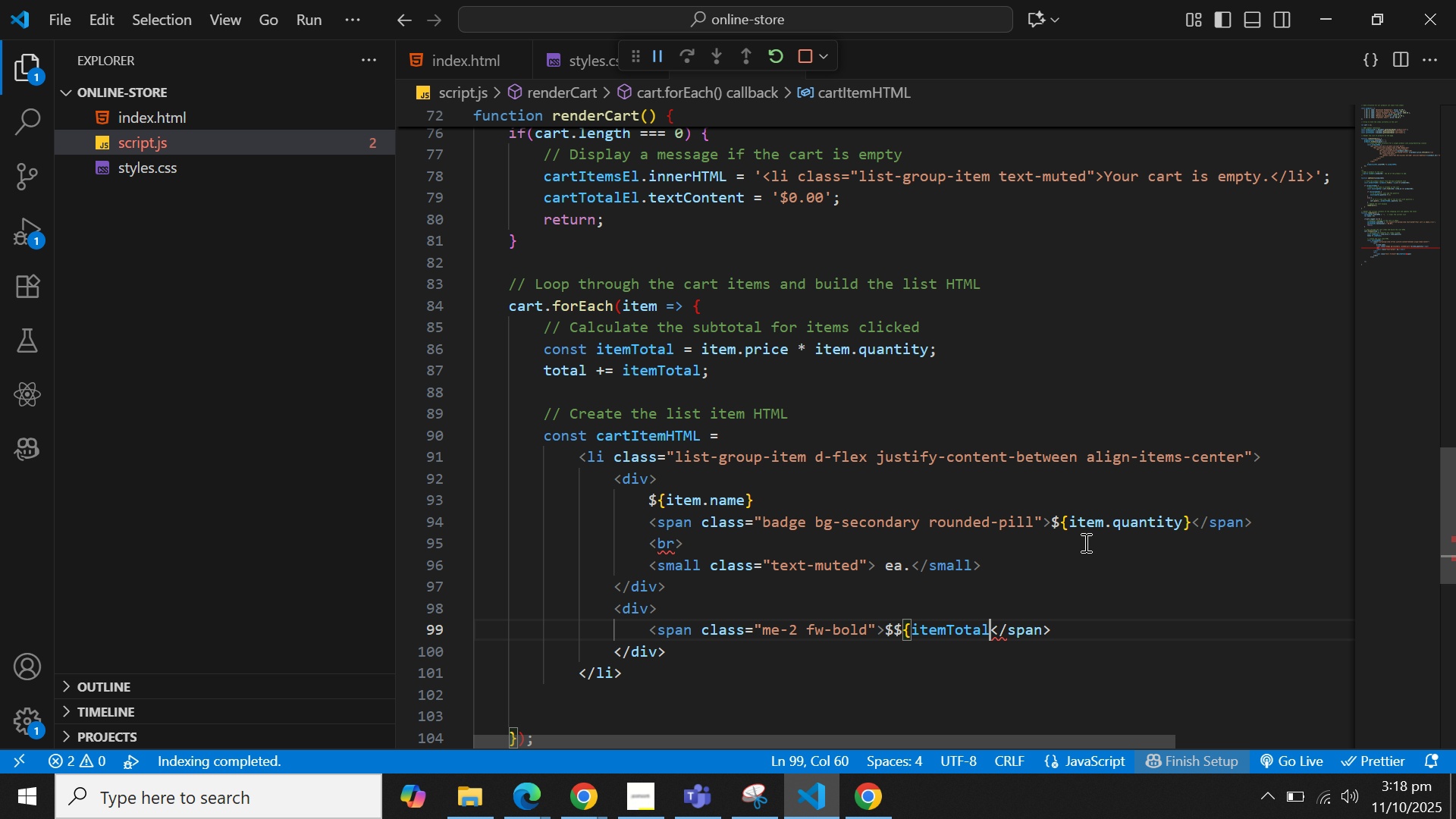 
type(.toFiex)
key(Backspace)
key(Backspace)
type(xe)
 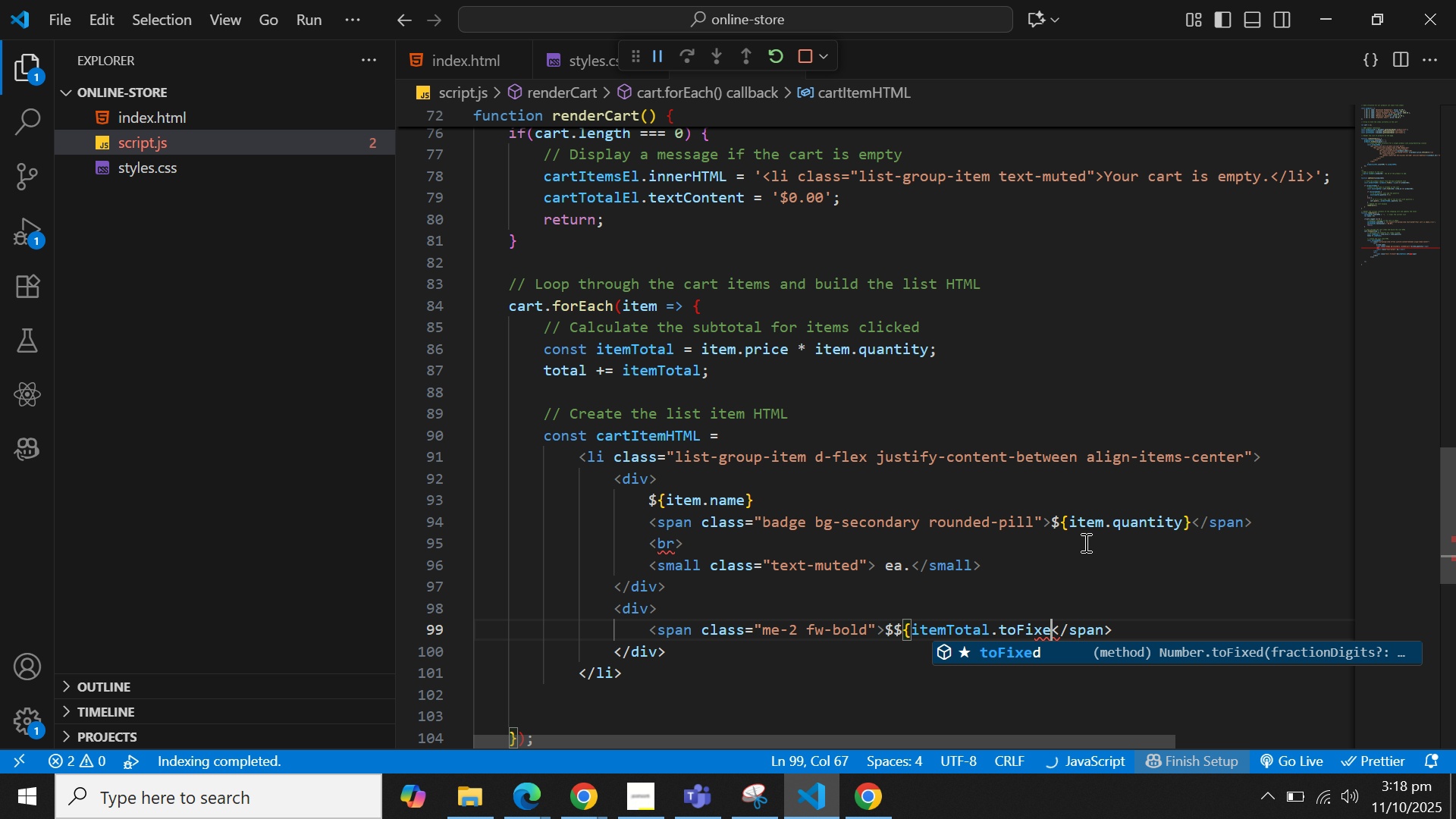 
key(Enter)
 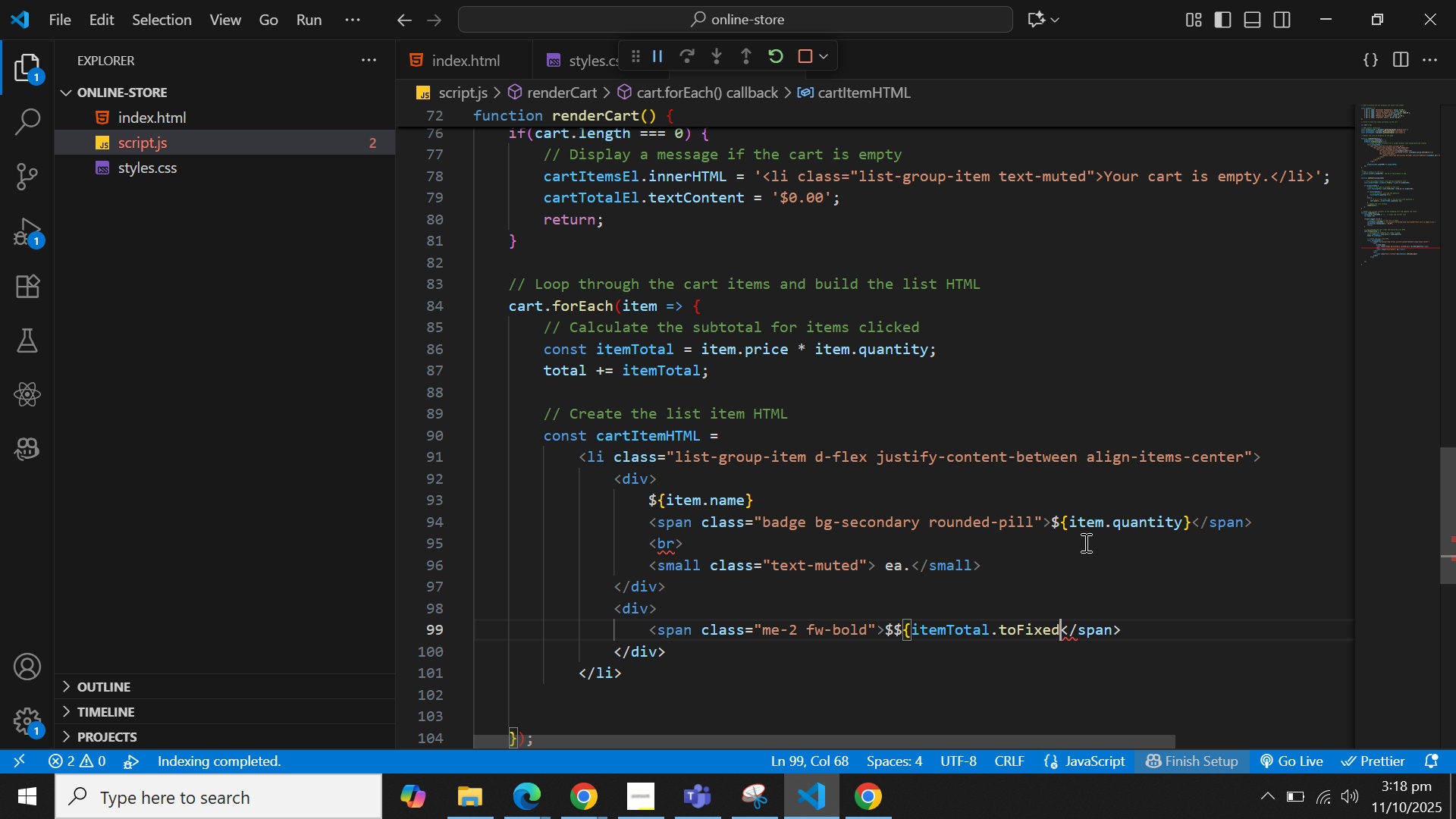 
type((2))
 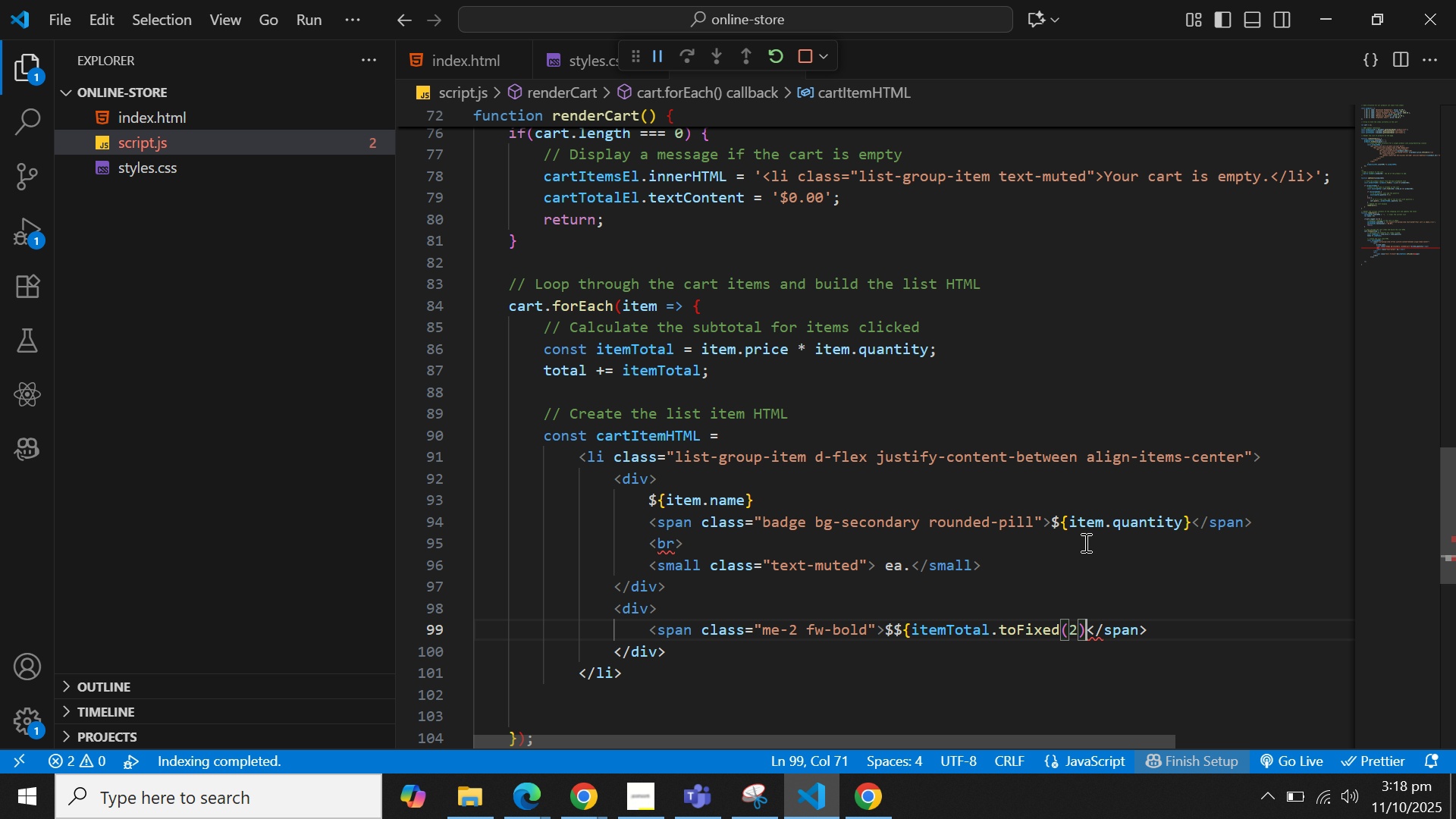 
wait(5.27)
 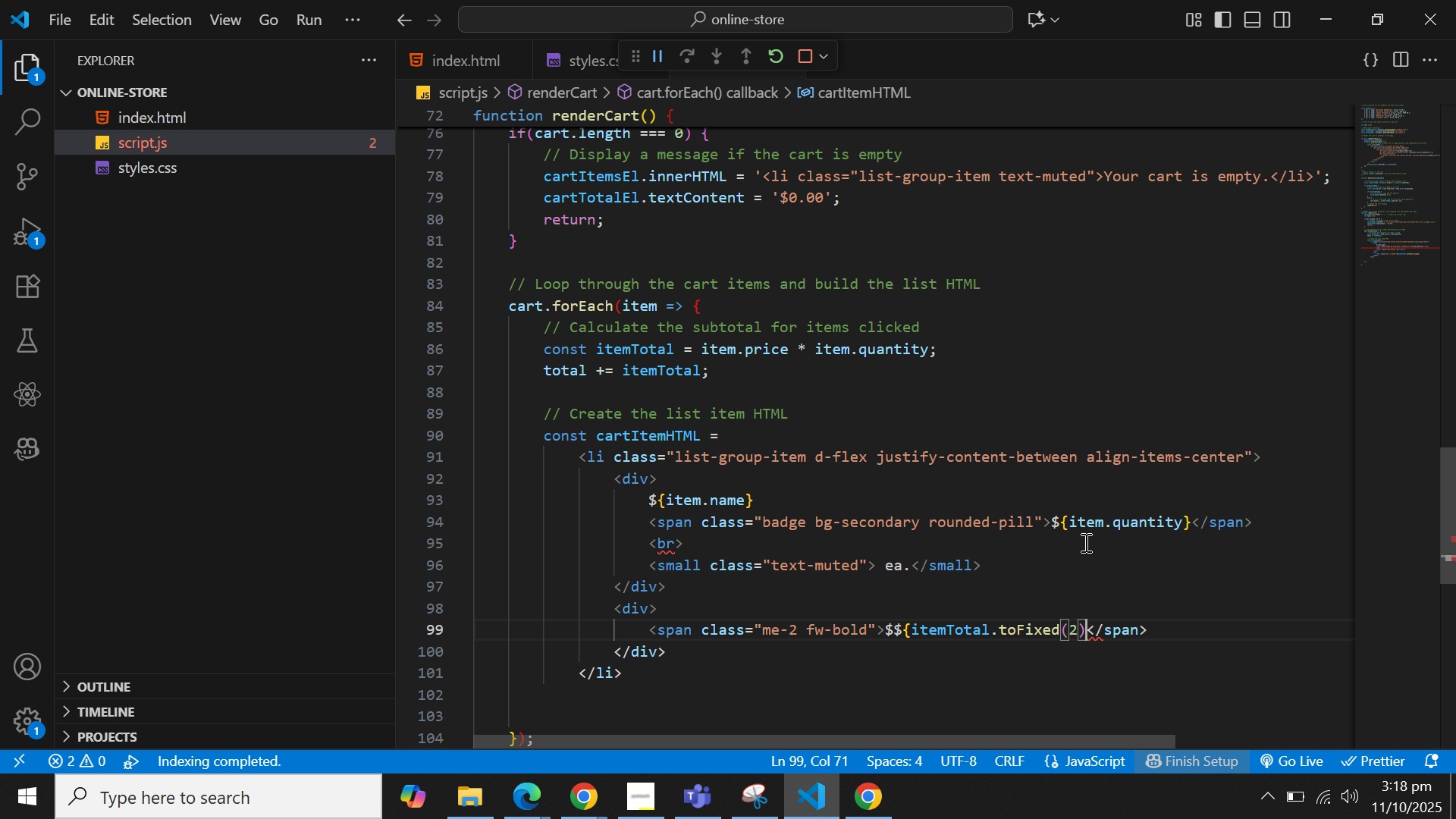 
key(Shift+BracketRight)
 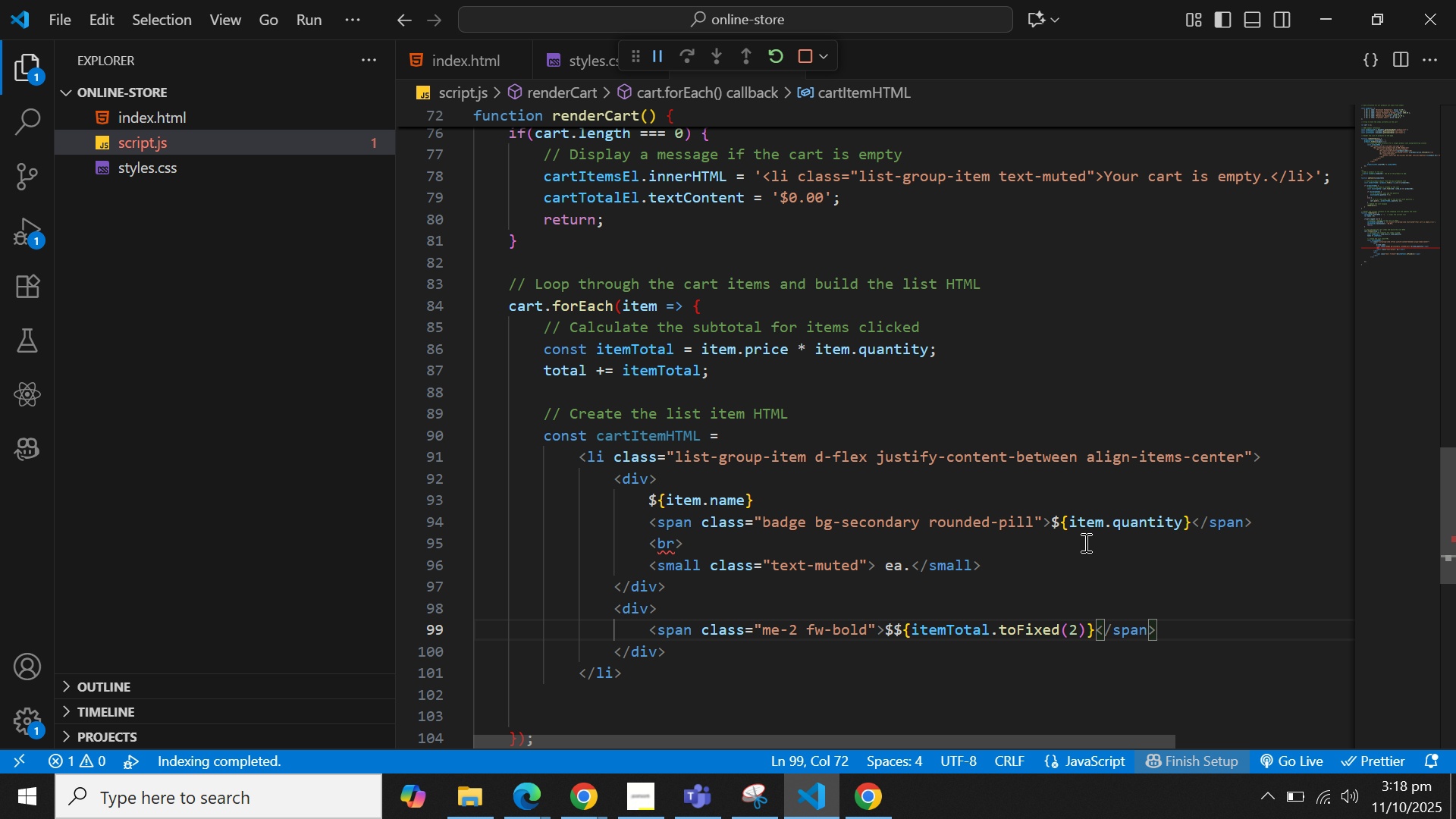 
wait(9.57)
 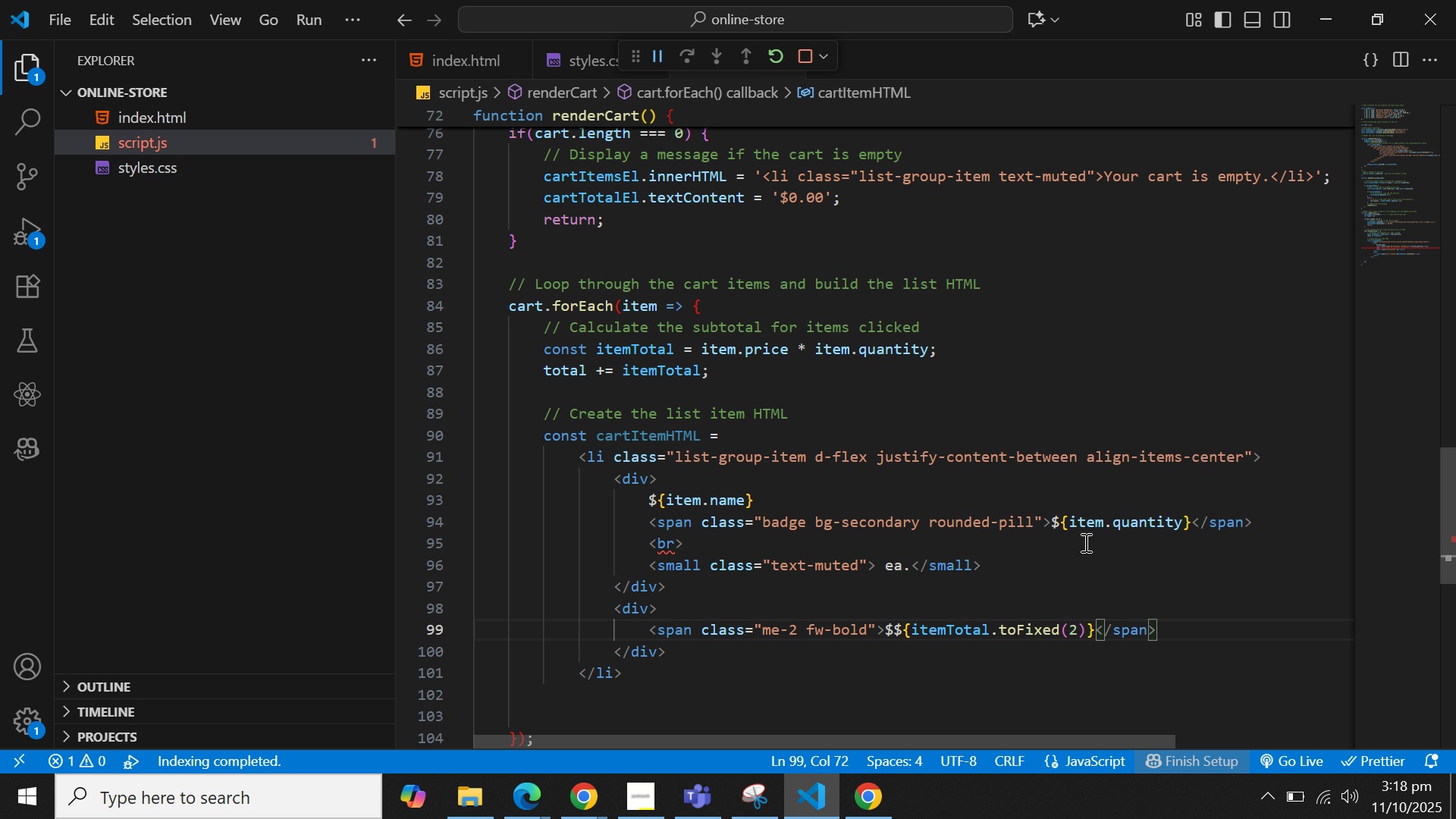 
key(ArrowUp)
 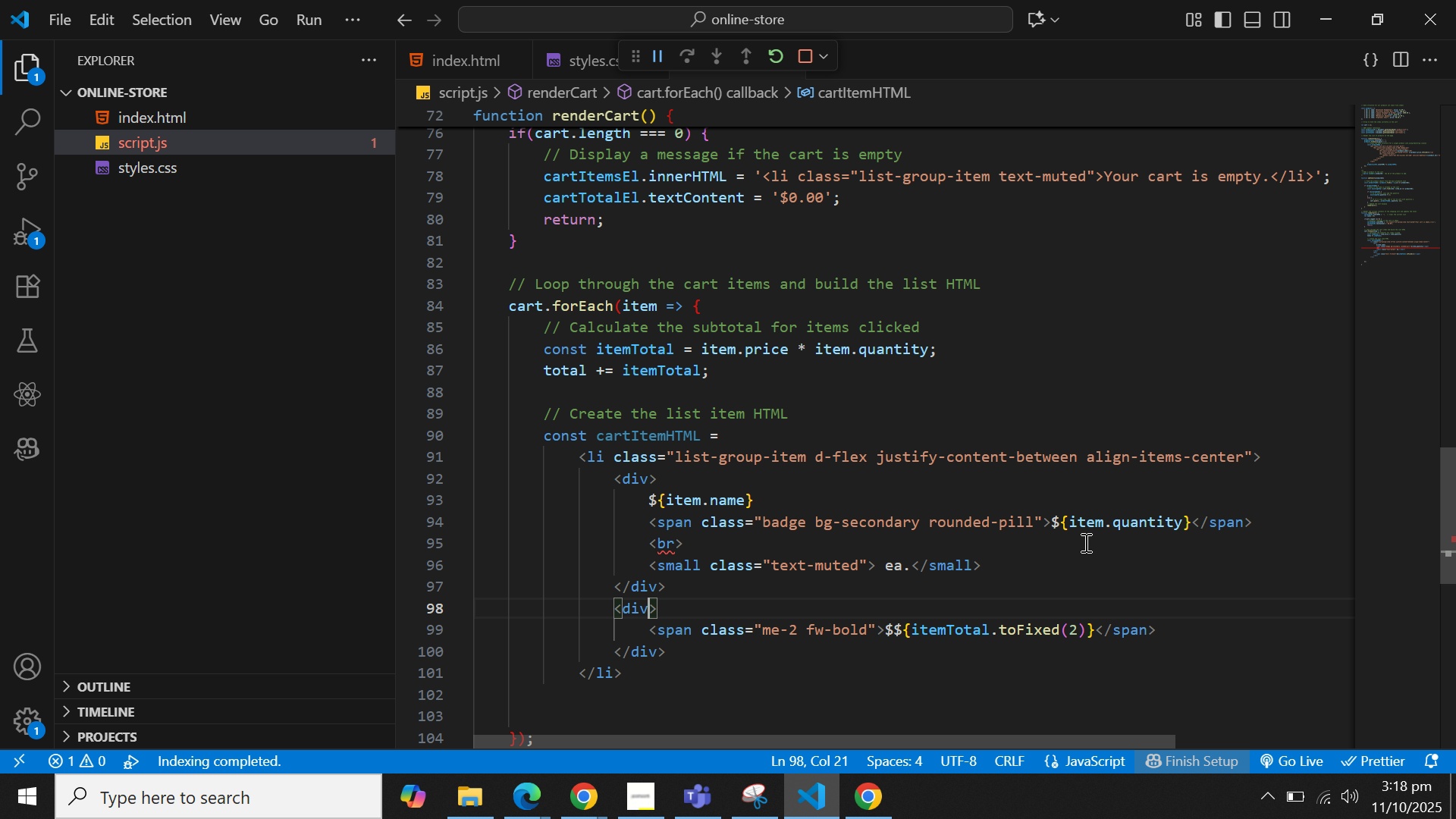 
hold_key(key=ArrowLeft, duration=0.9)
 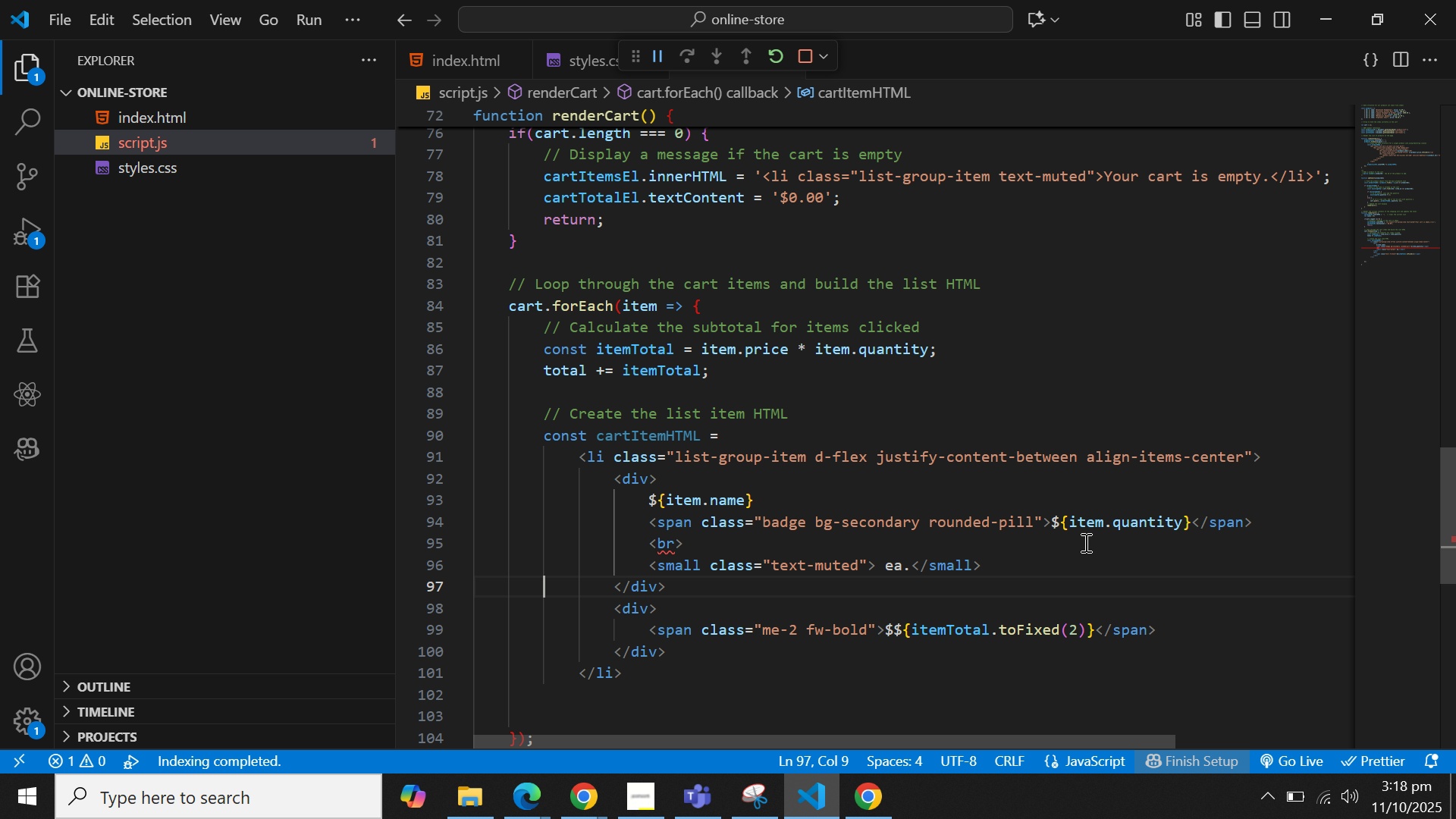 
key(ArrowUp)
 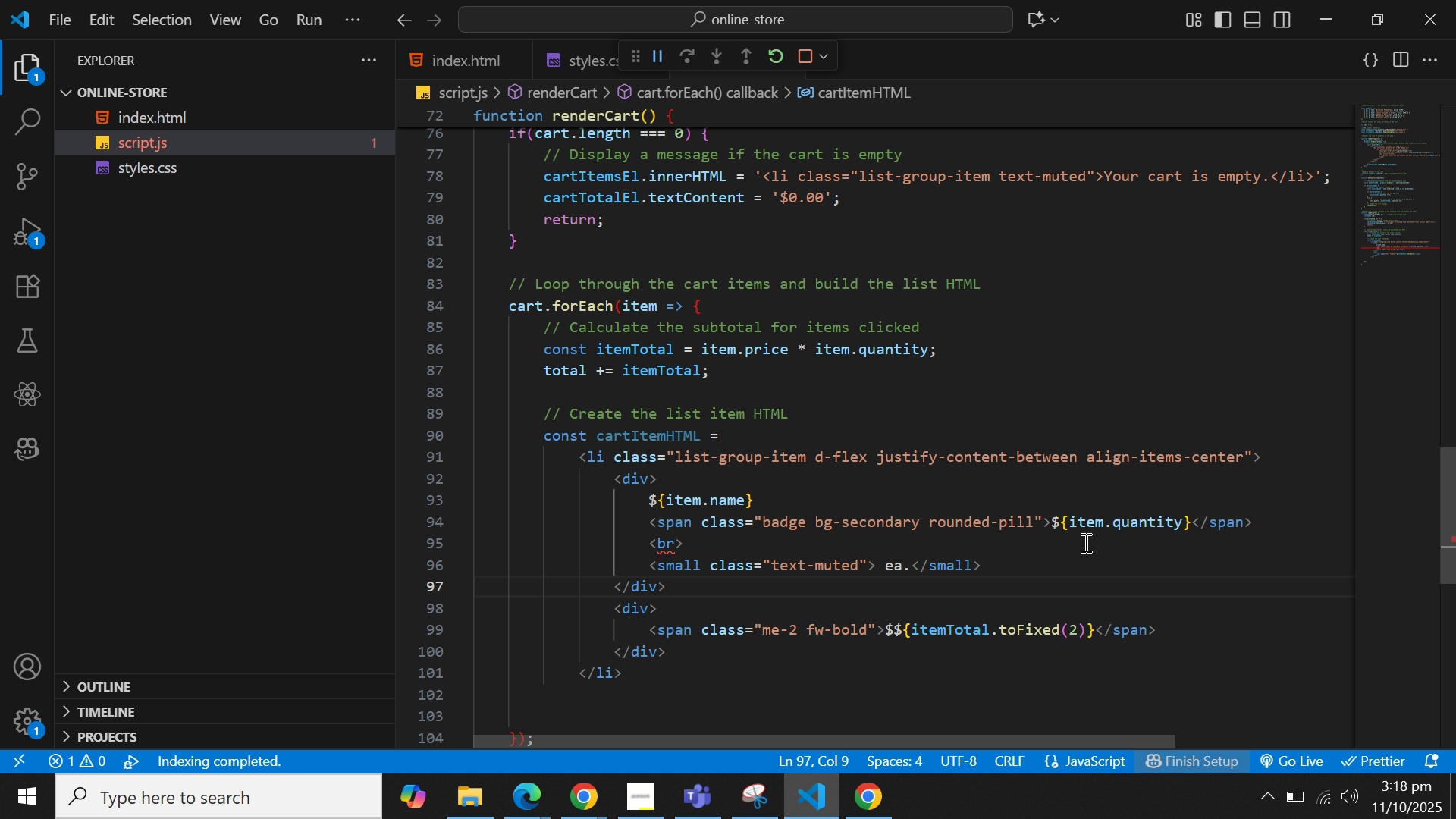 
key(ArrowUp)
 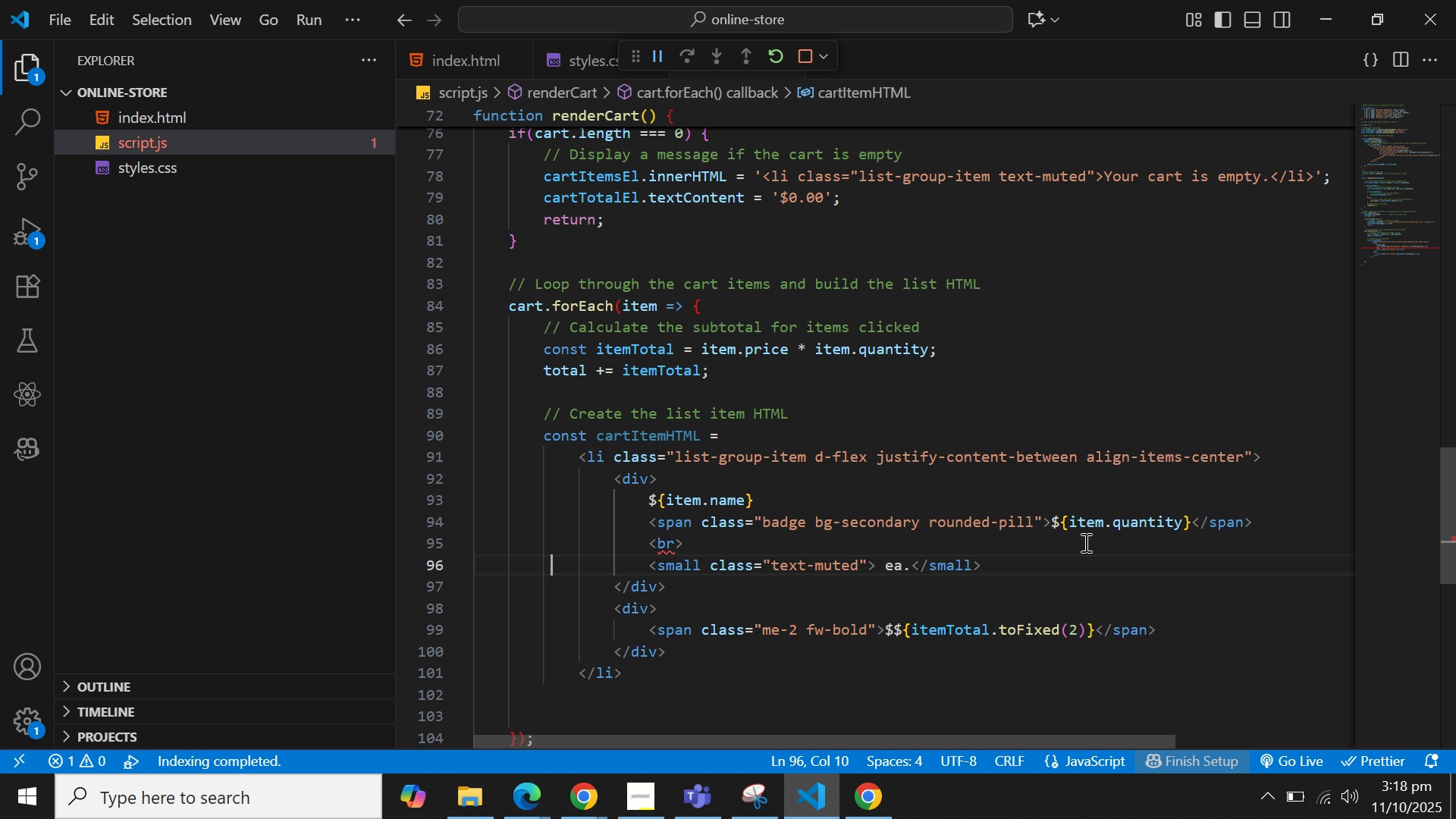 
hold_key(key=ArrowRight, duration=1.51)
 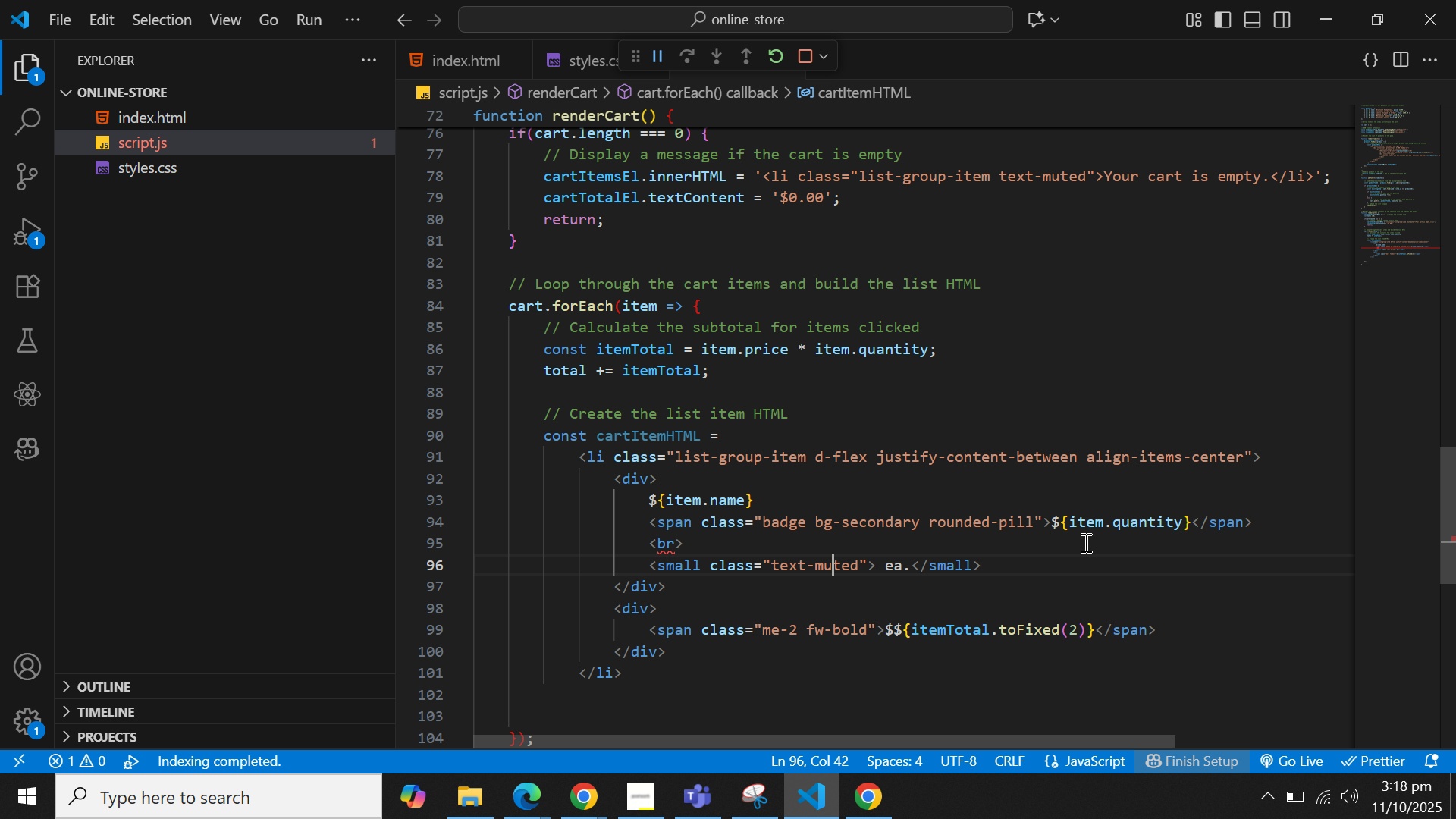 
key(ArrowRight)
 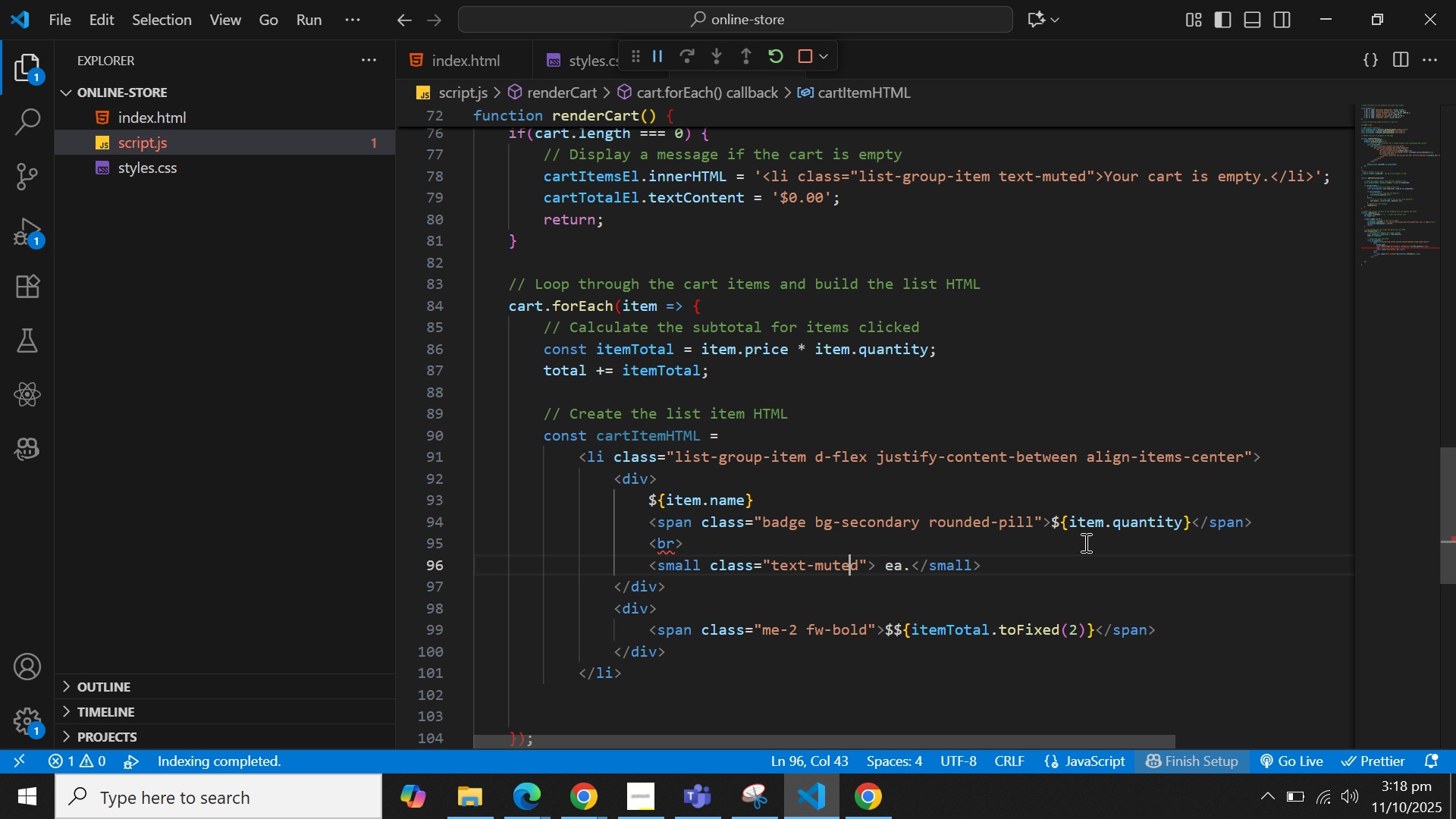 
key(ArrowRight)
 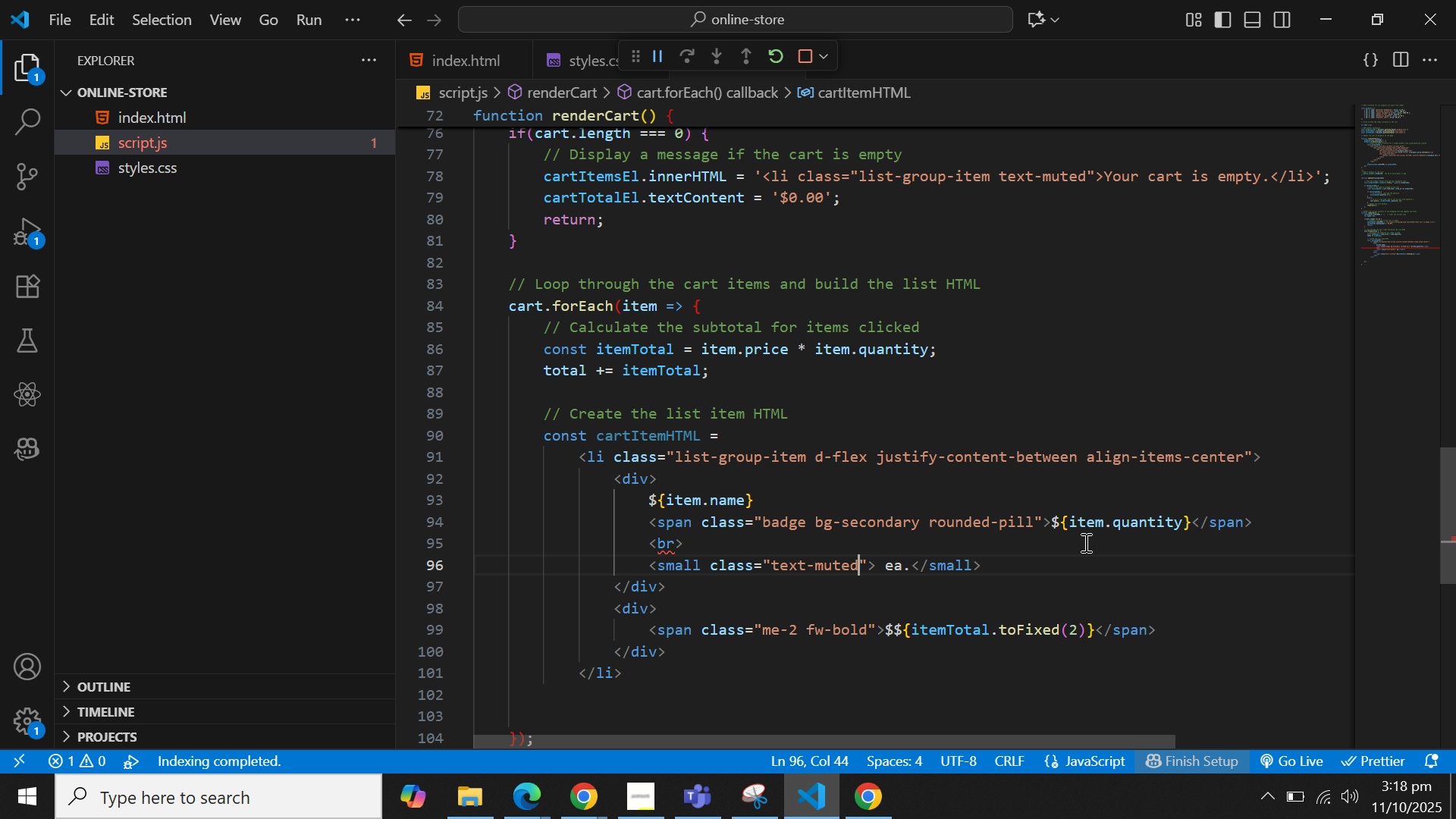 
key(ArrowRight)
 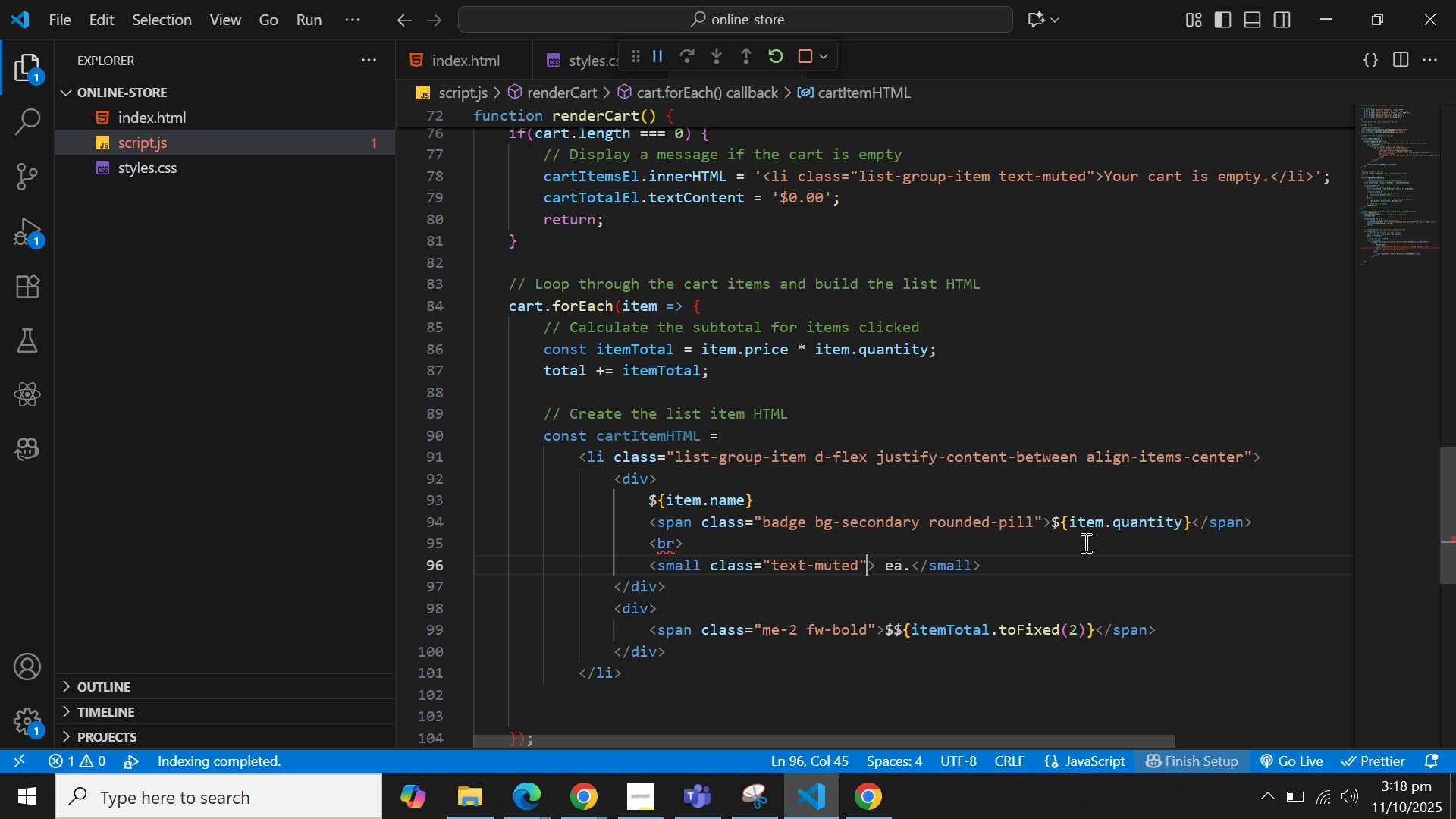 
key(ArrowRight)
 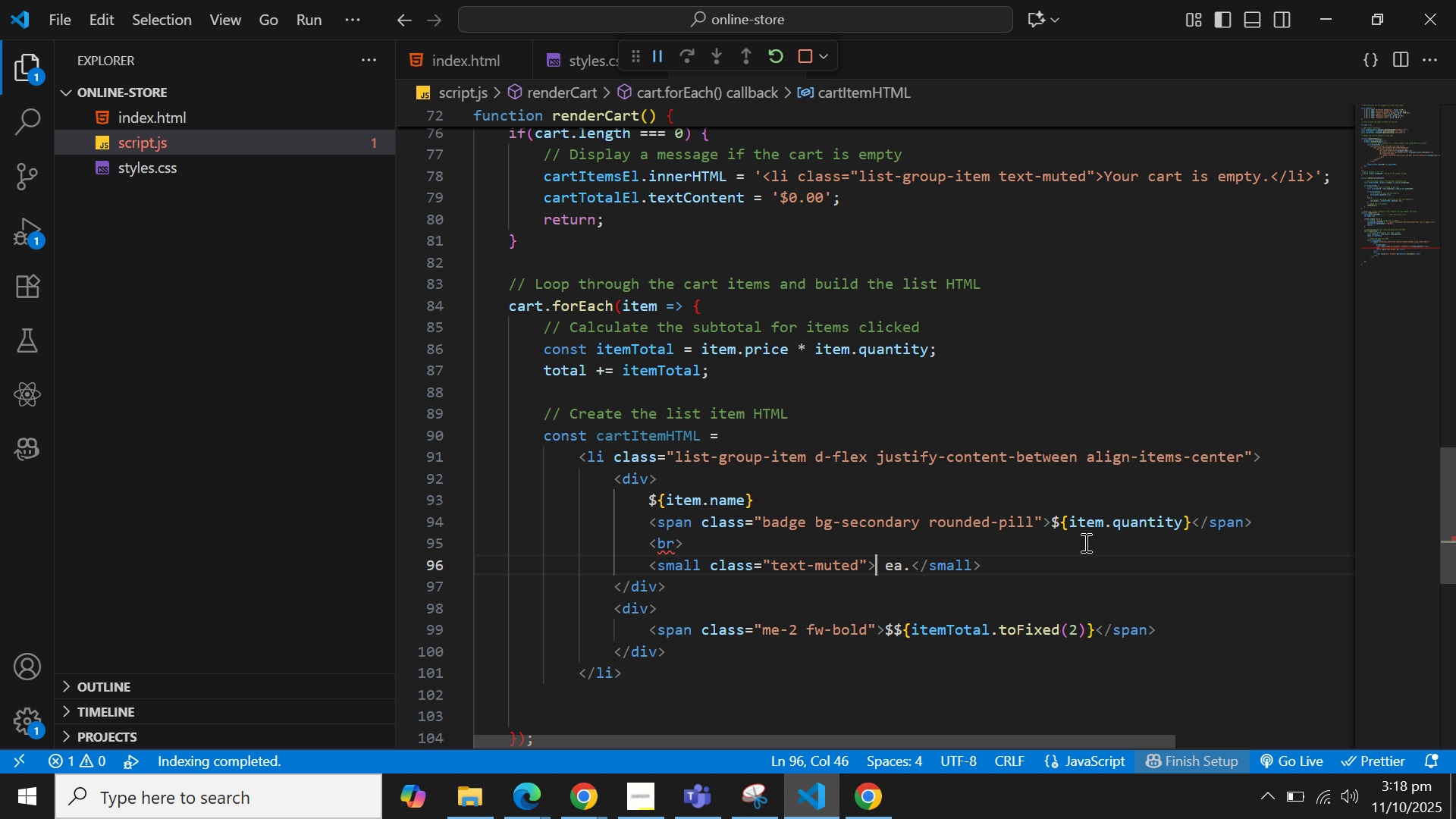 
key(ArrowRight)
 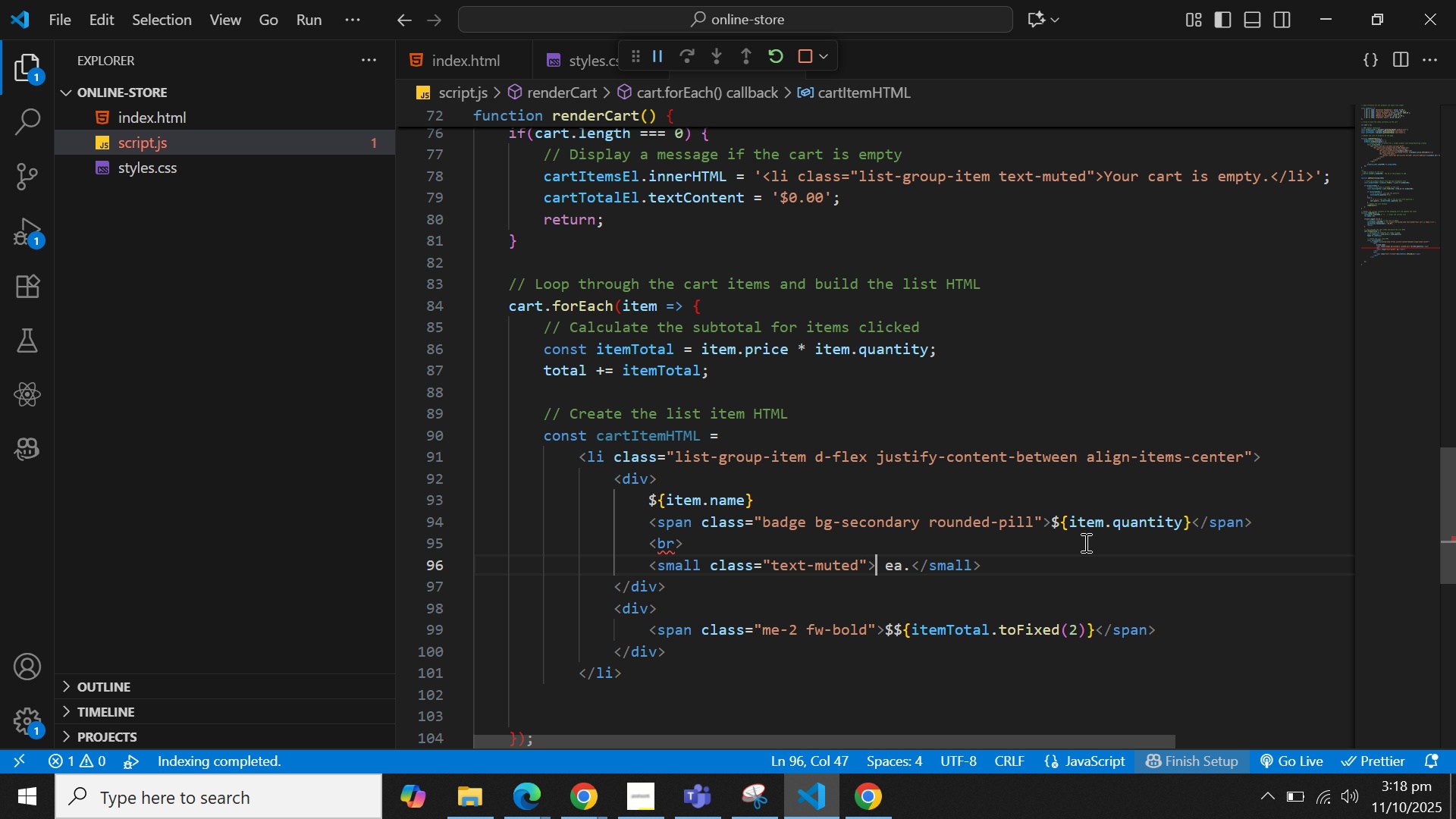 
key(ArrowRight)
 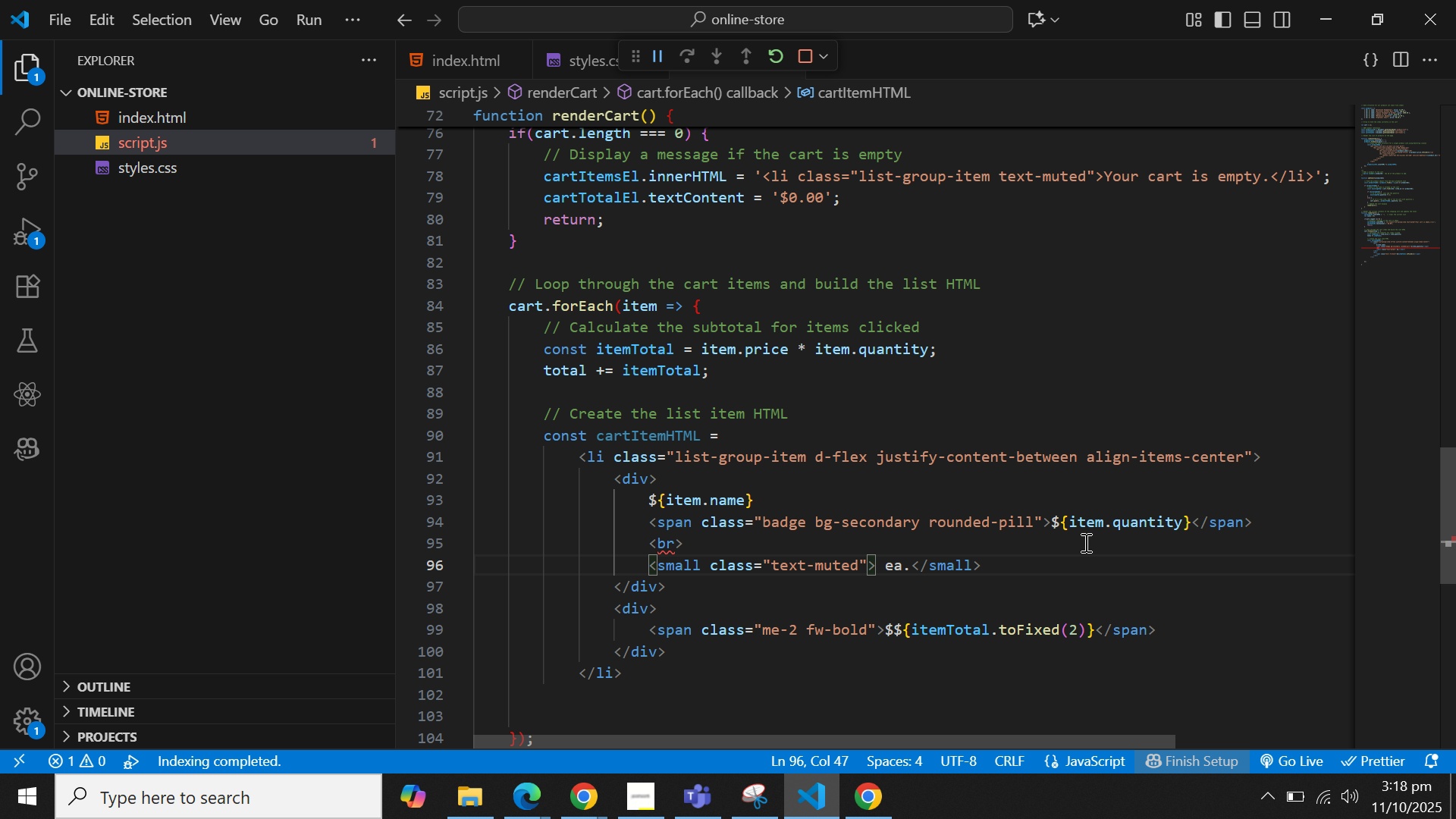 
key(ArrowRight)
 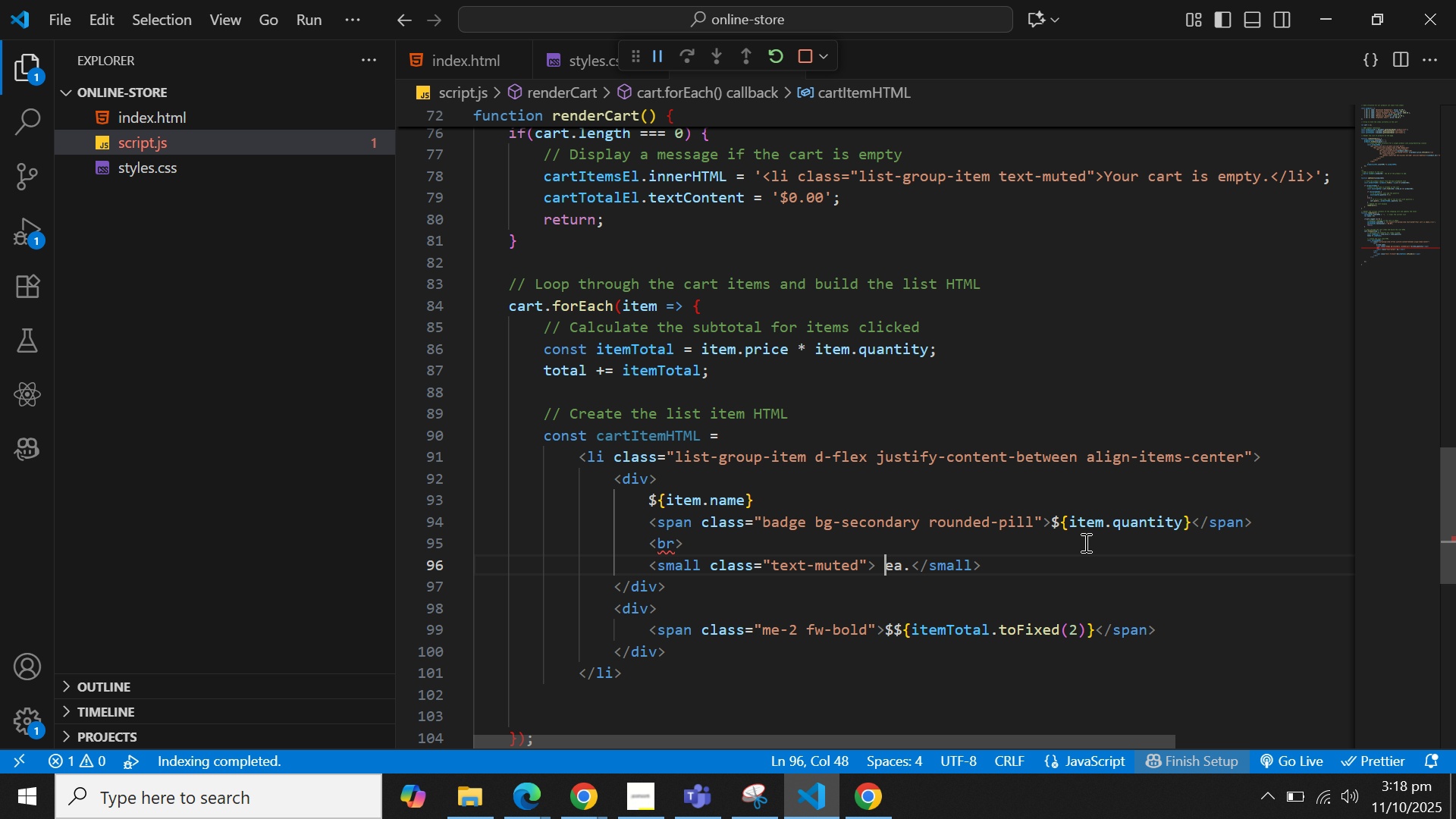 
key(ArrowRight)
 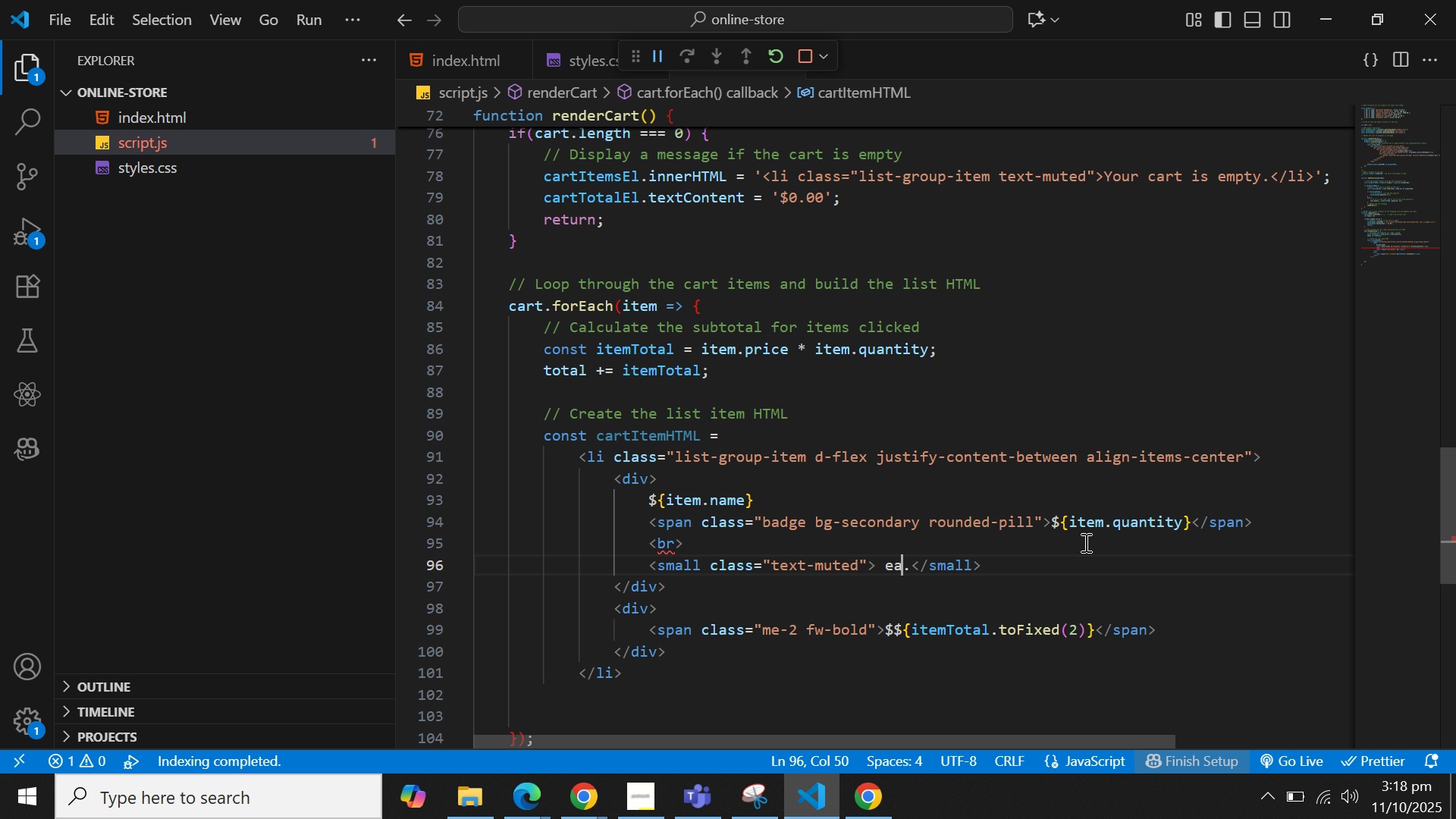 
key(ArrowRight)
 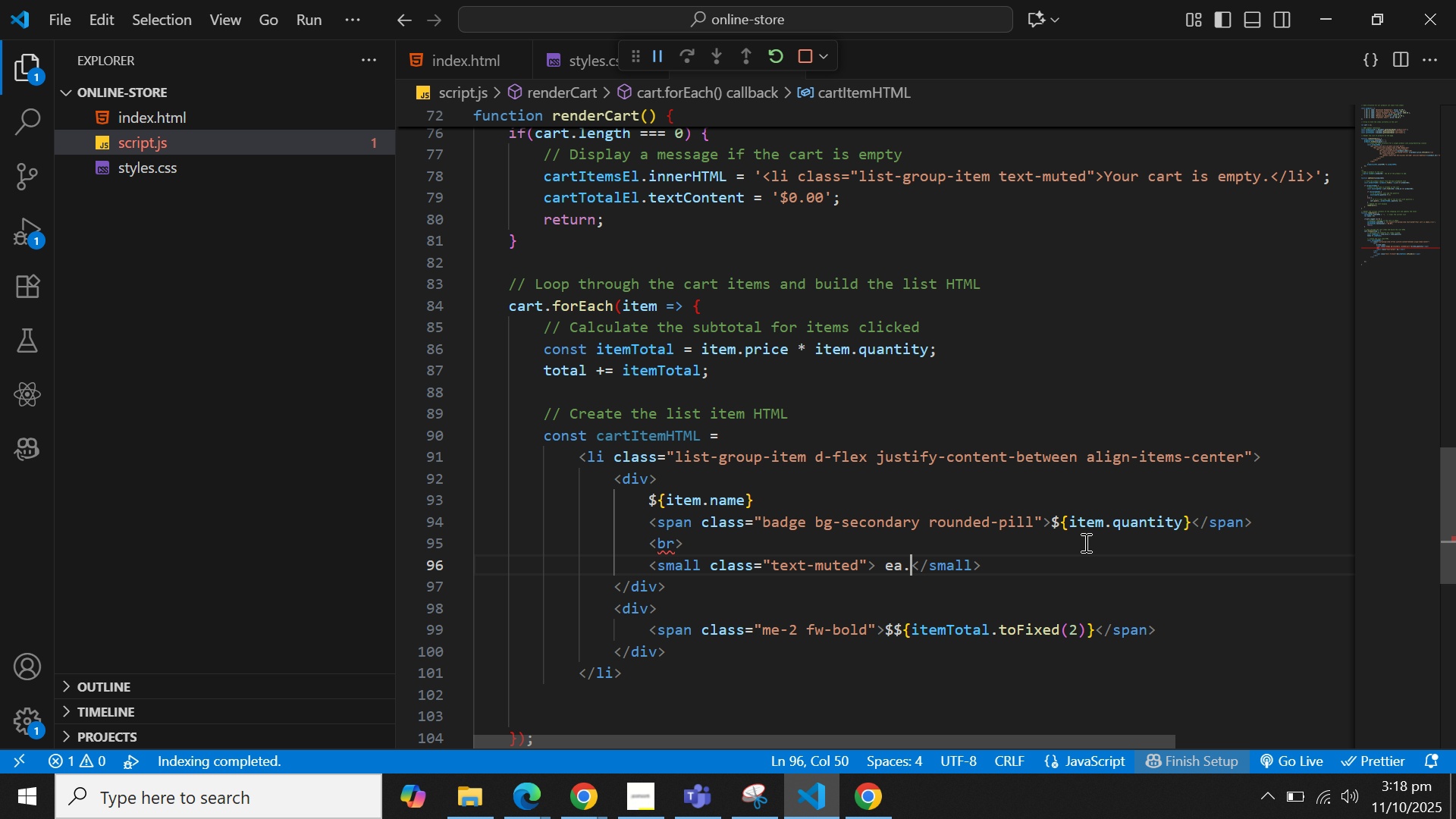 
key(ArrowRight)
 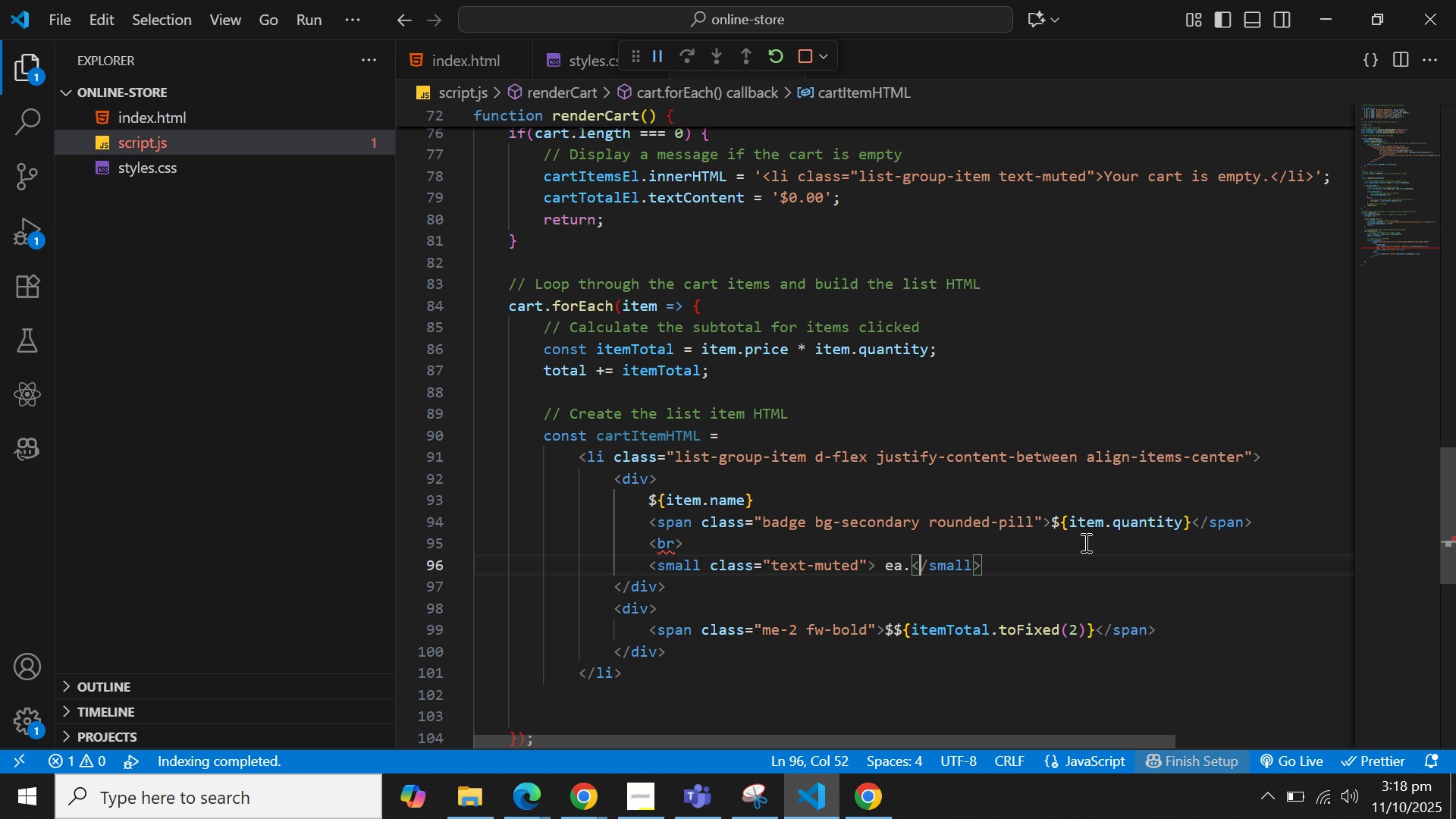 
key(ArrowRight)
 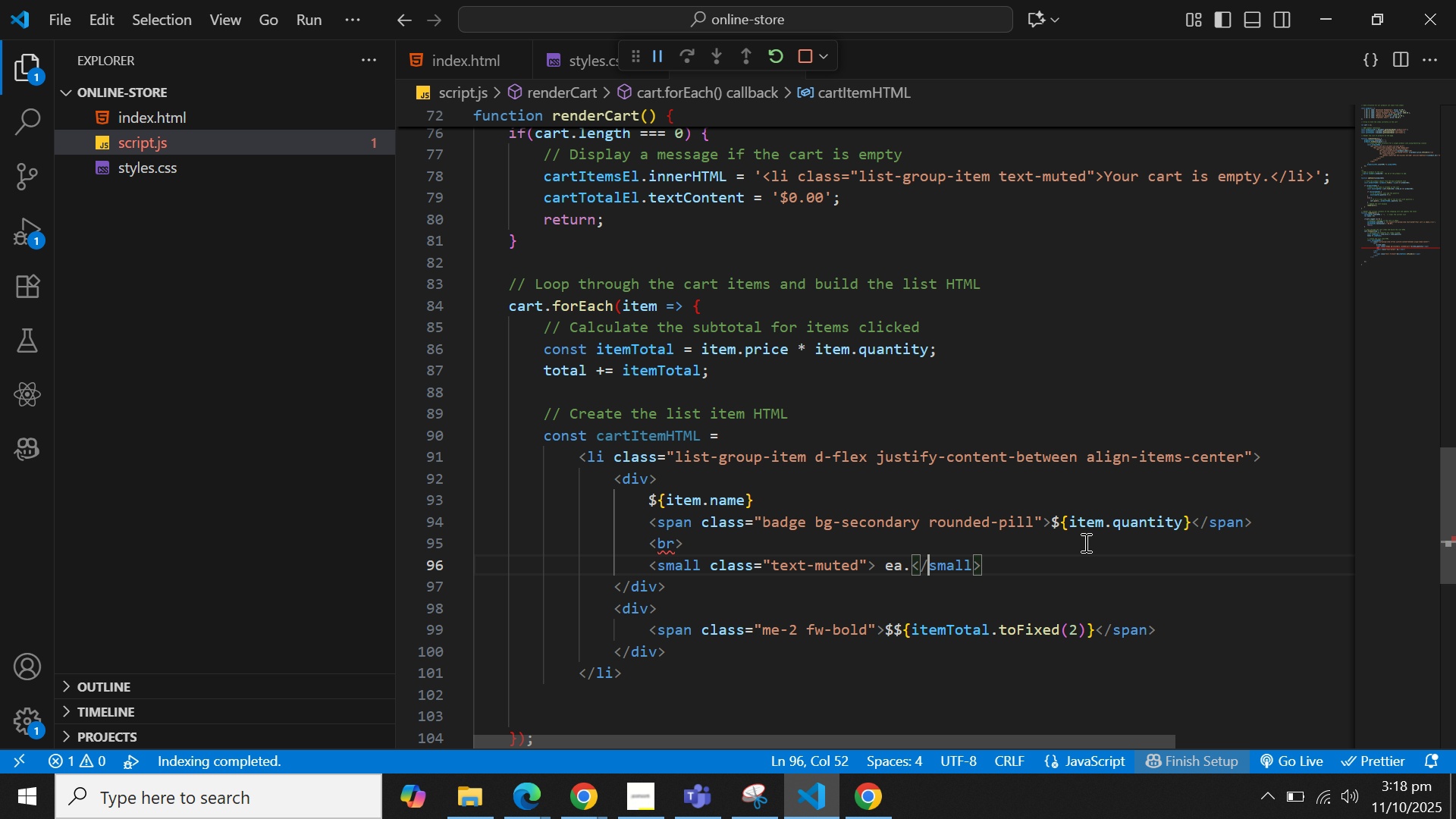 
key(ArrowRight)
 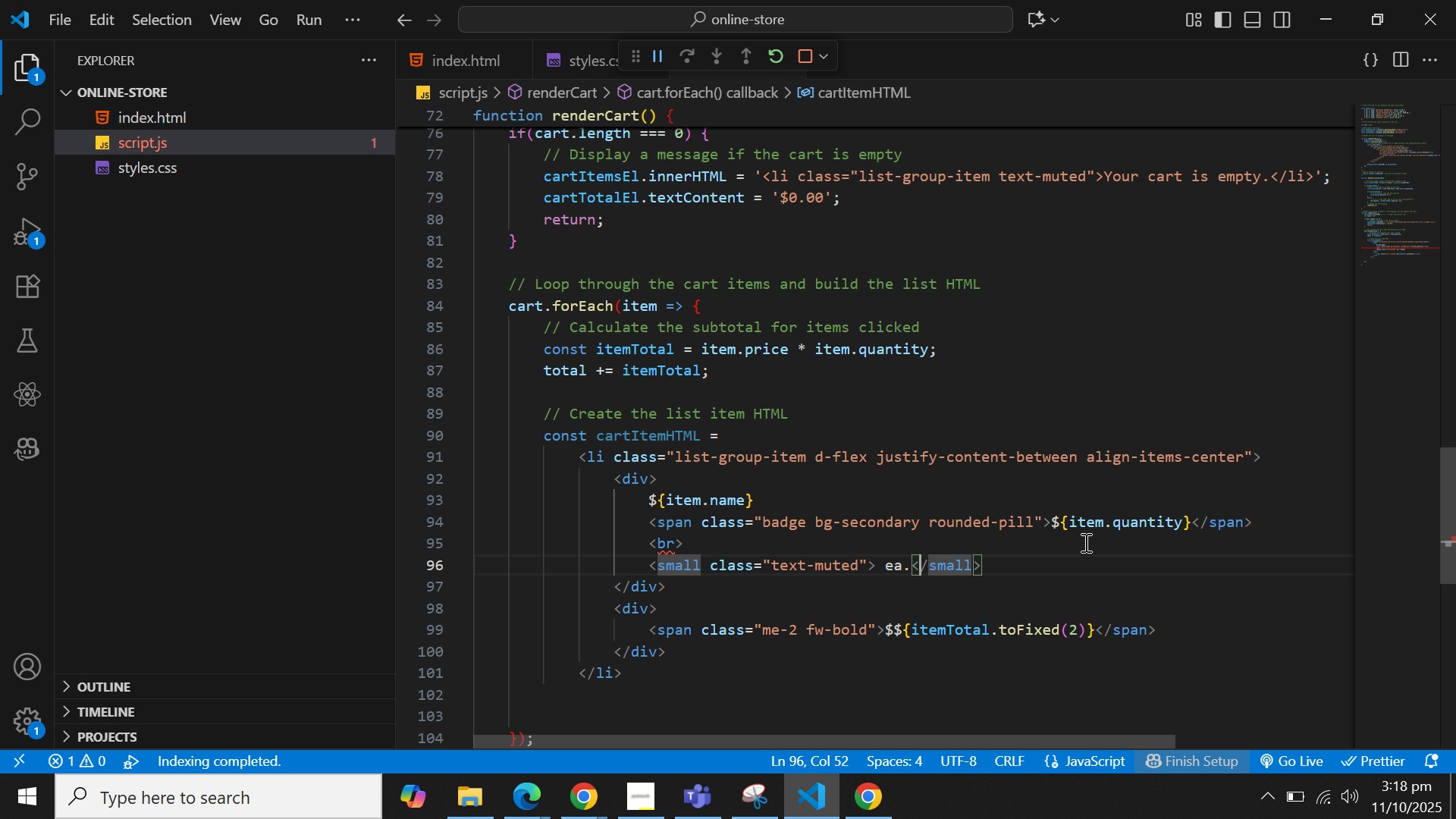 
key(ArrowLeft)
 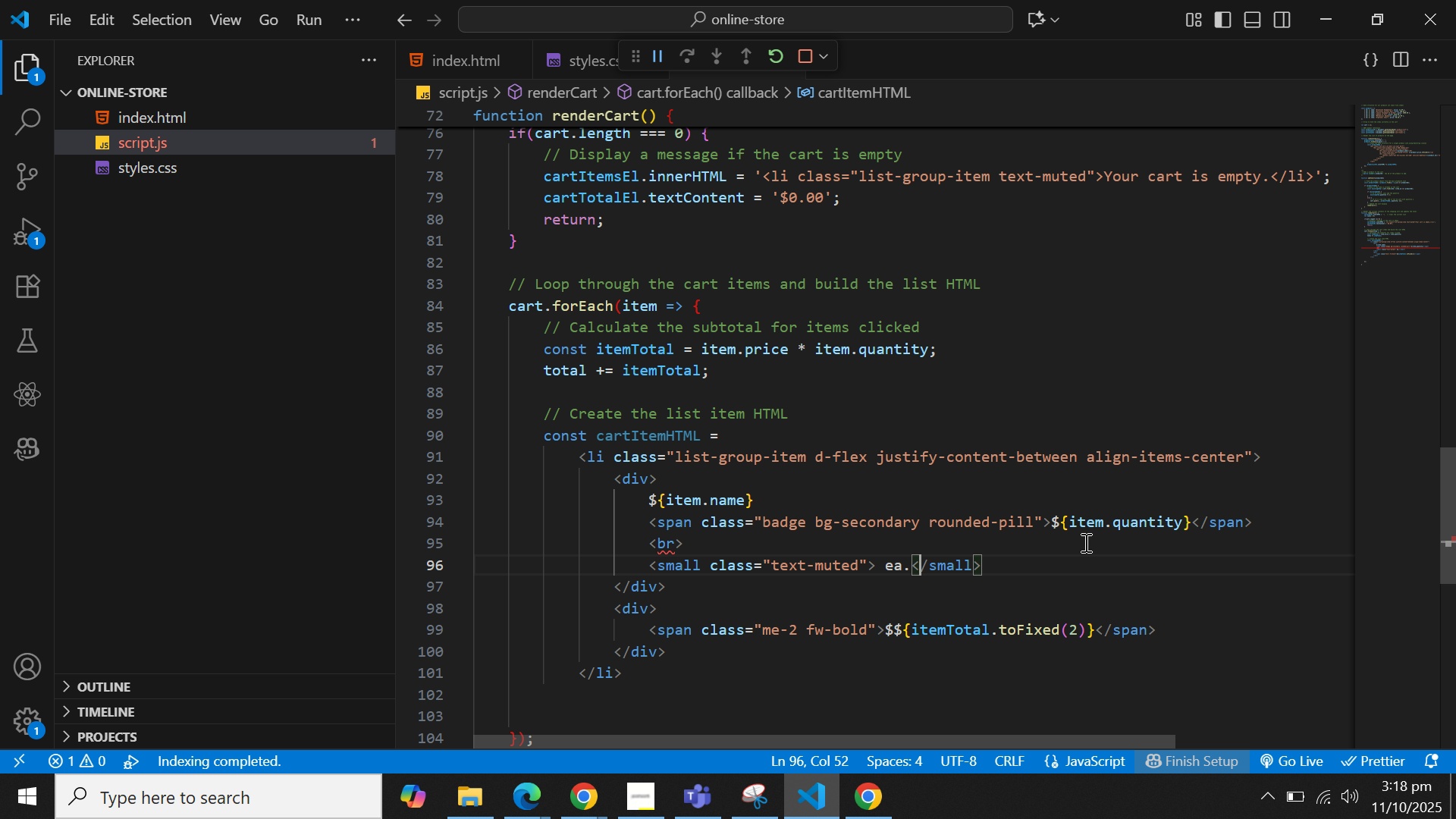 
key(ArrowLeft)
 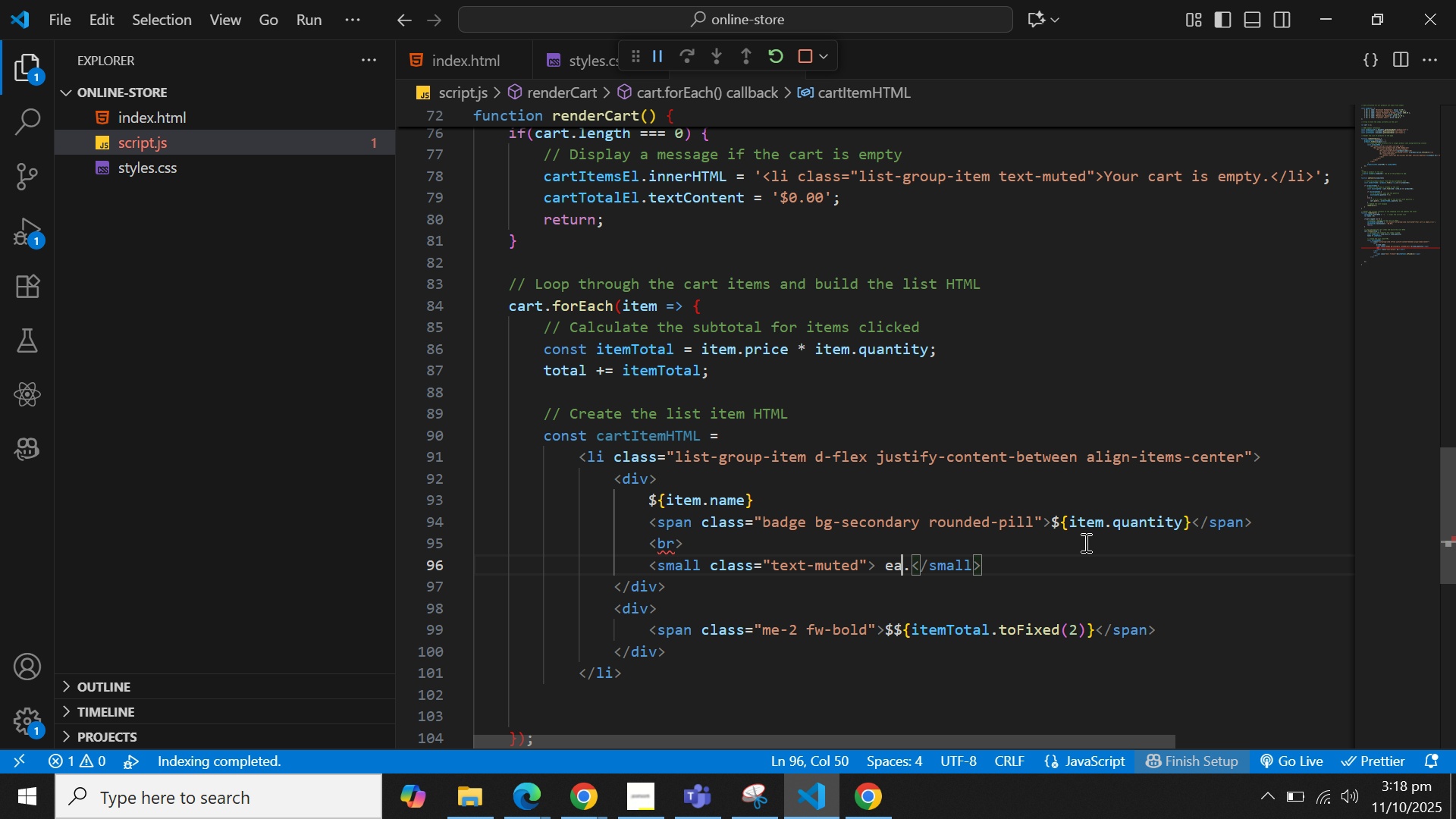 
key(ArrowLeft)
 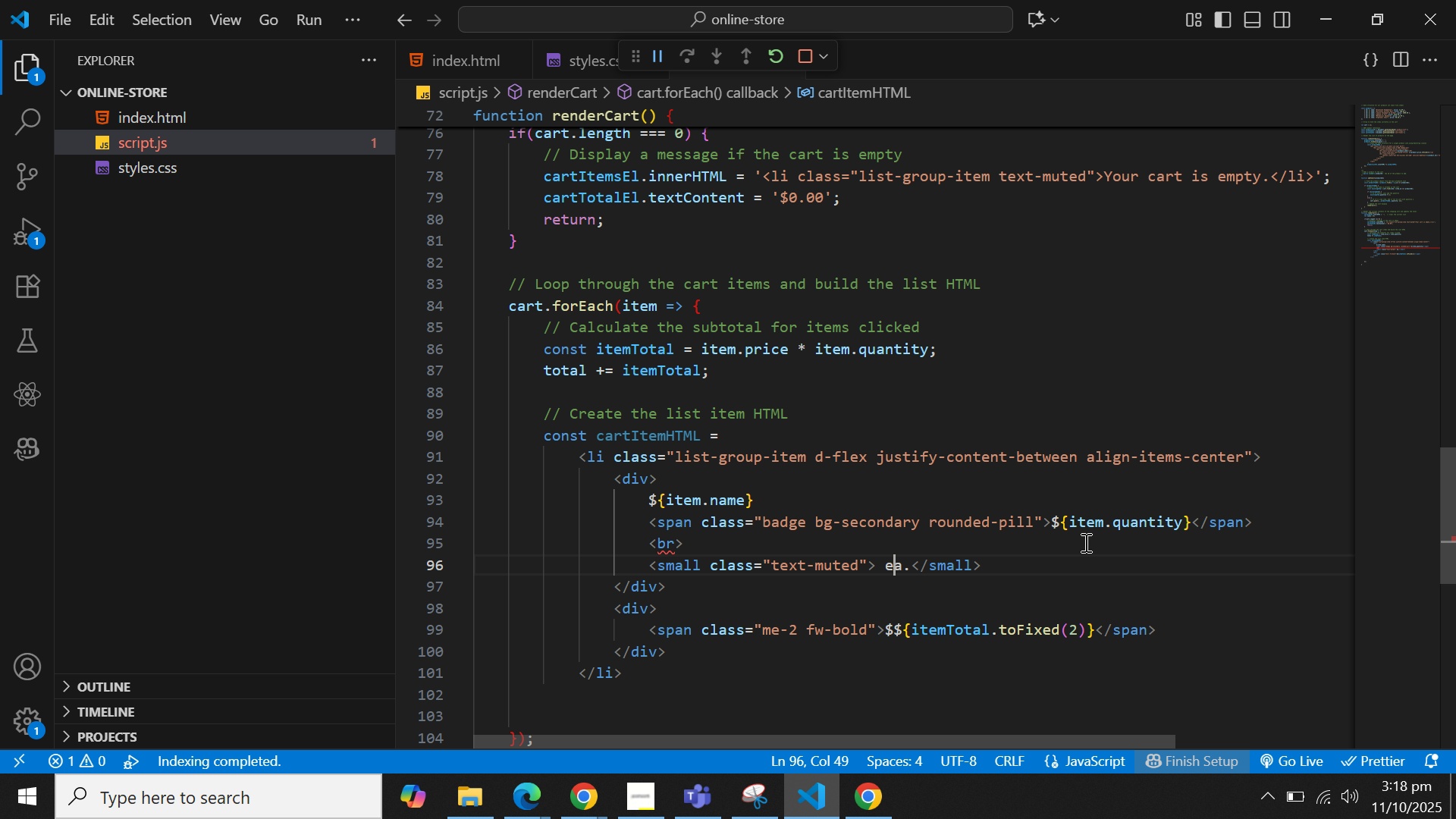 
key(ArrowLeft)
 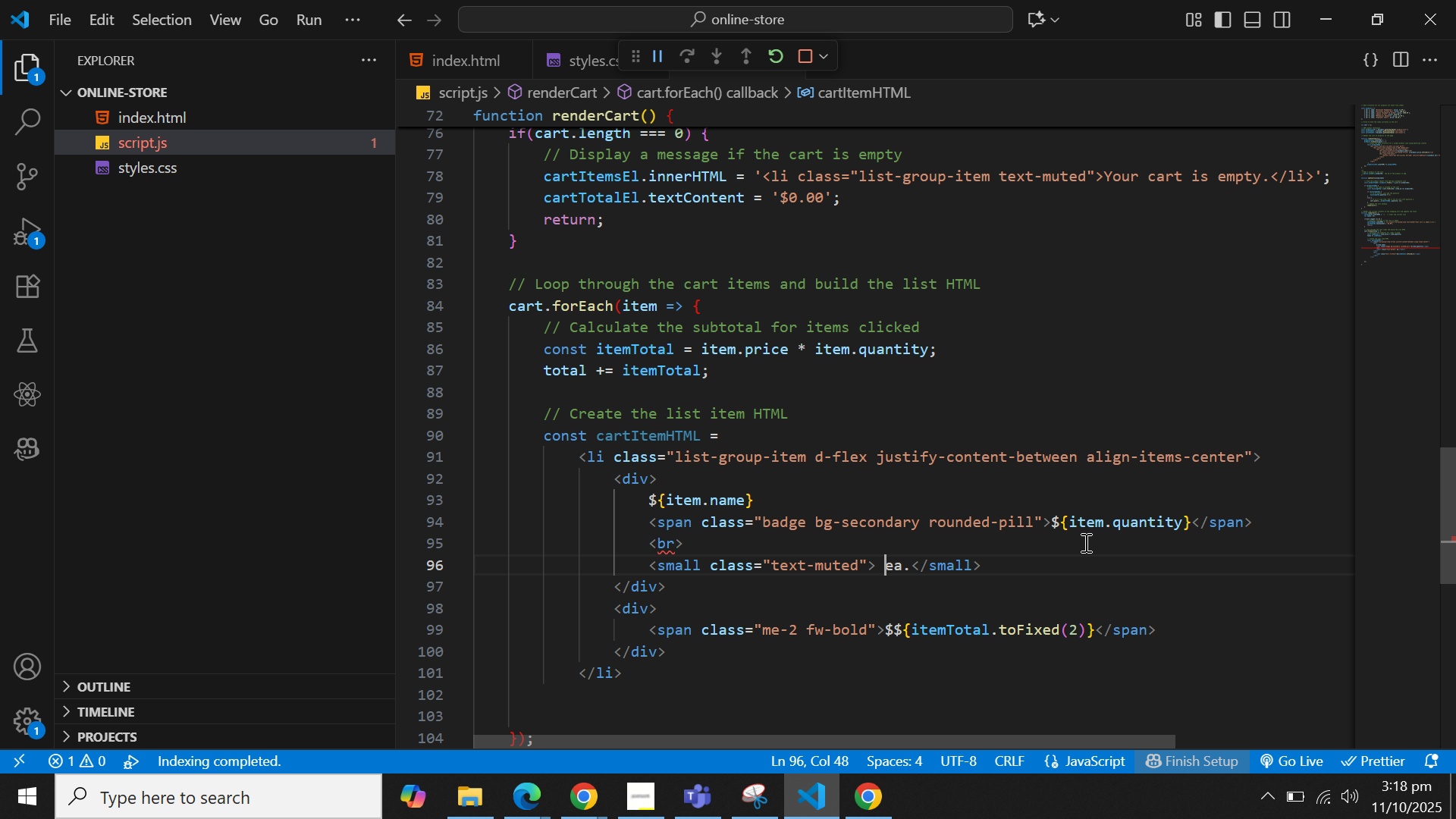 
key(ArrowLeft)
 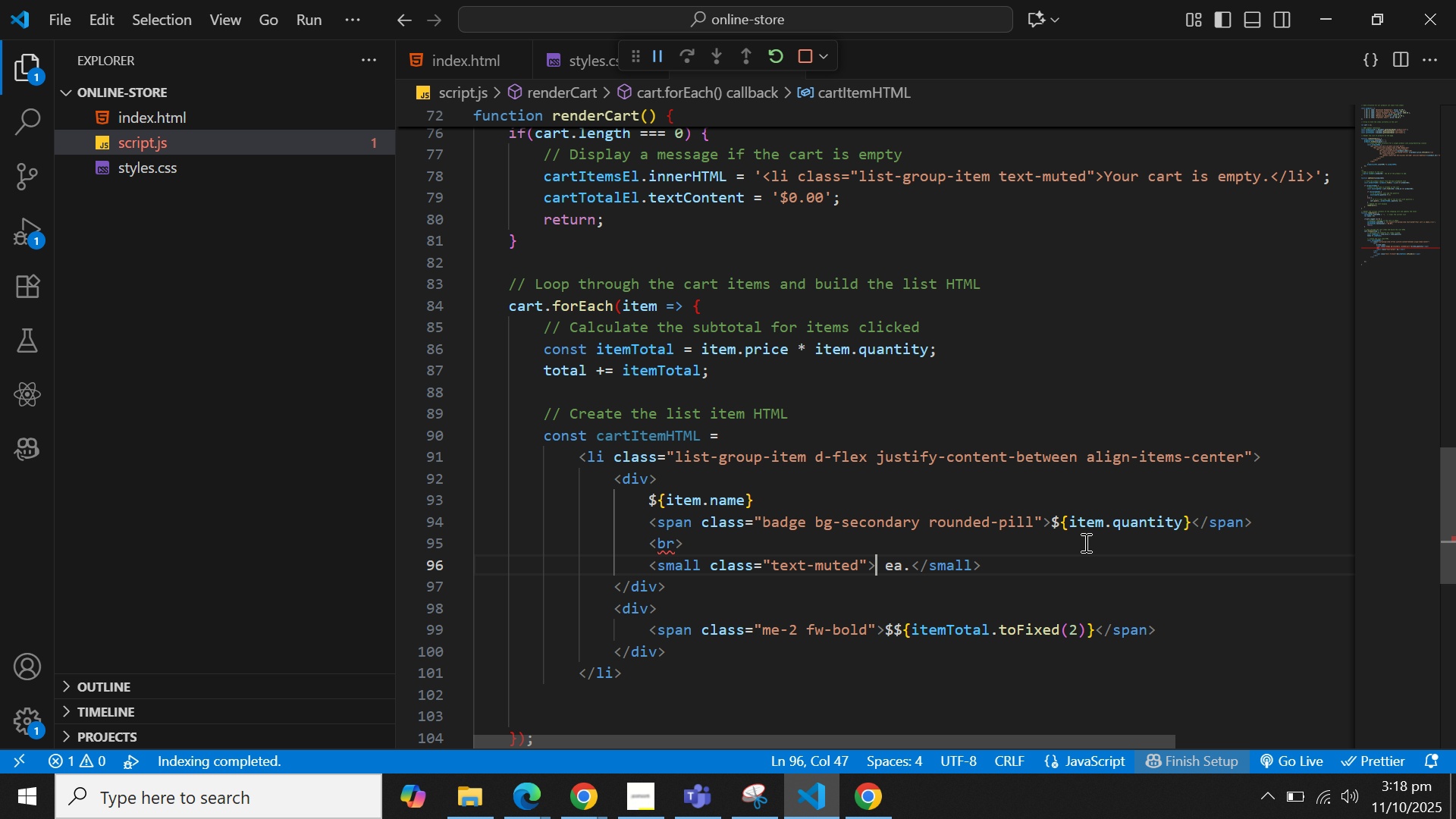 
key(ArrowLeft)
 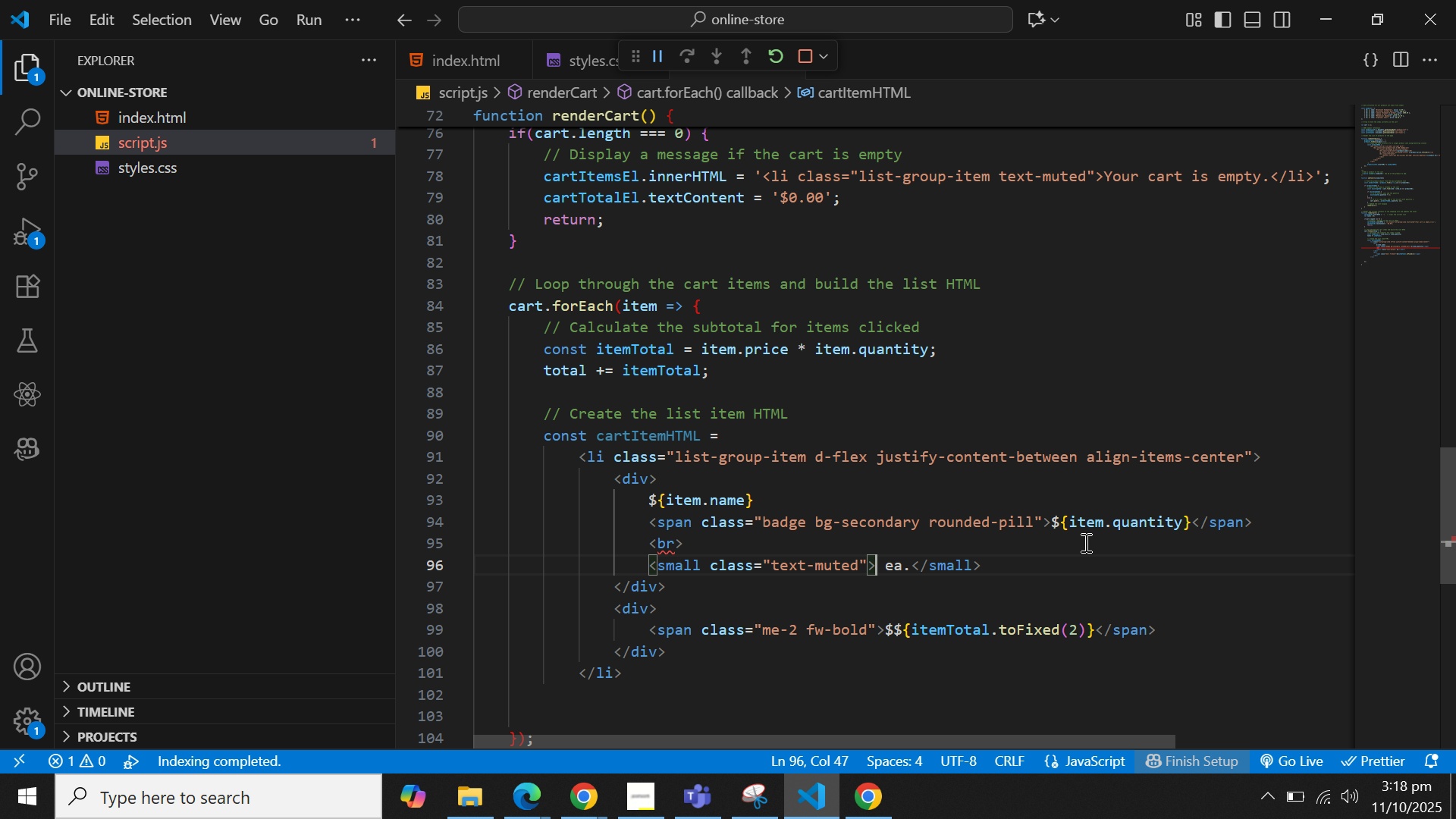 
key(Shift+4)
 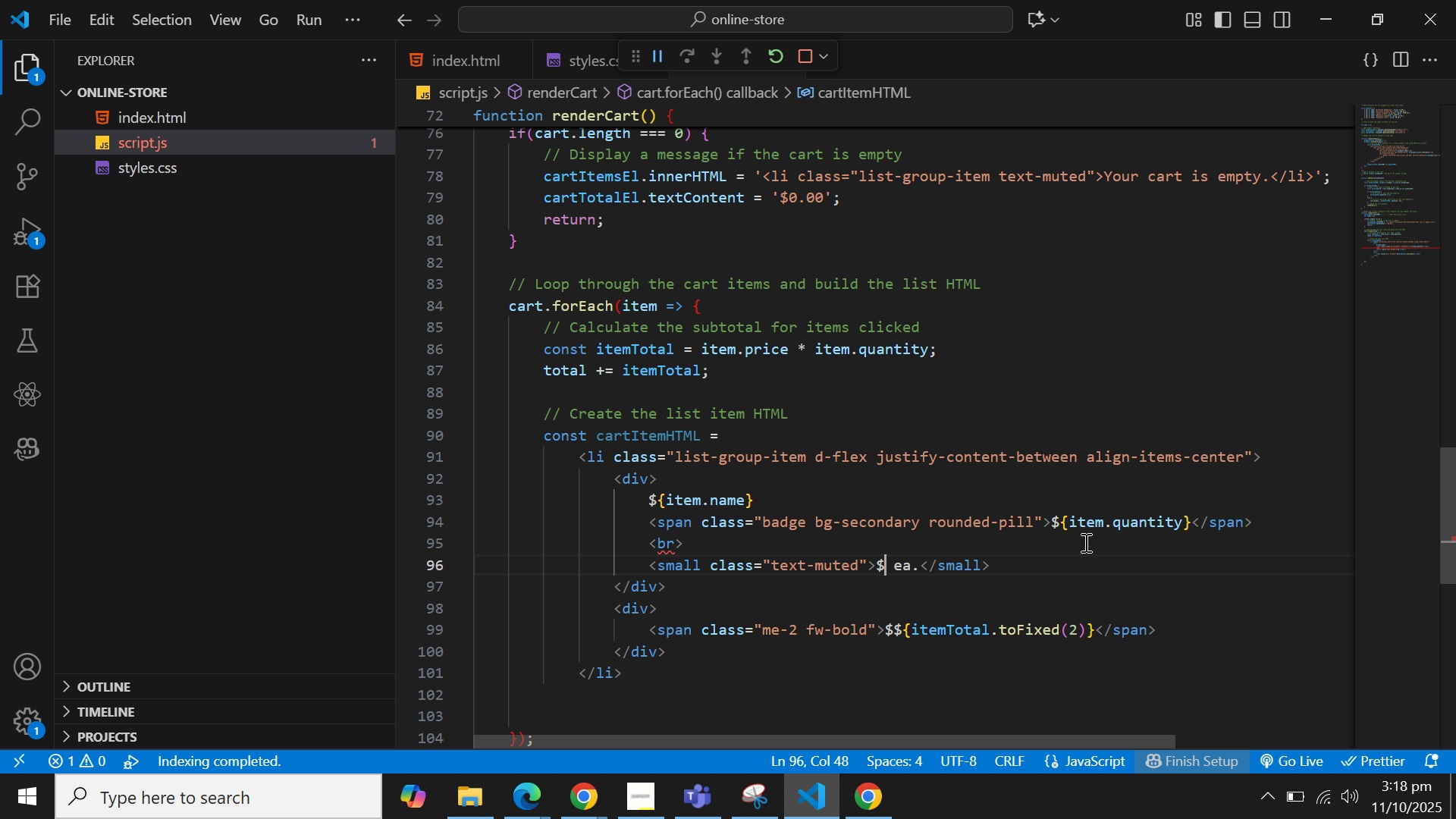 
key(Shift+ShiftLeft)
 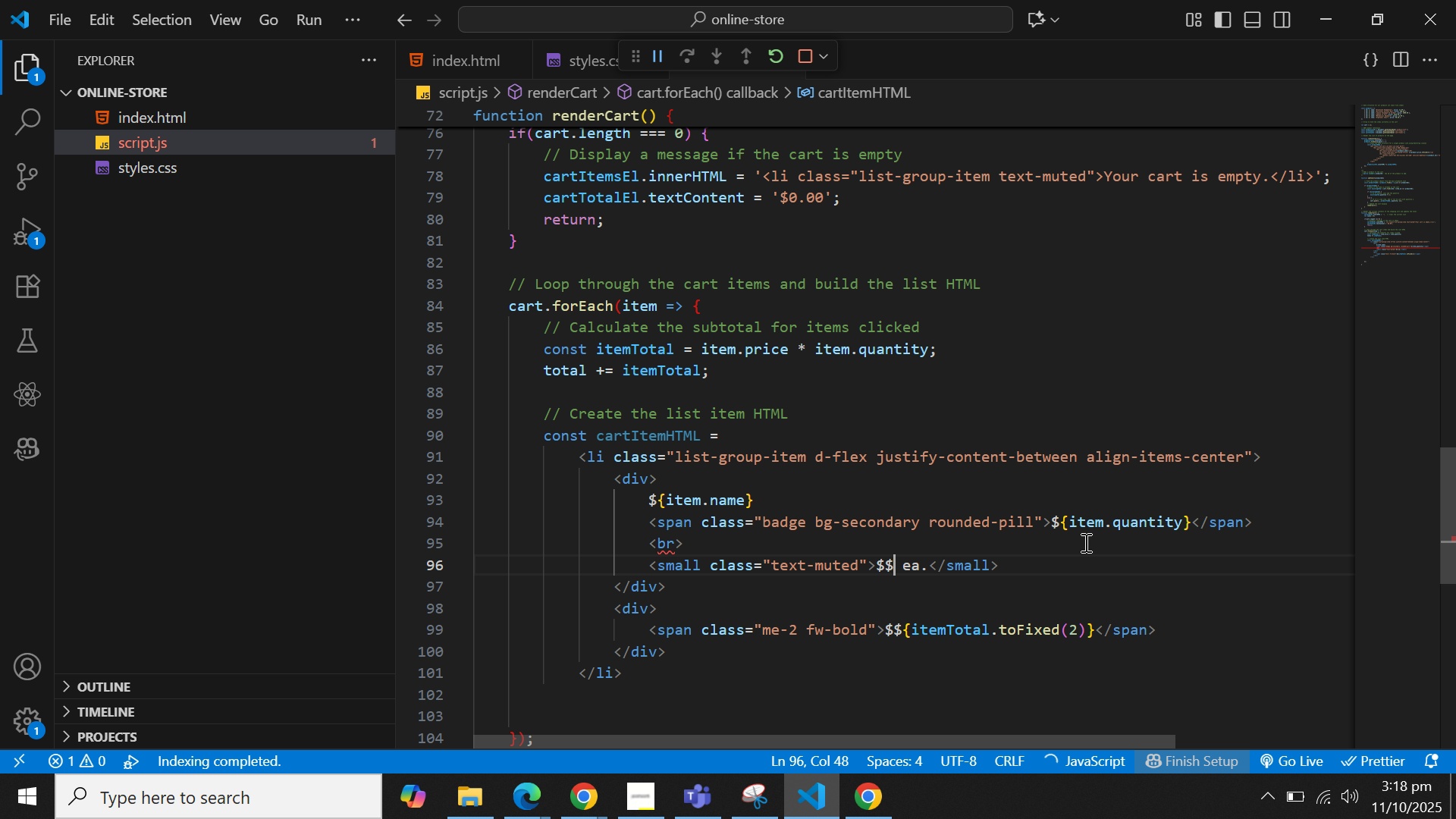 
key(Shift+4)
 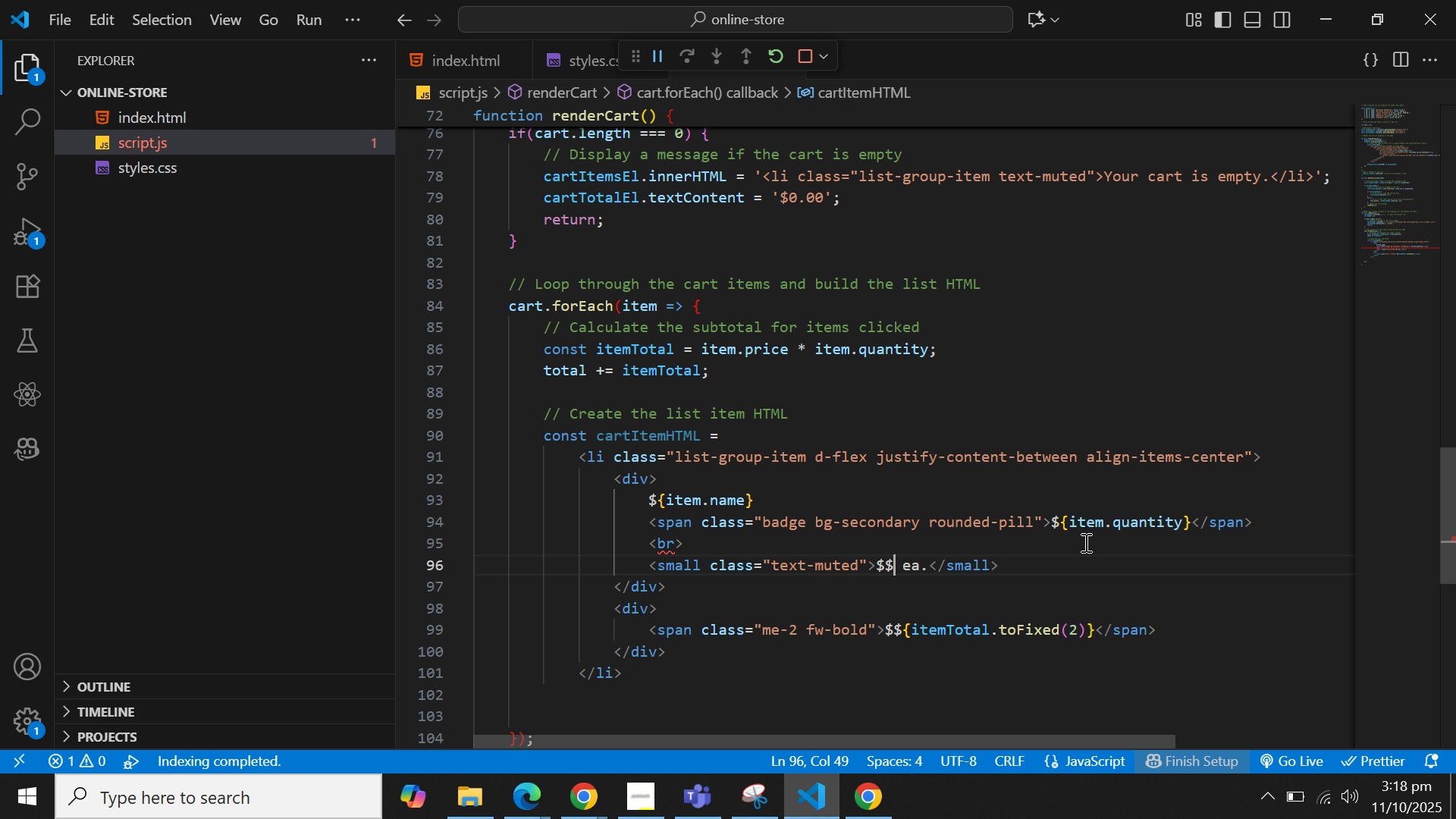 
type({item.pric)
 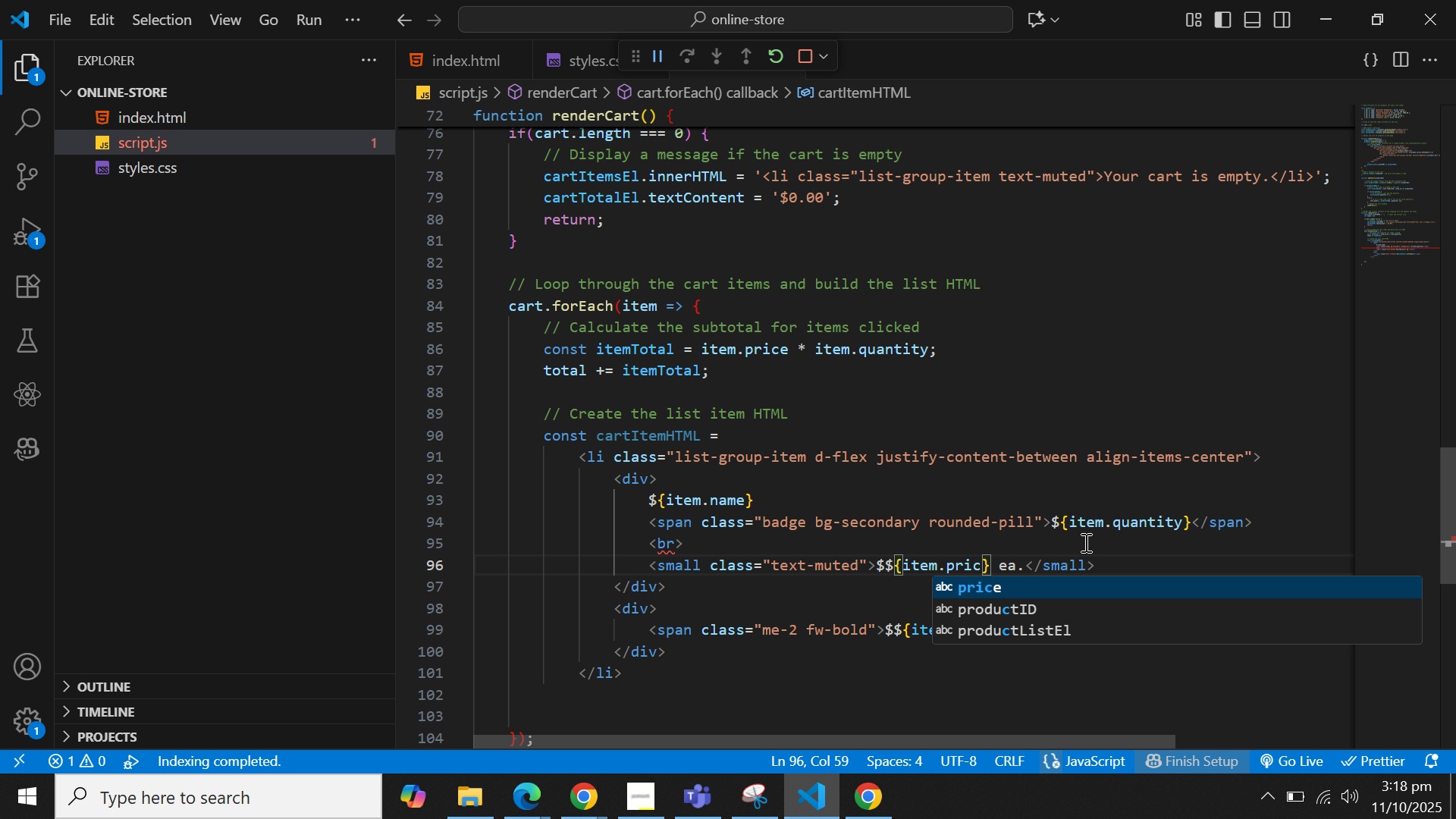 
key(Enter)
 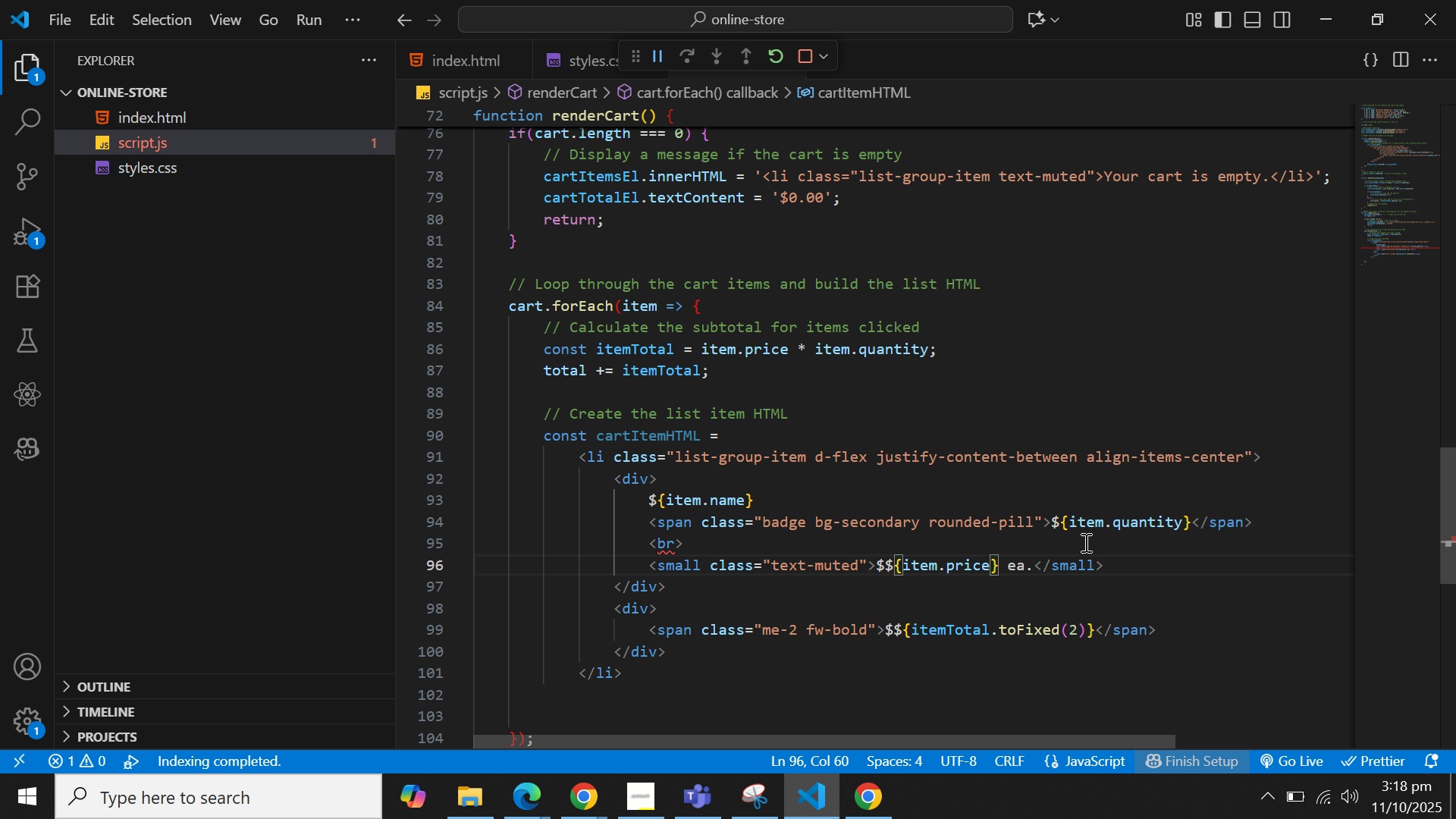 
type(.to)
 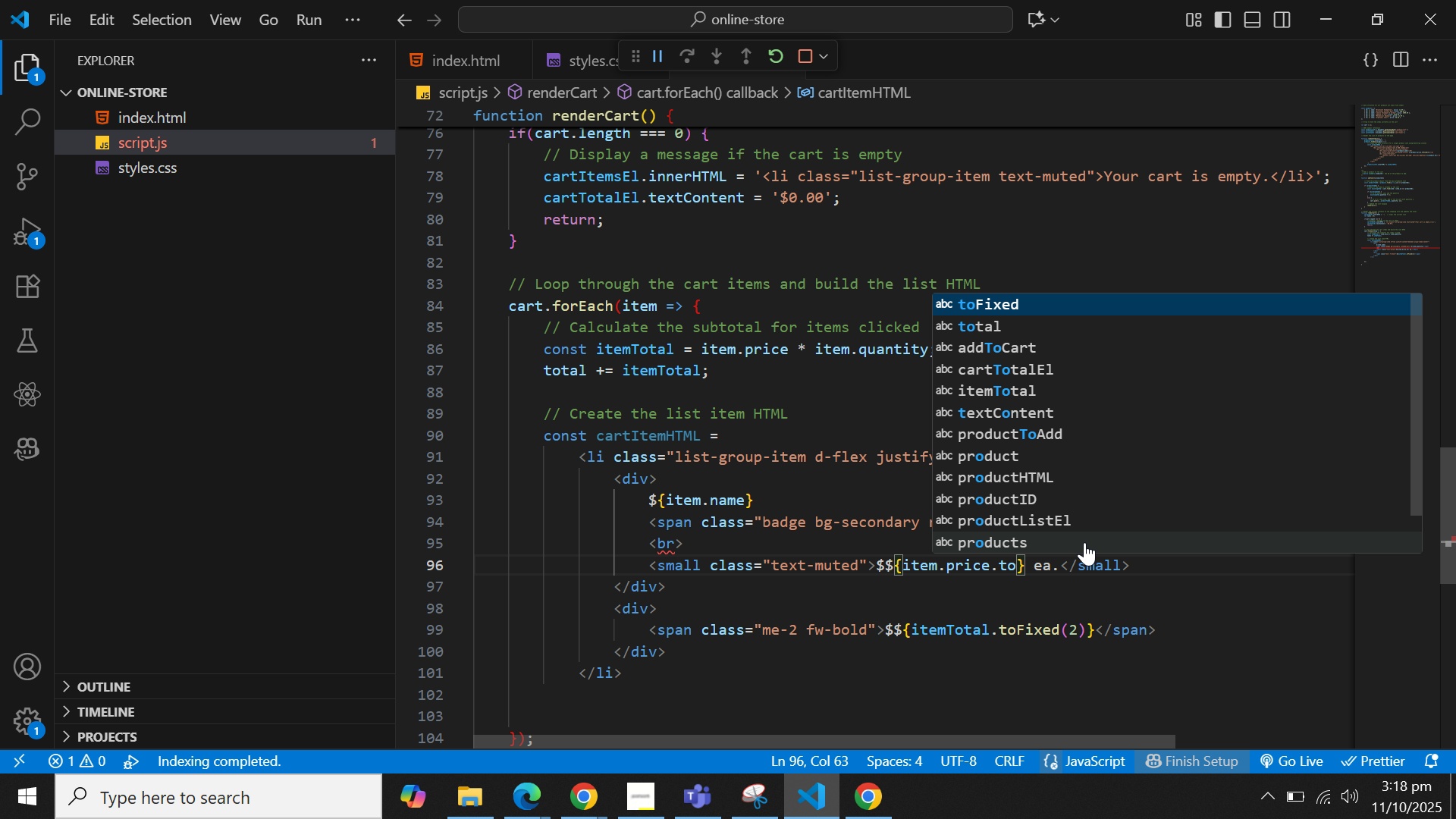 
key(Enter)
 